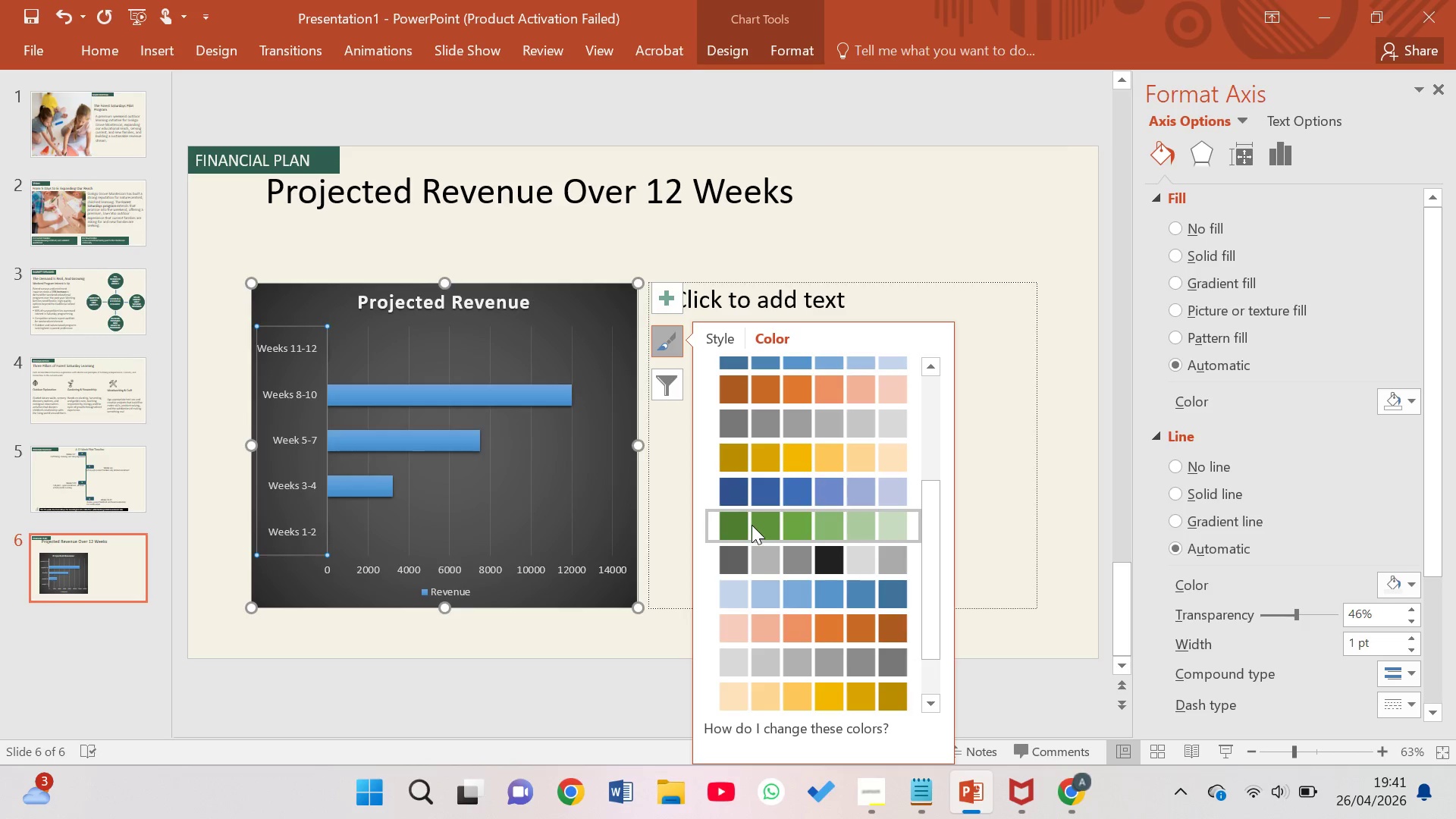 
left_click([737, 524])
 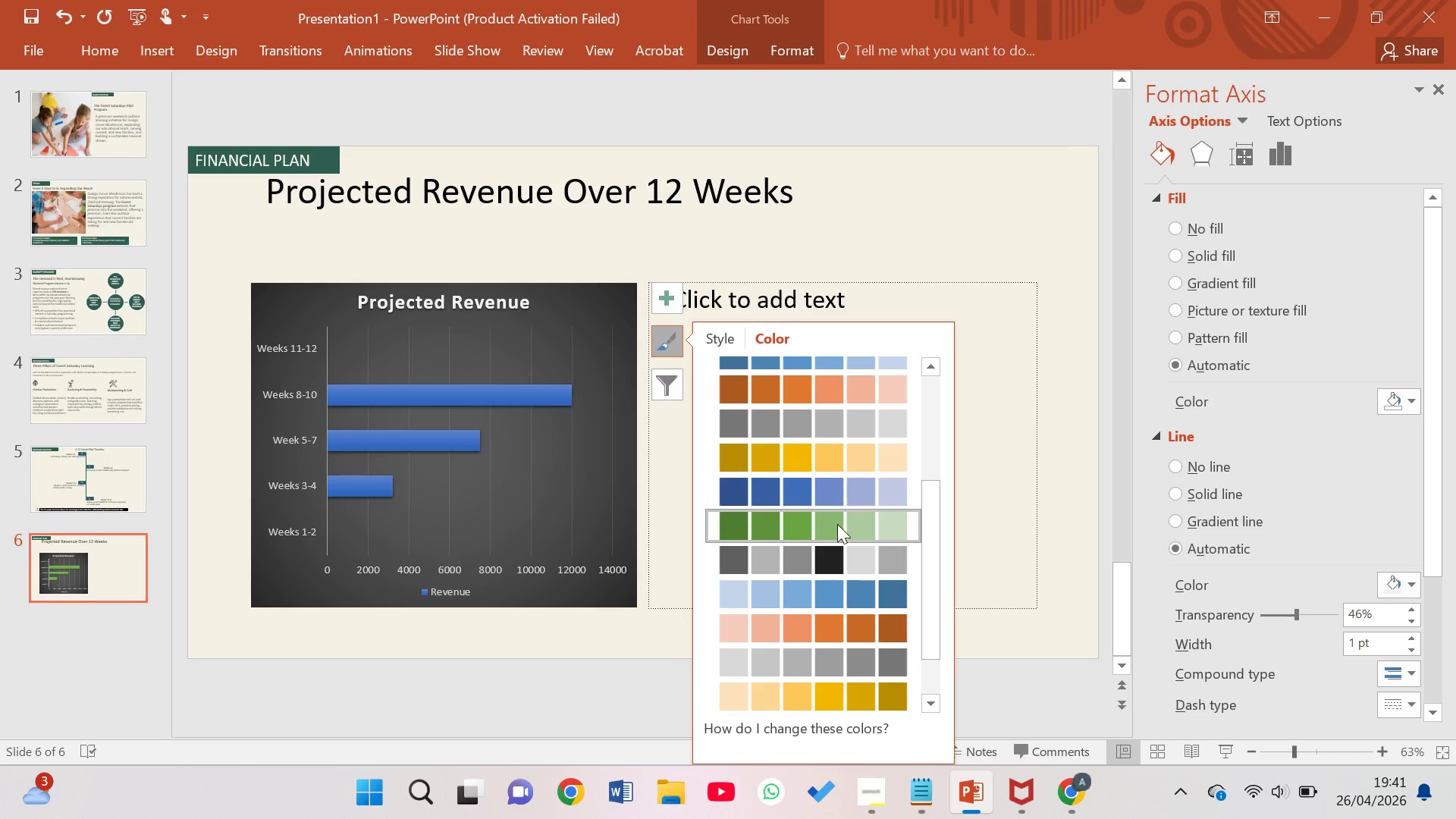 
left_click([728, 533])
 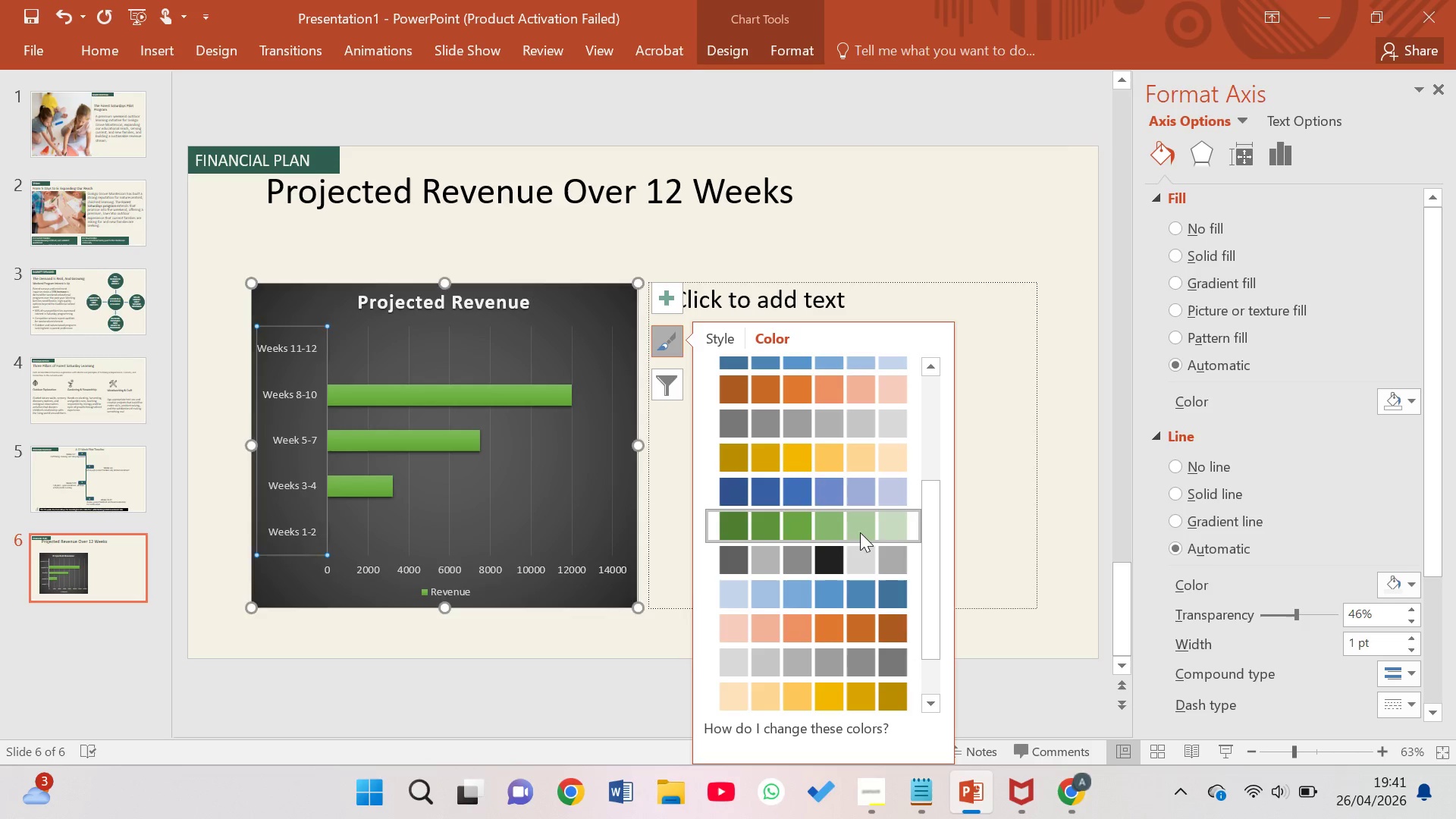 
left_click([874, 529])
 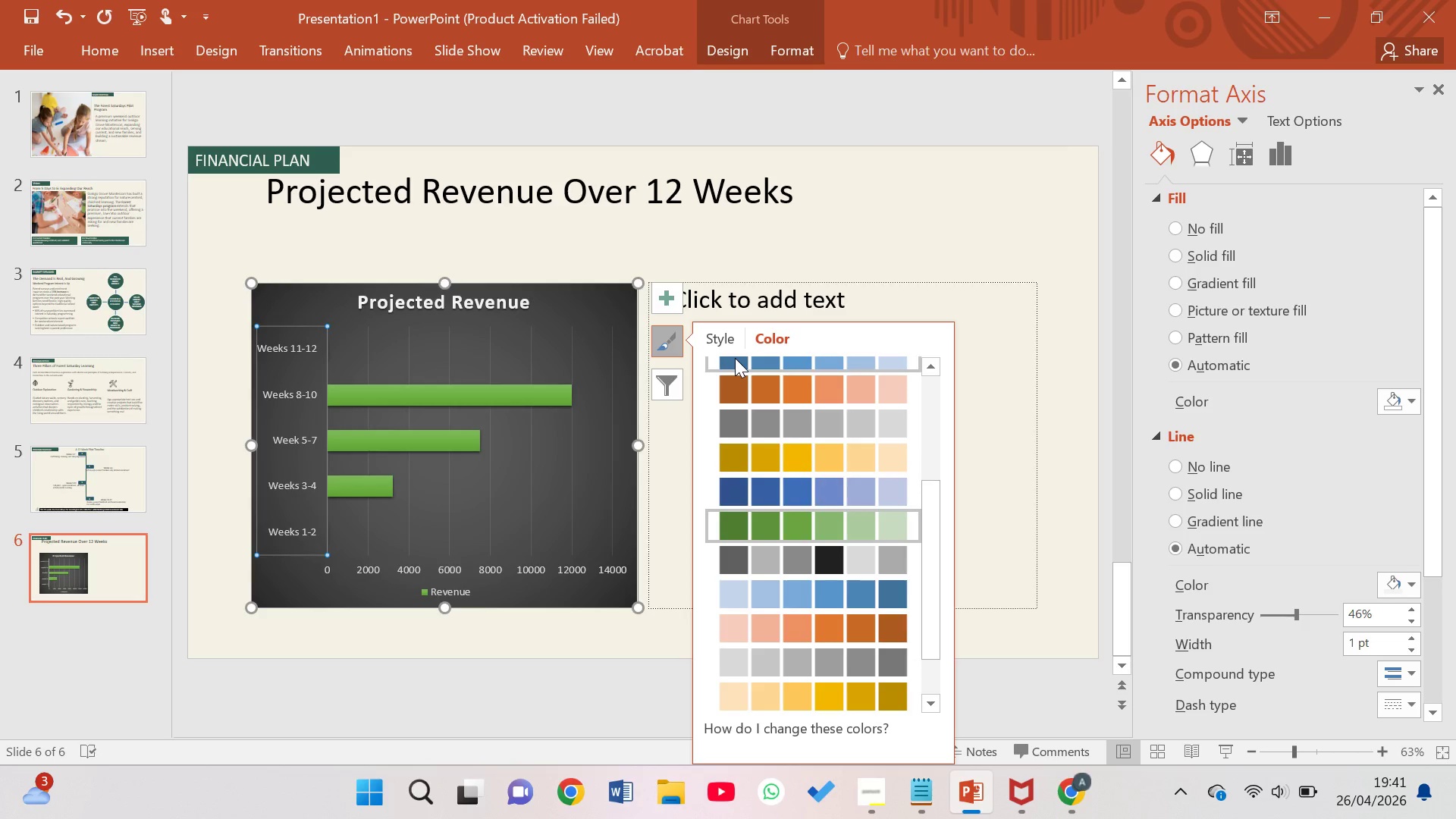 
left_click([714, 339])
 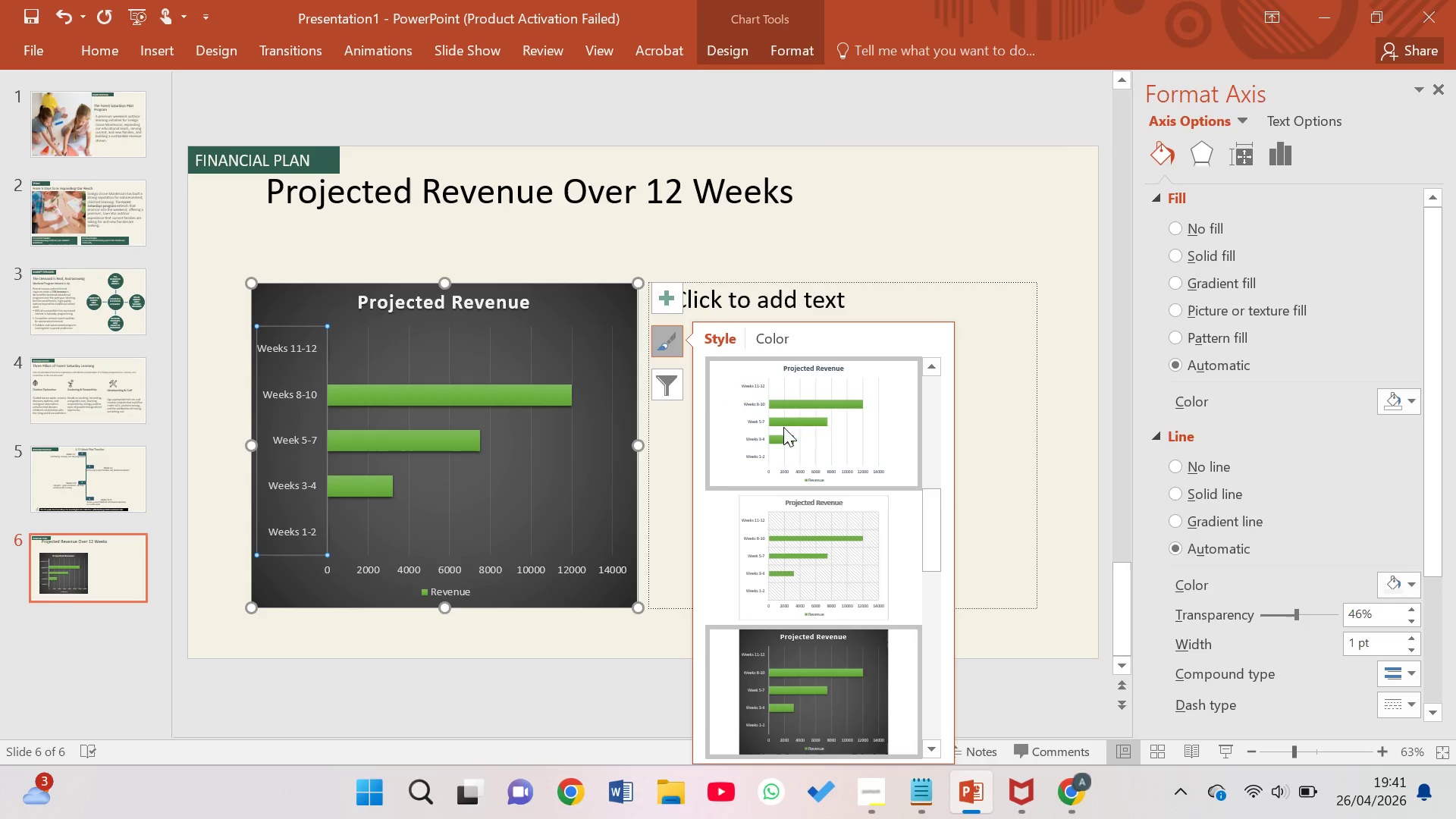 
left_click([795, 455])
 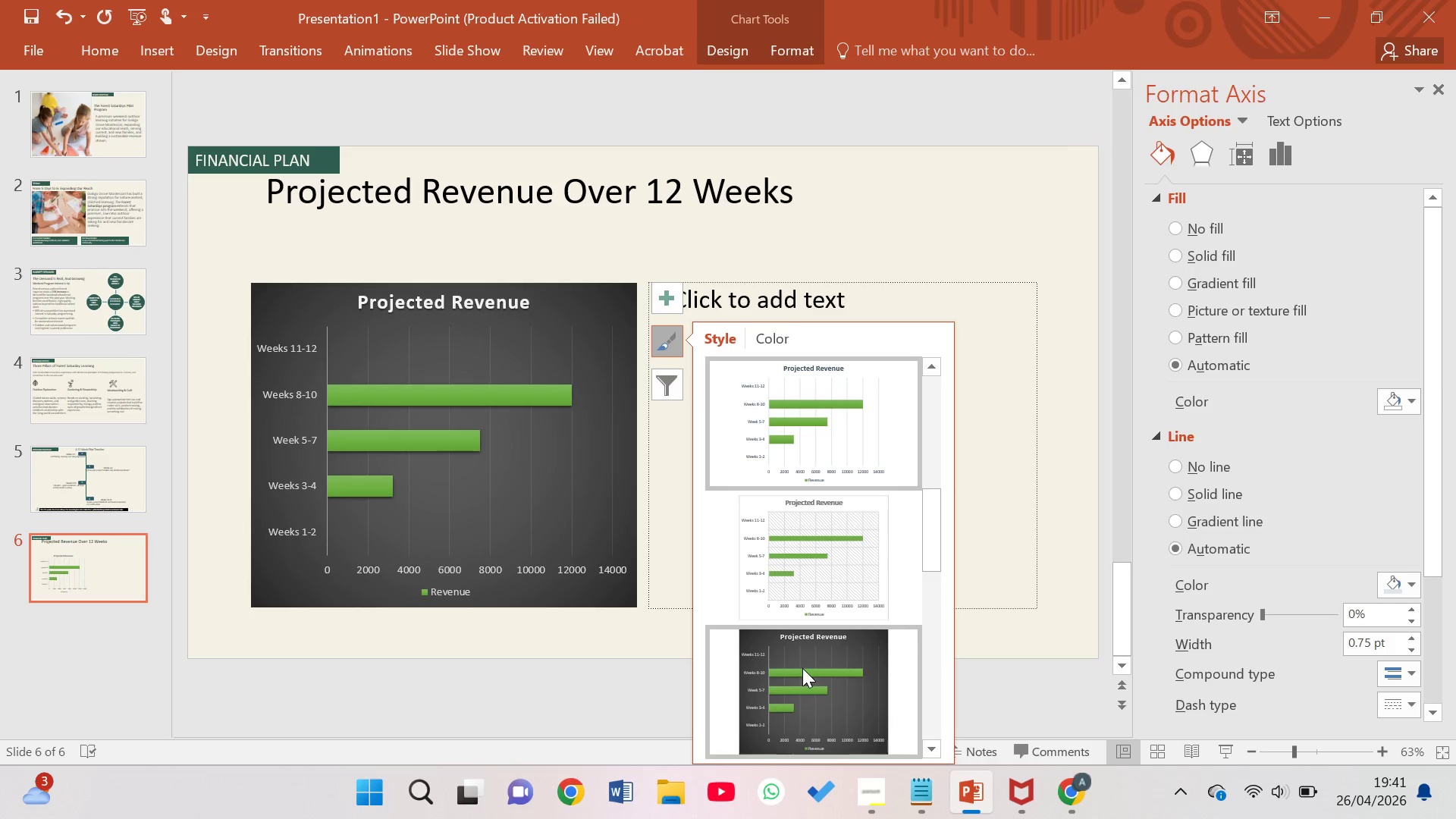 
left_click([802, 668])
 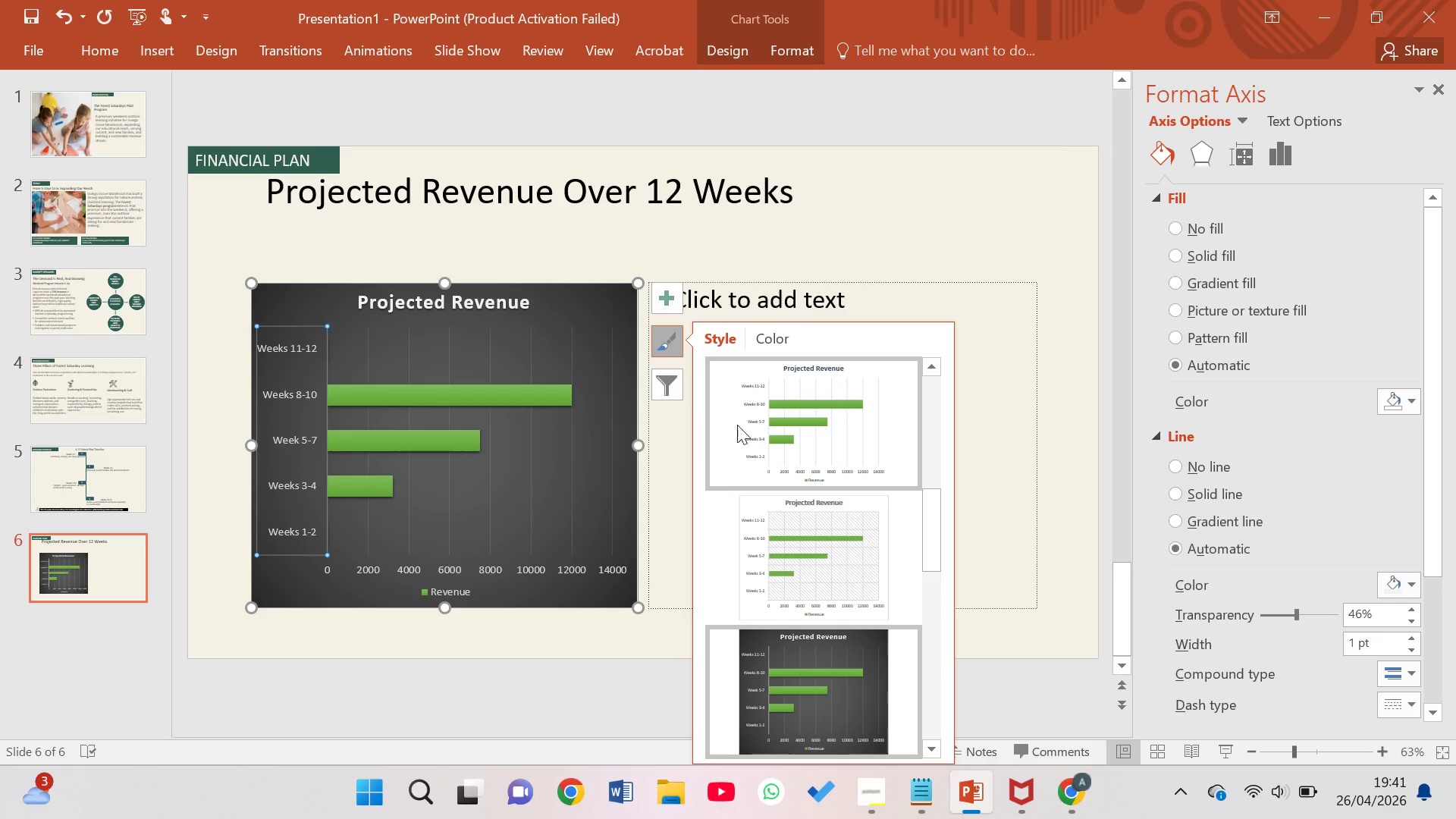 
key(Control+Z)
 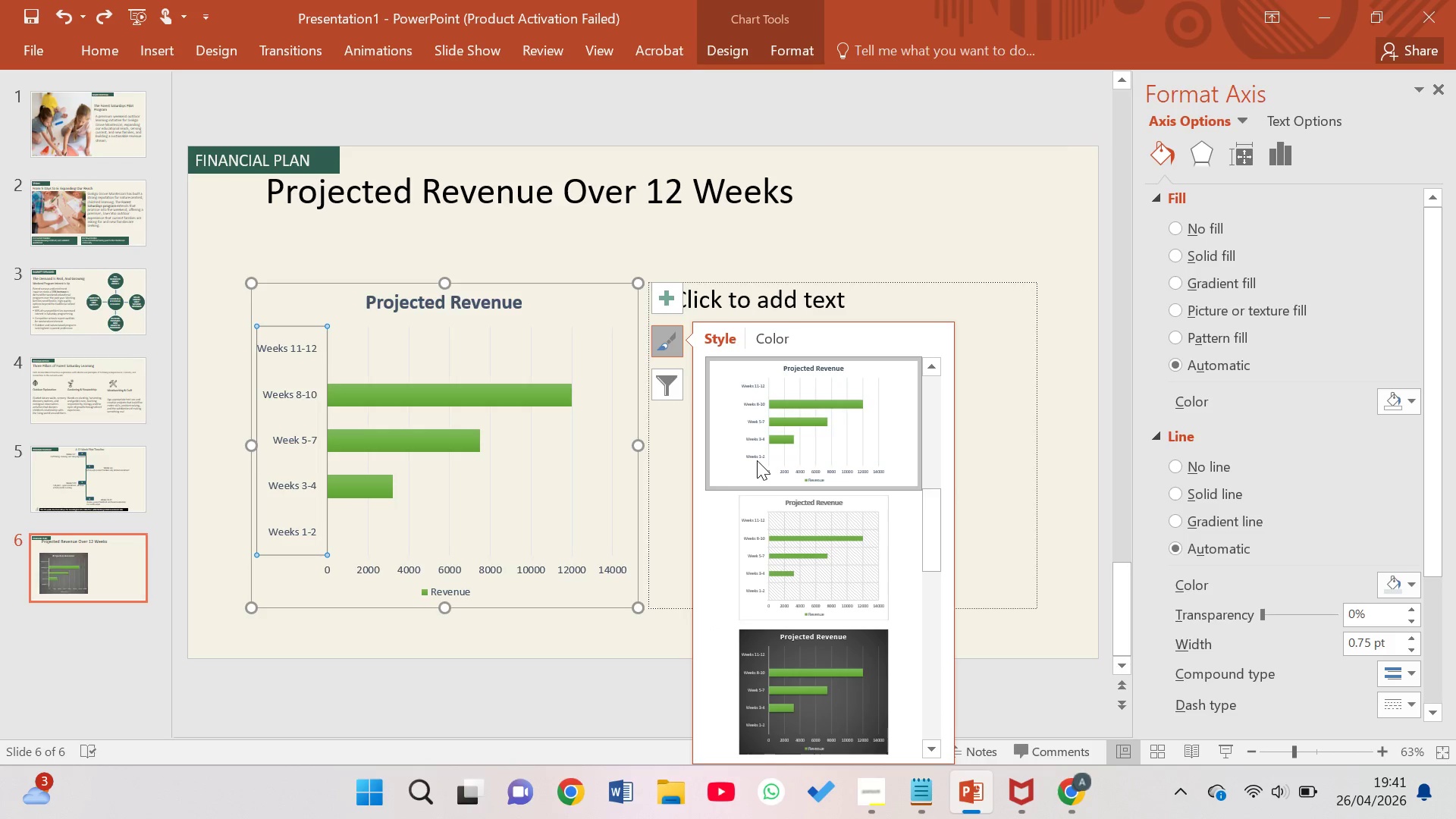 
key(Control+Z)
 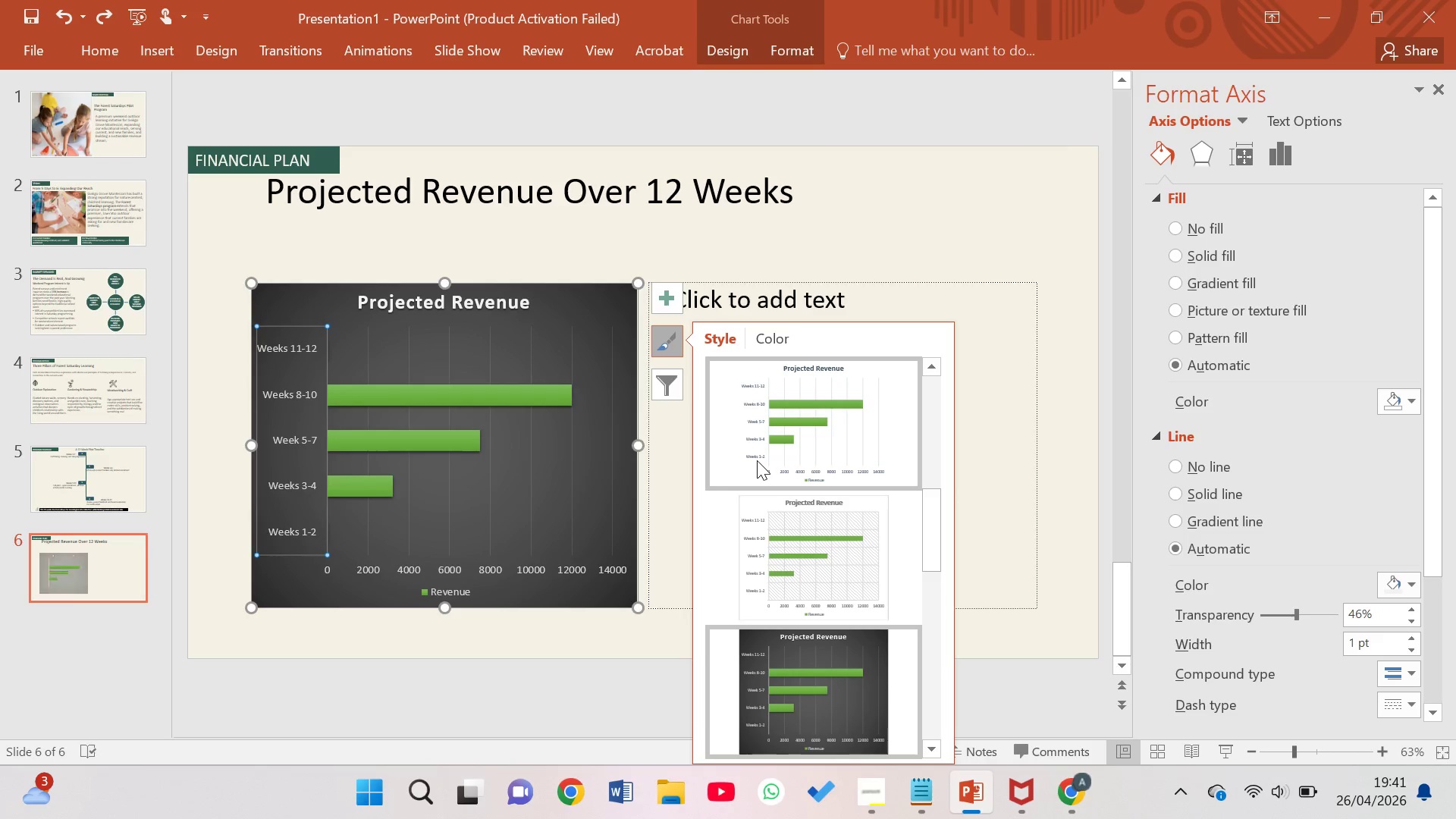 
key(Control+Z)
 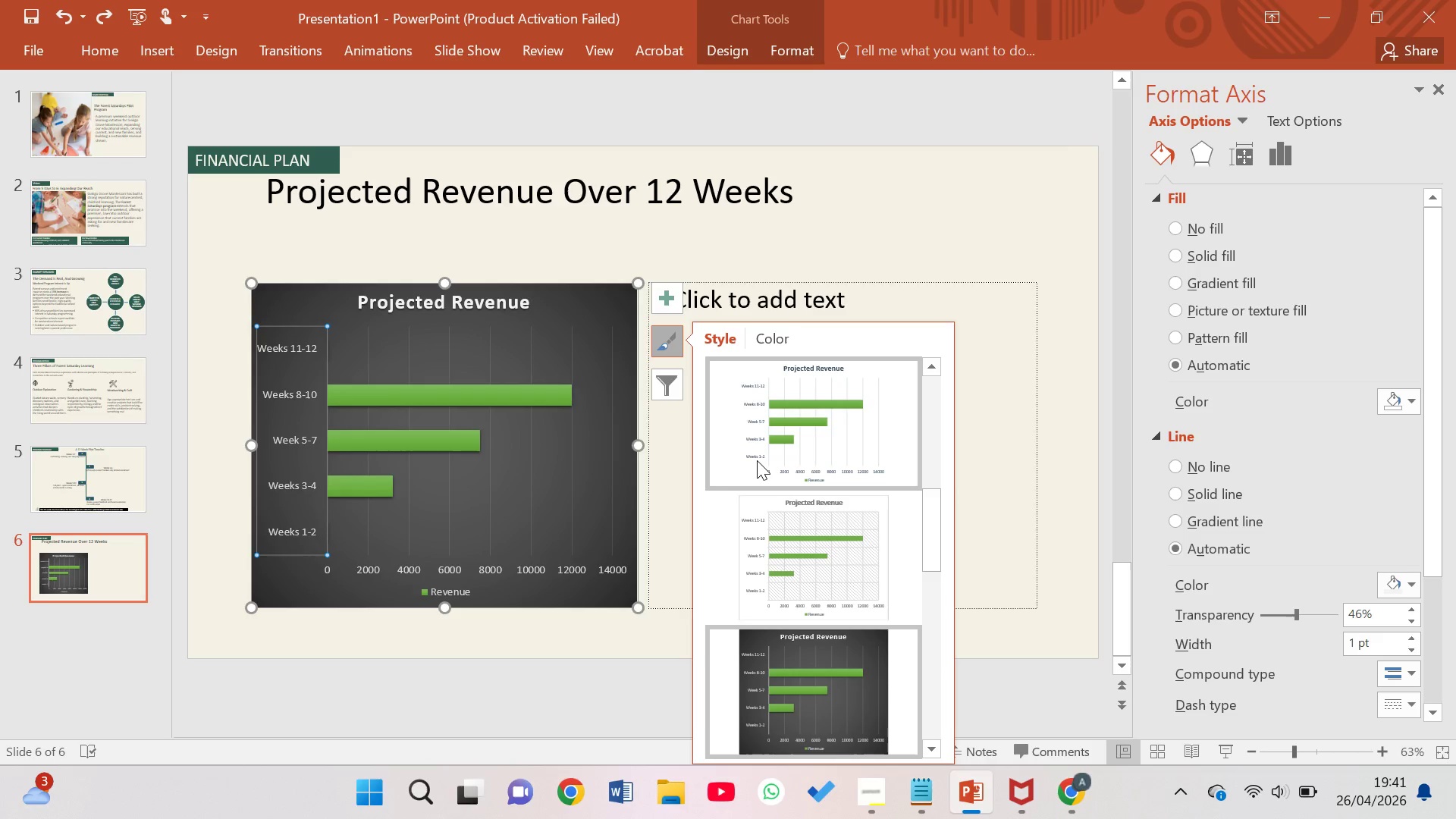 
key(Control+Z)
 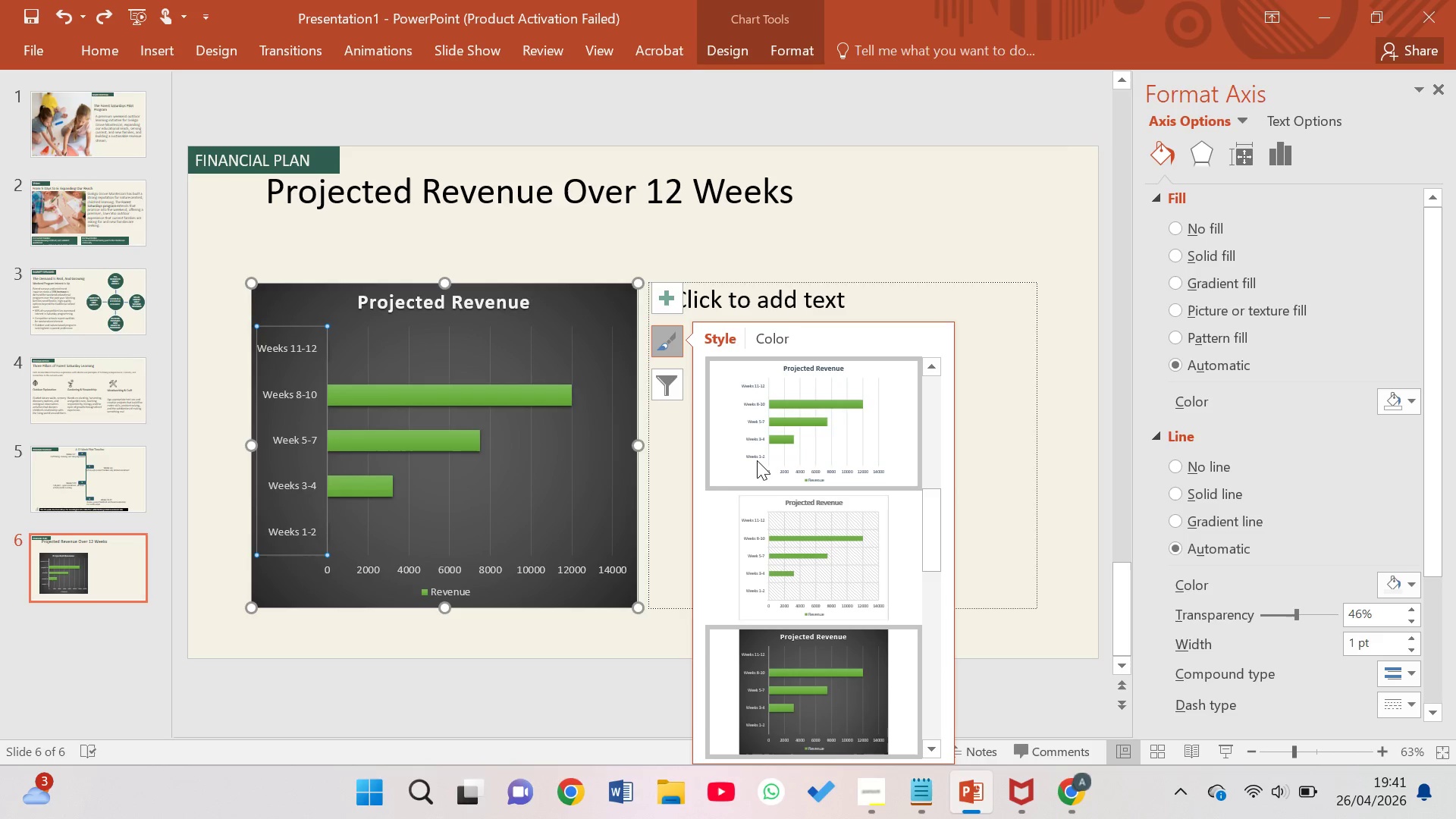 
key(Control+Z)
 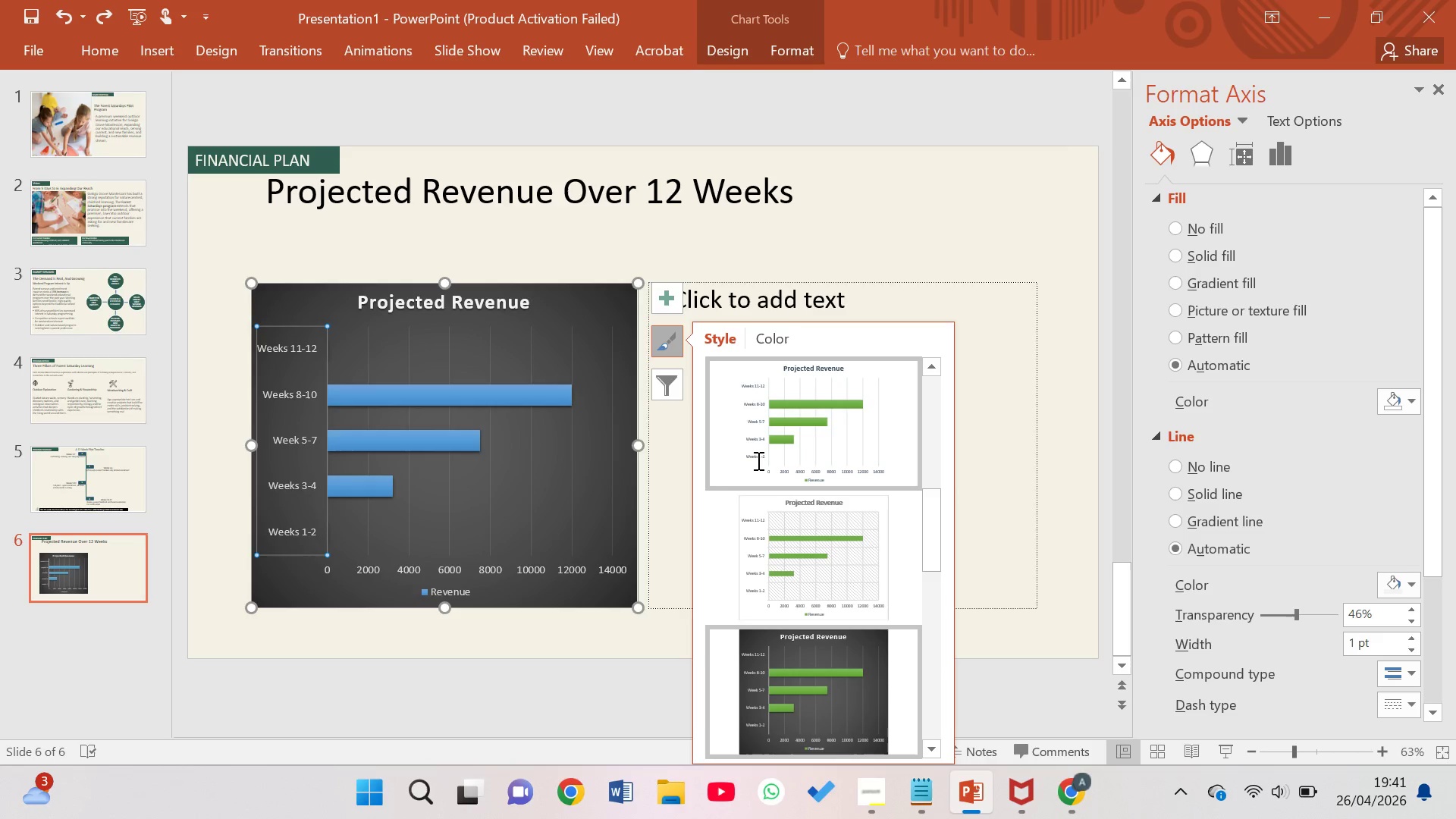 
key(Control+Z)
 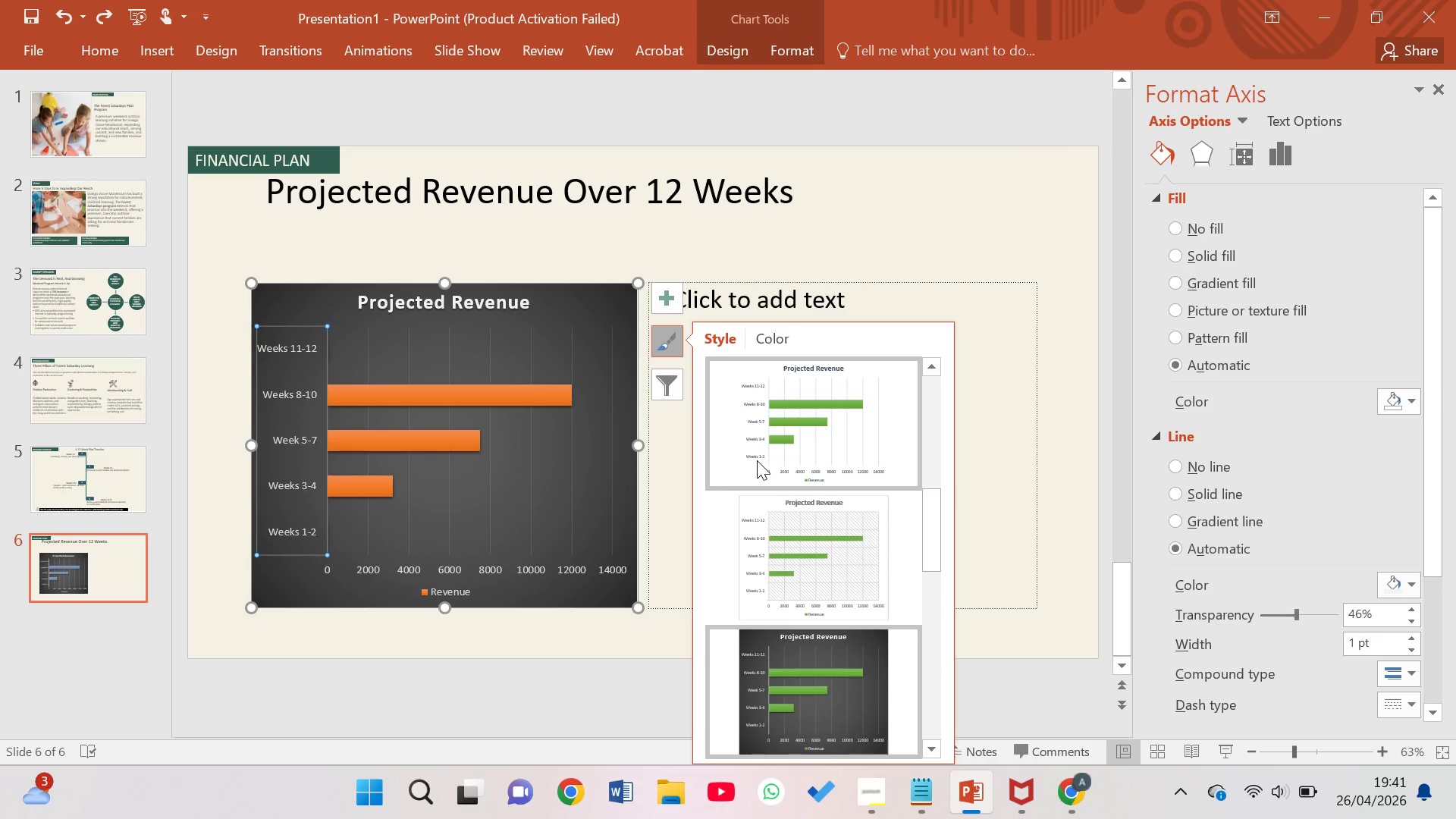 
key(Control+Z)
 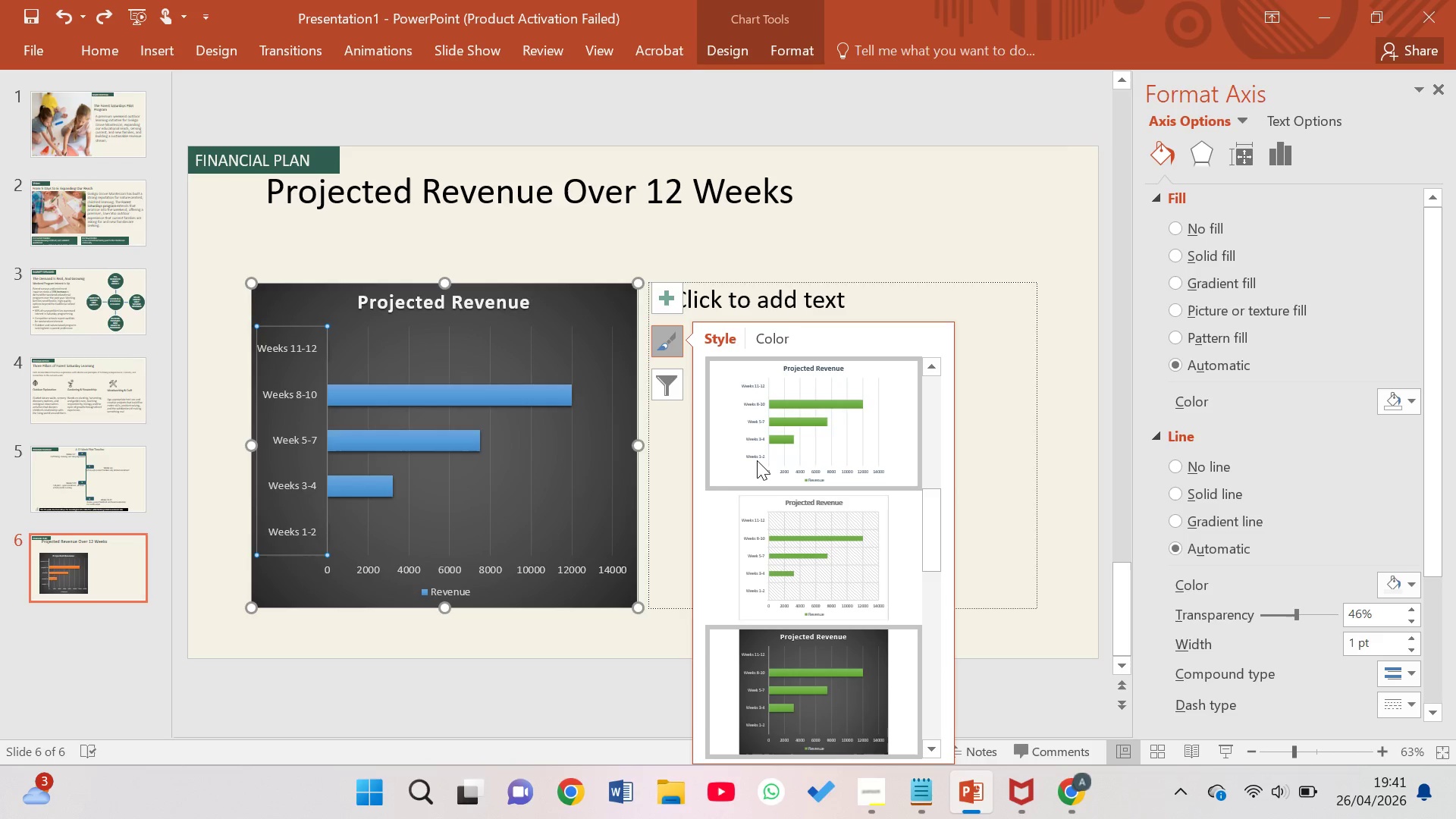 
key(Control+Z)
 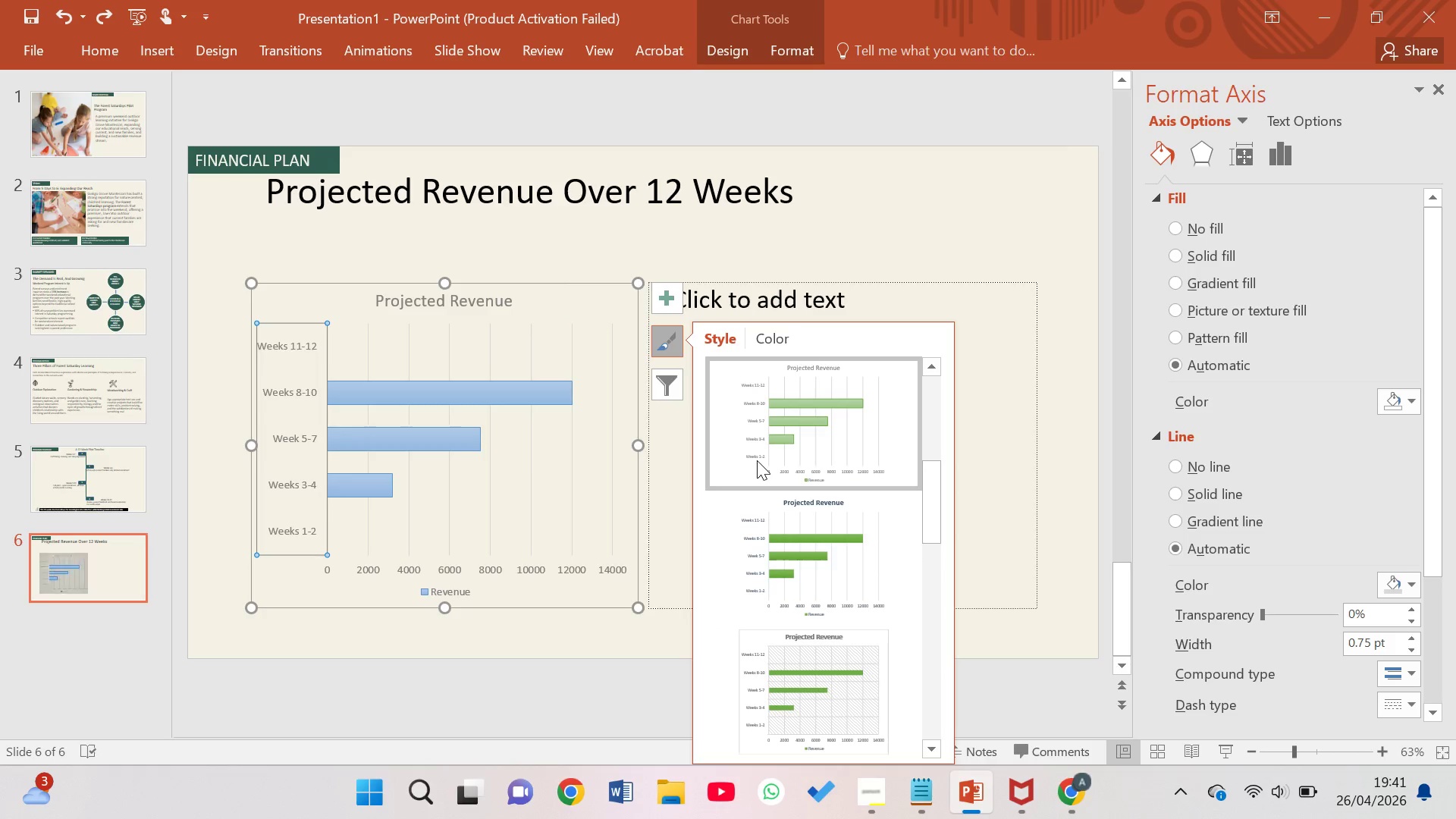 
key(Control+Z)
 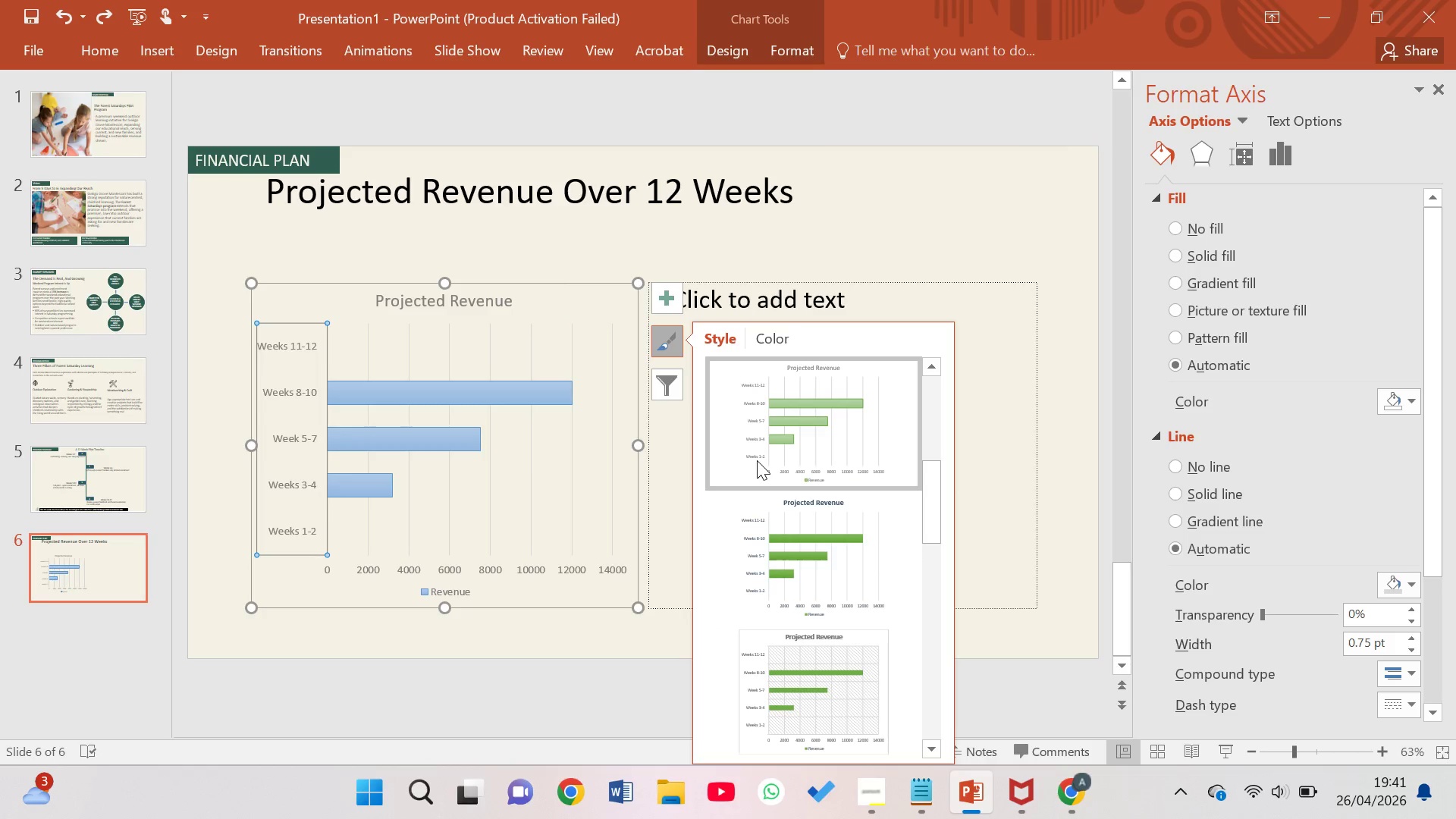 
key(Control+Z)
 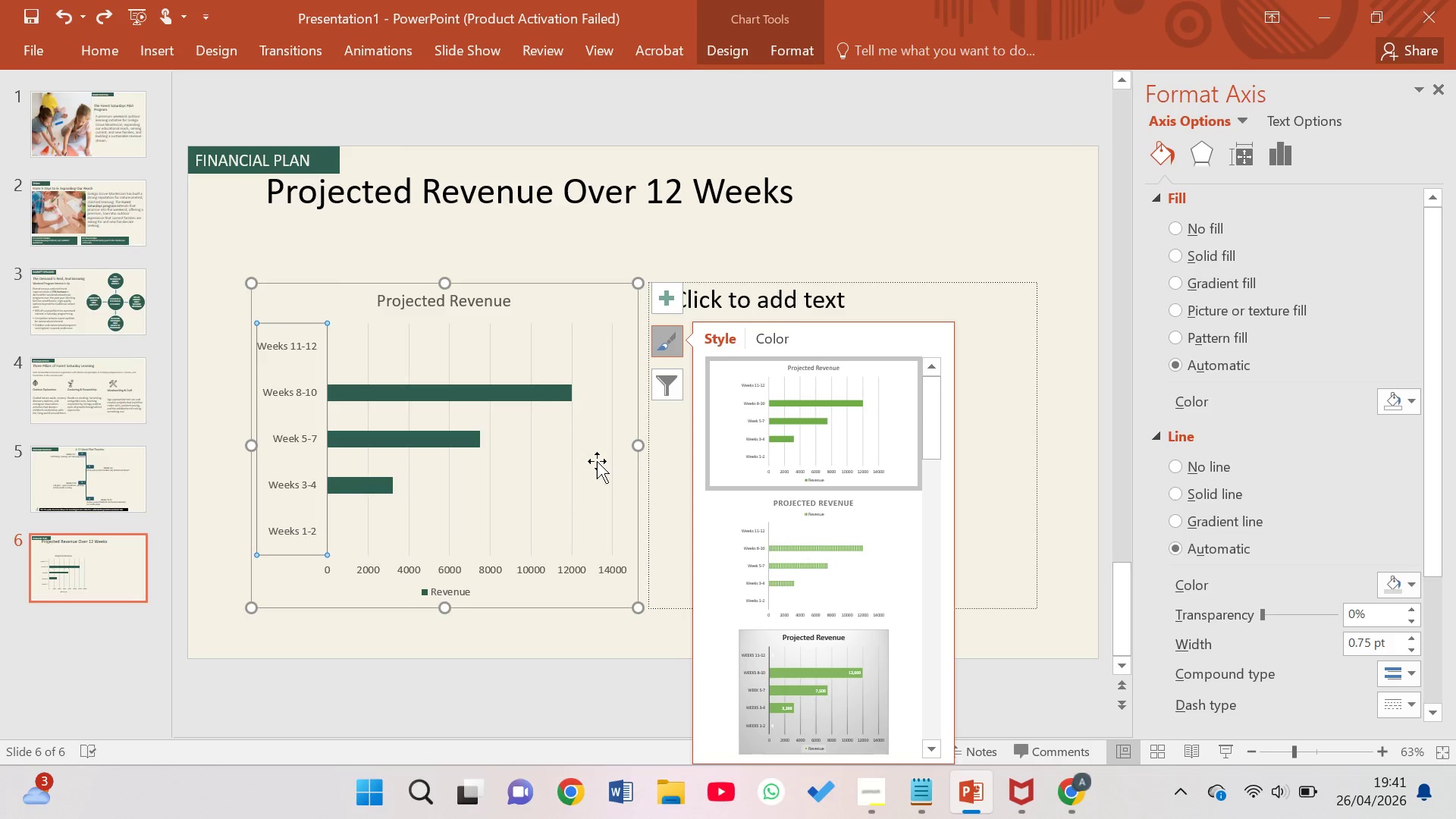 
mouse_move([771, 527])
 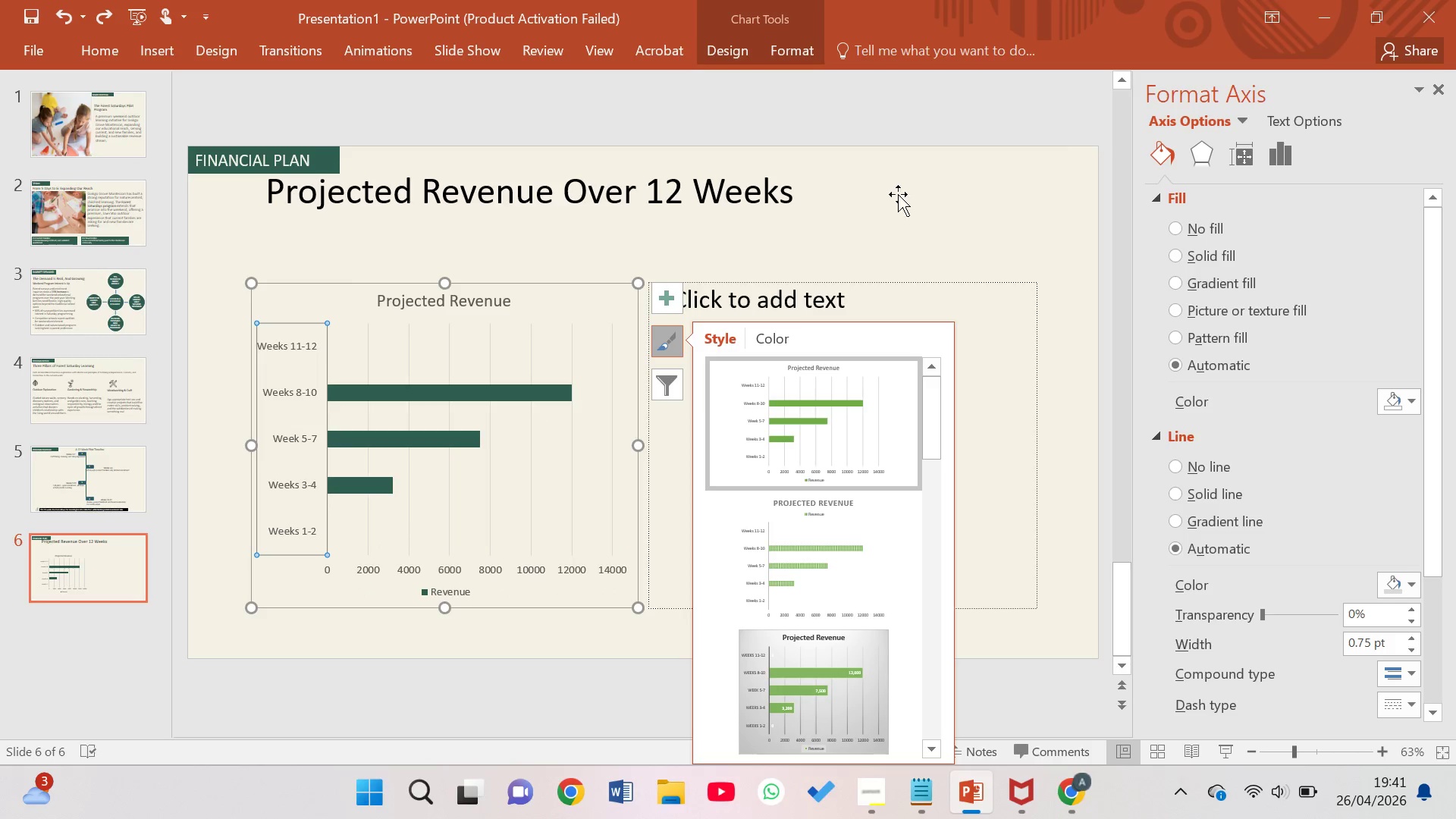 
left_click([898, 208])
 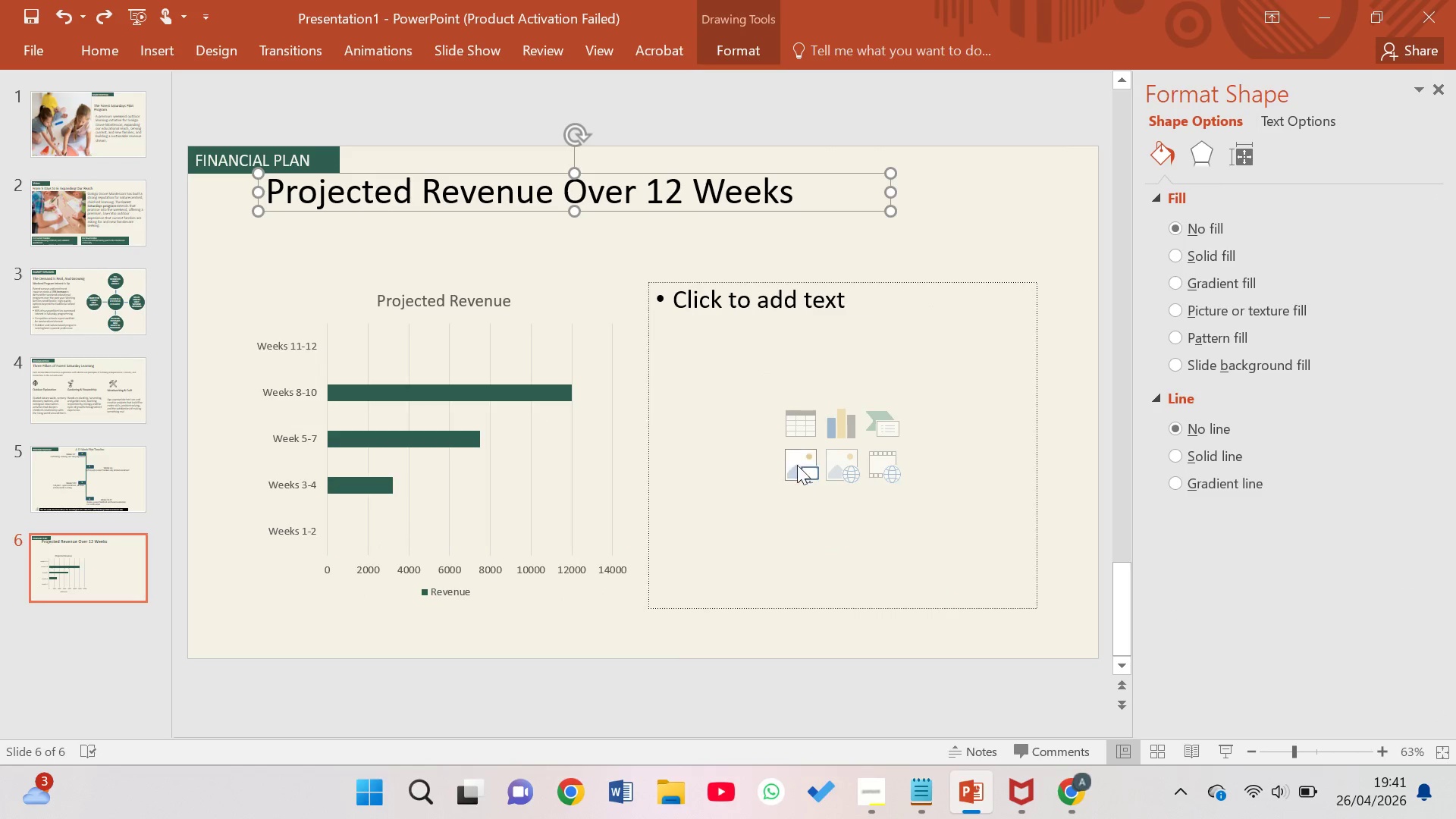 
wait(5.08)
 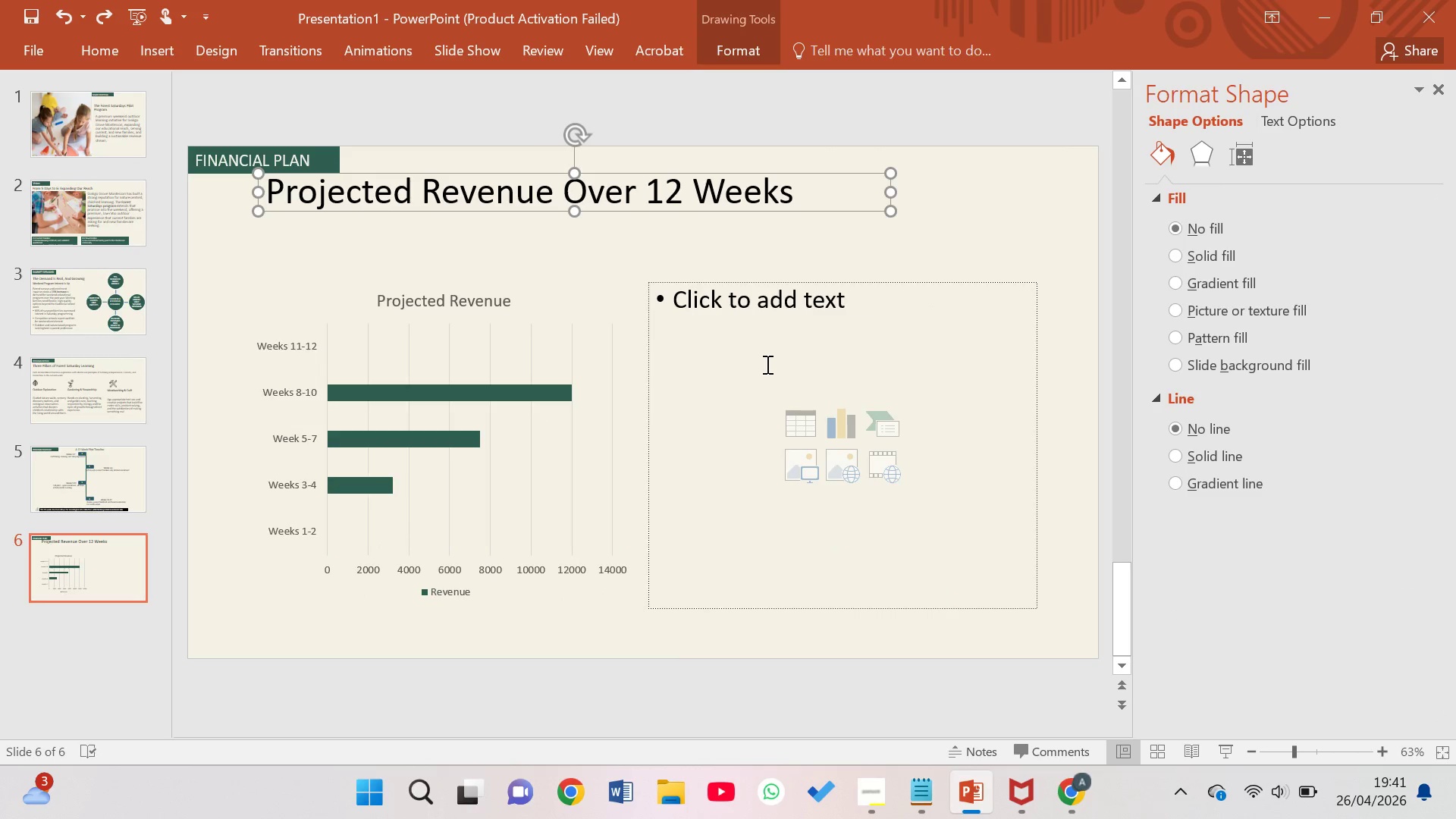 
left_click([869, 290])
 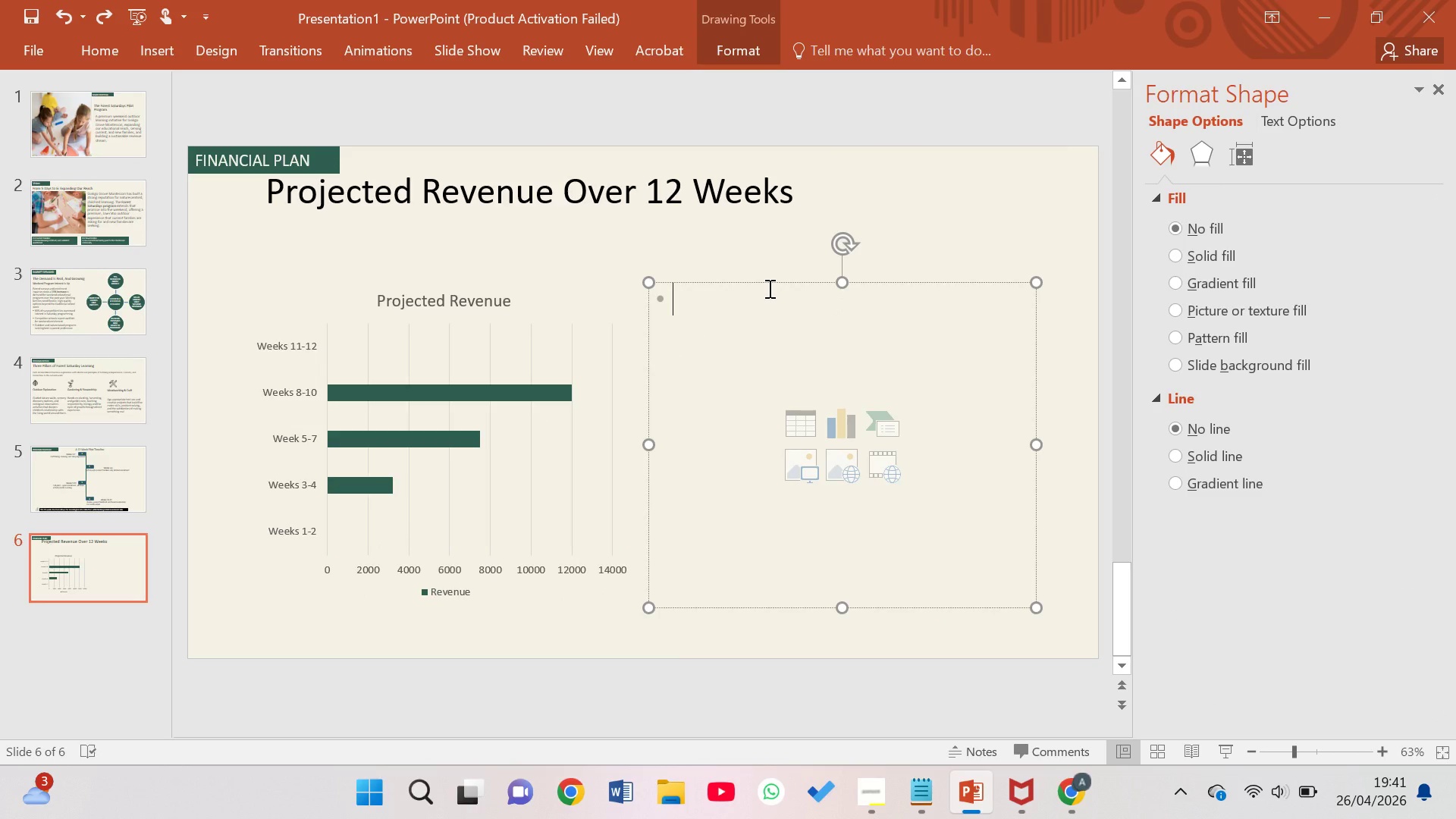 
key(Backspace)
type(Key Financial Assumptions)
 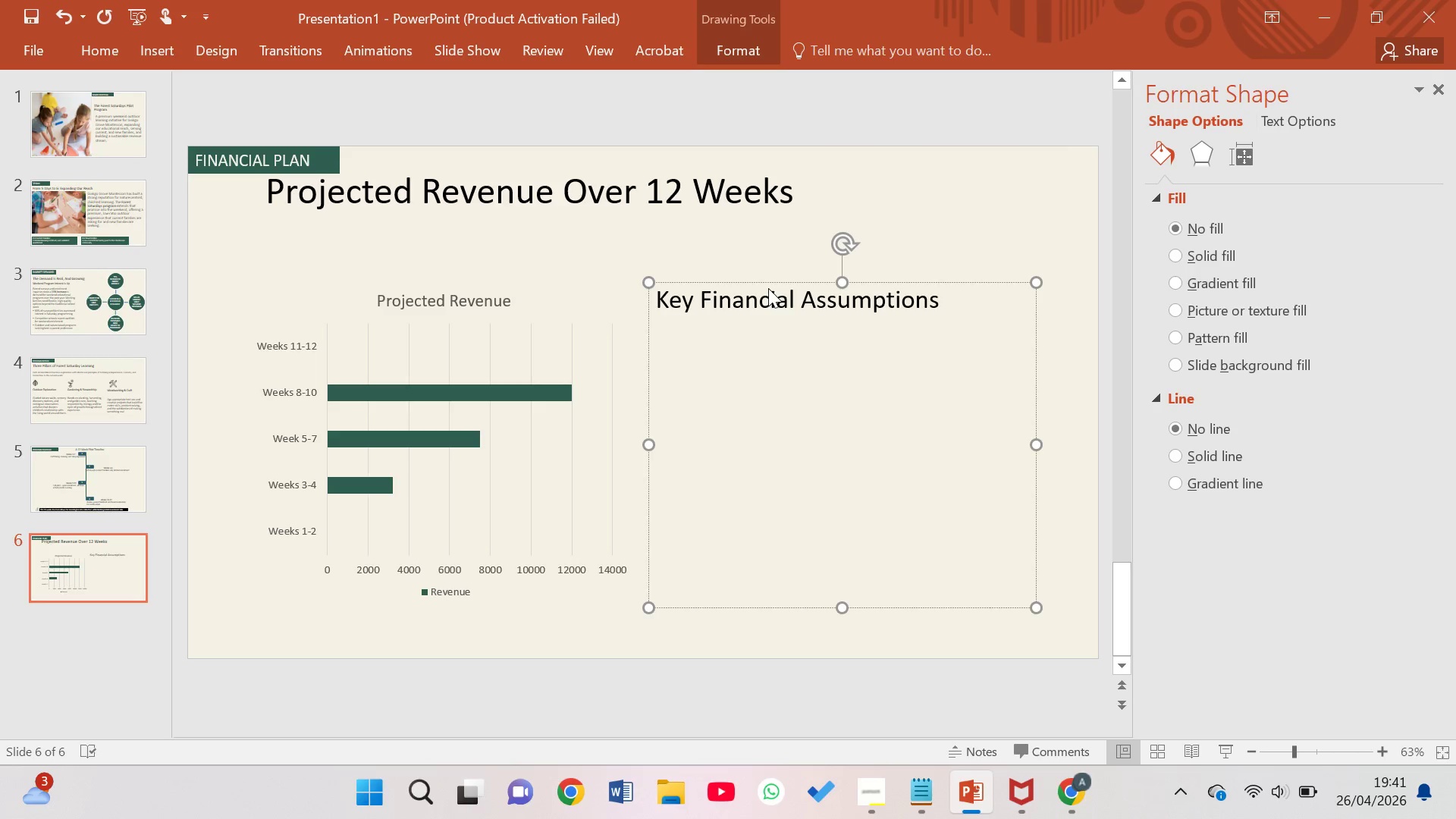 
key(Enter)
 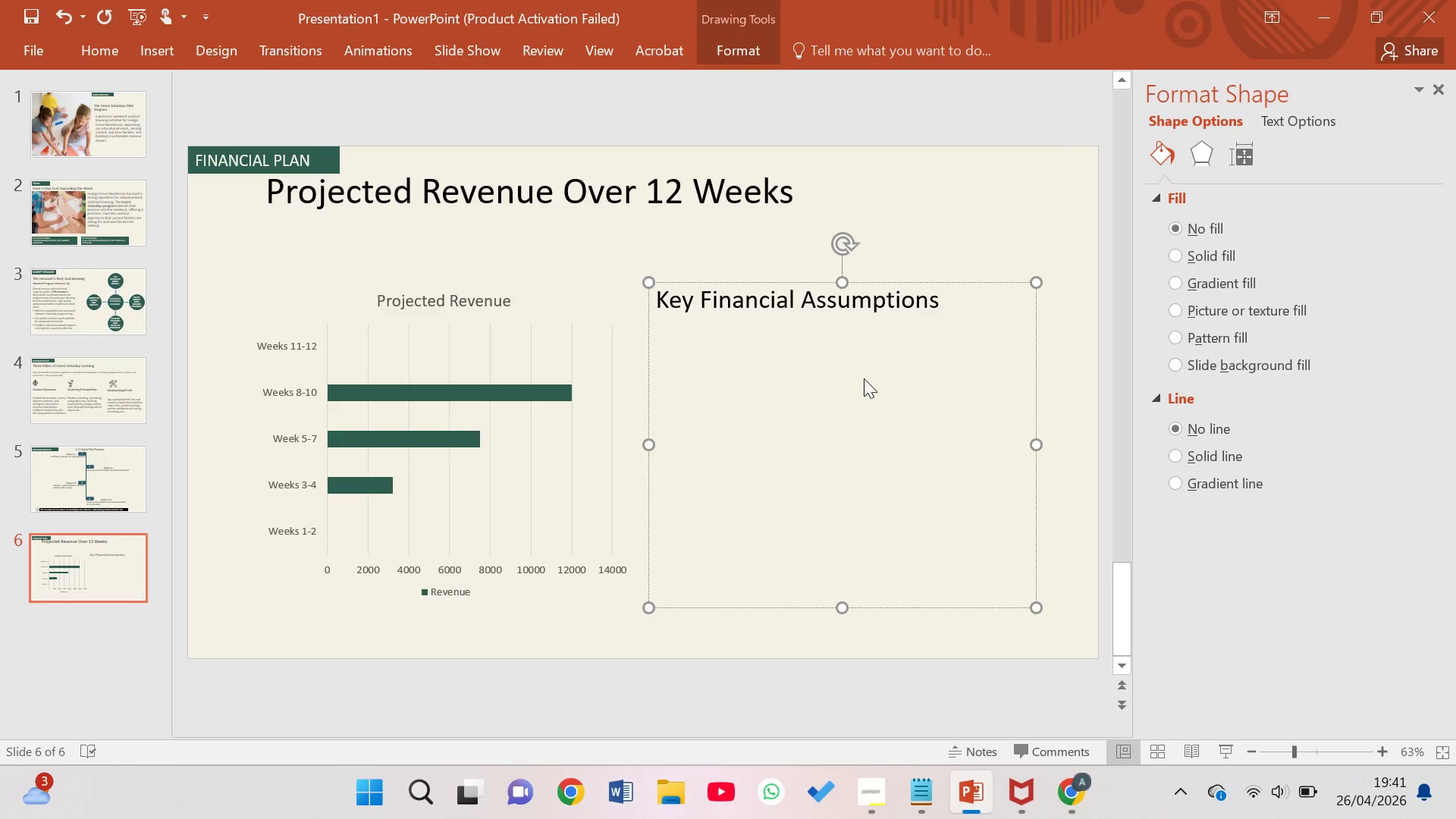 
type(Session fee)
 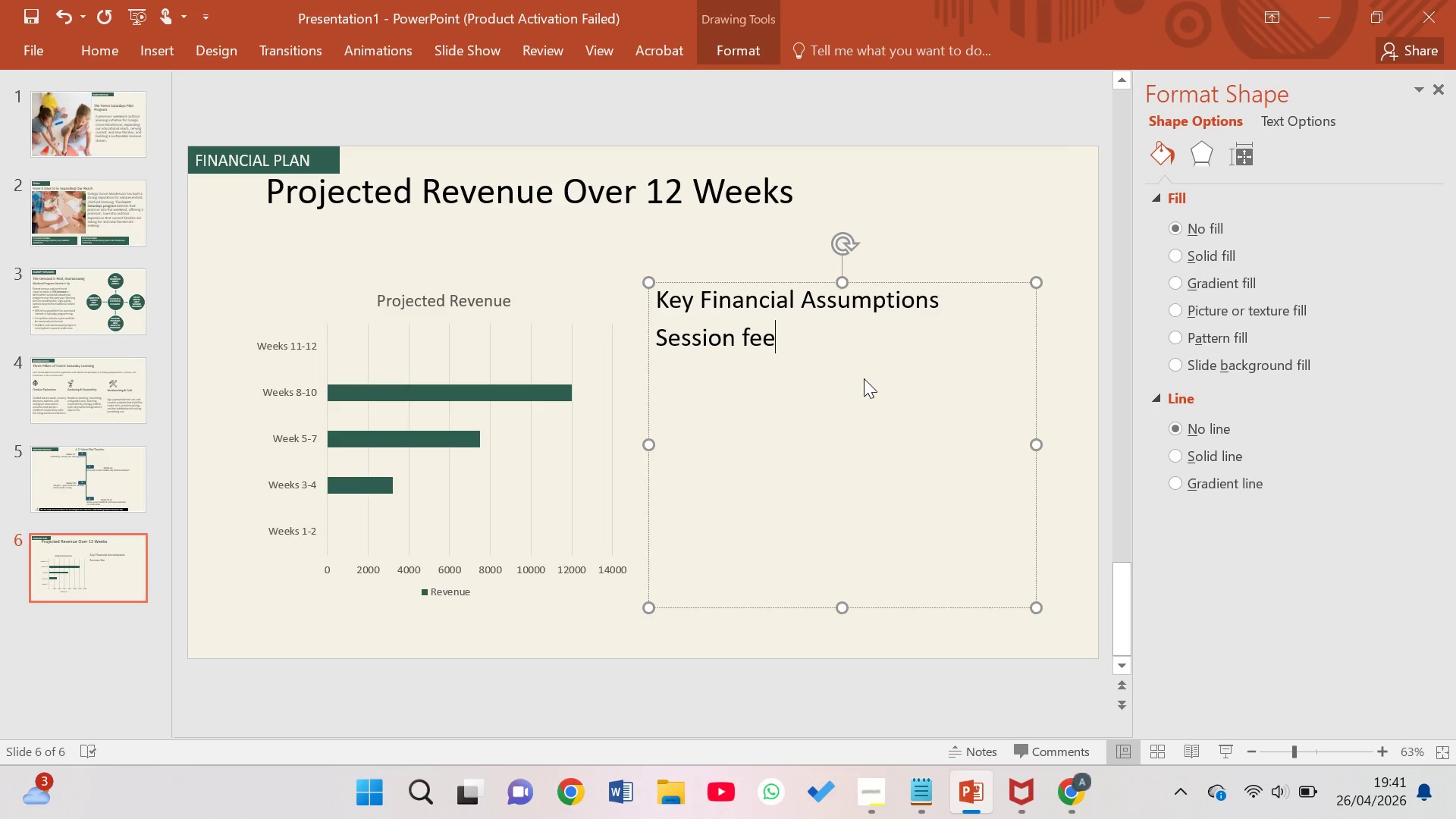 
wait(5.52)
 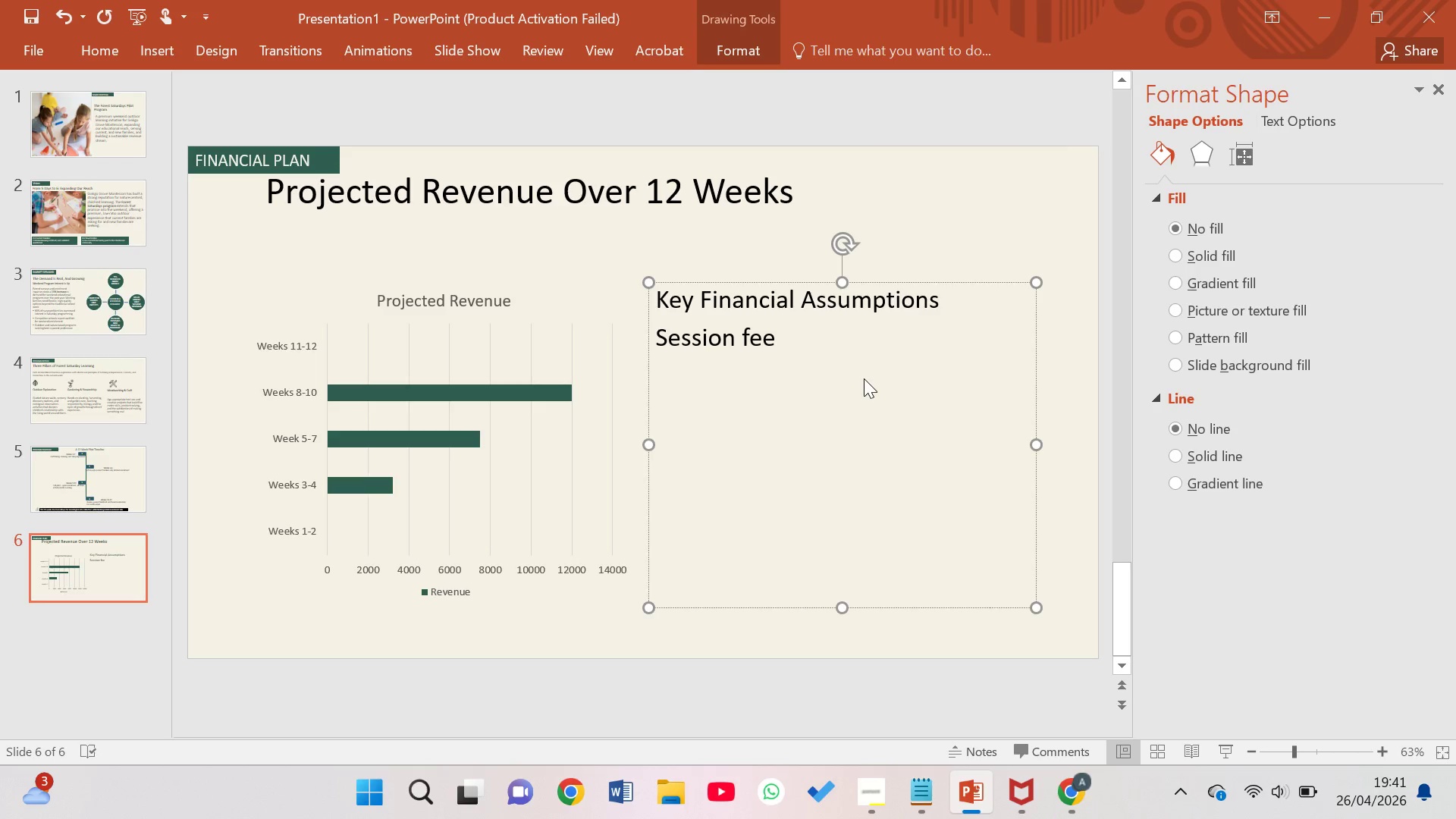 
type(: $65 per child per session)
 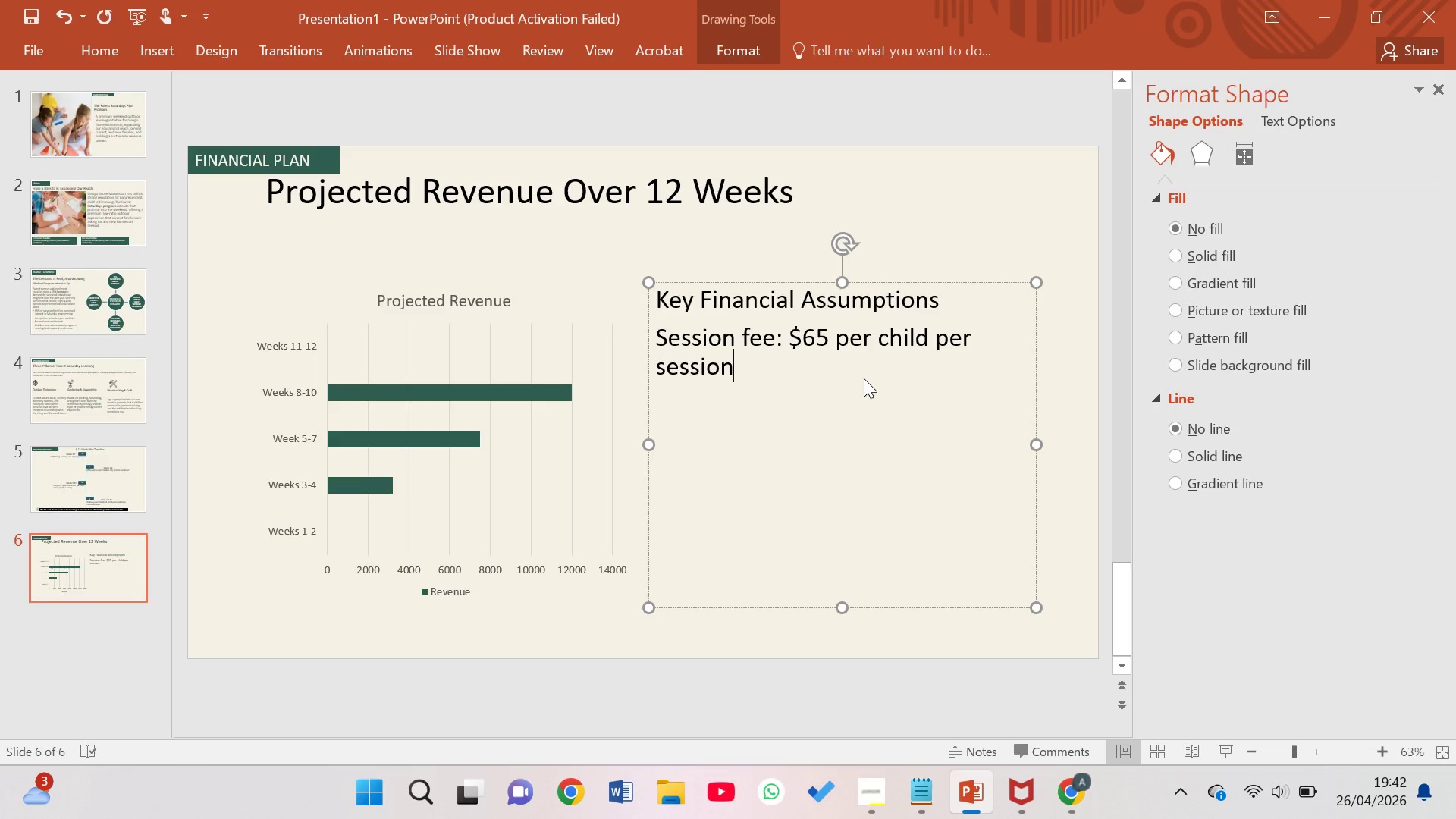 
key(Enter)
 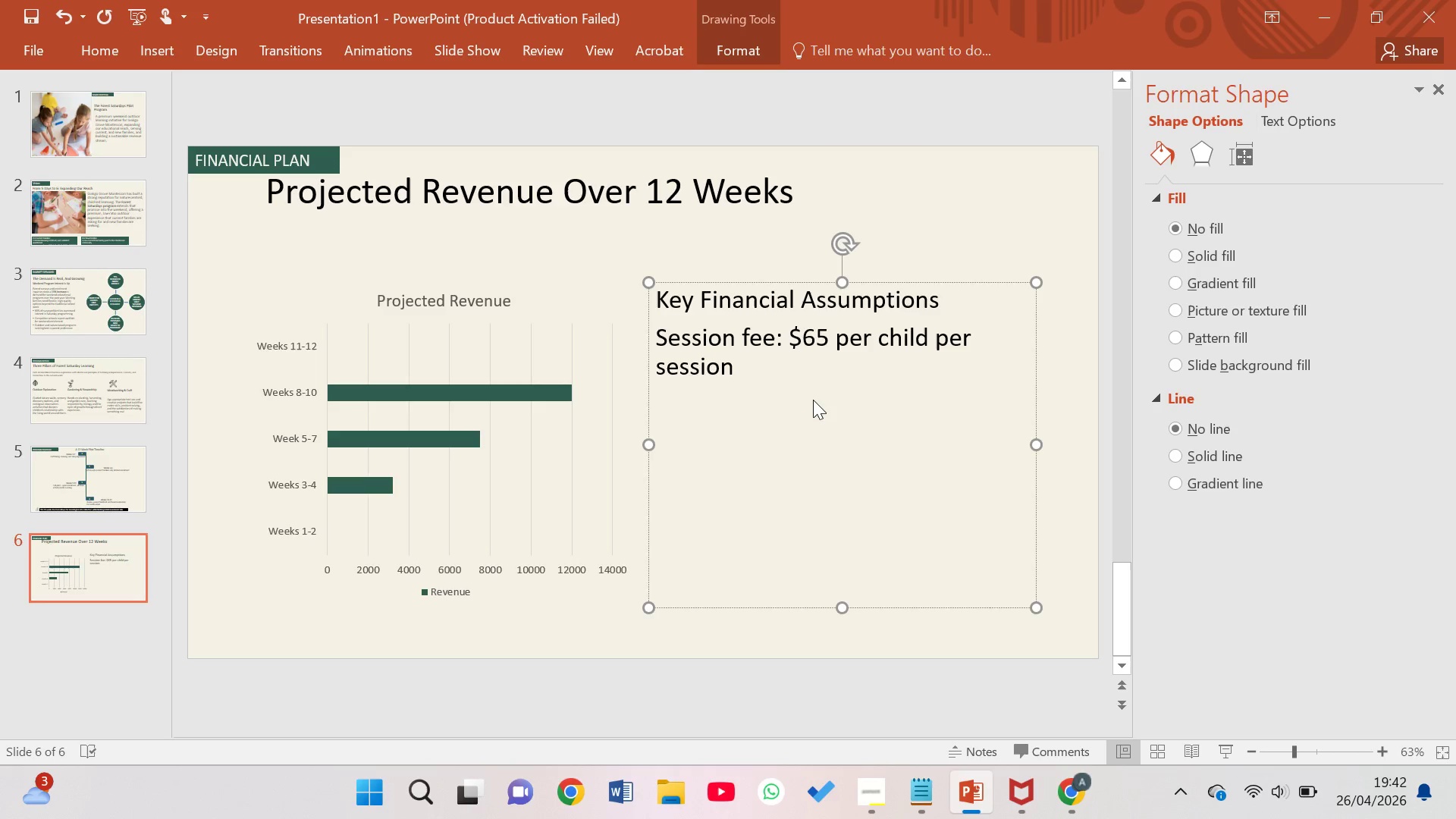 
type(Target enrollment )
key(Backspace)
type(: 12)
 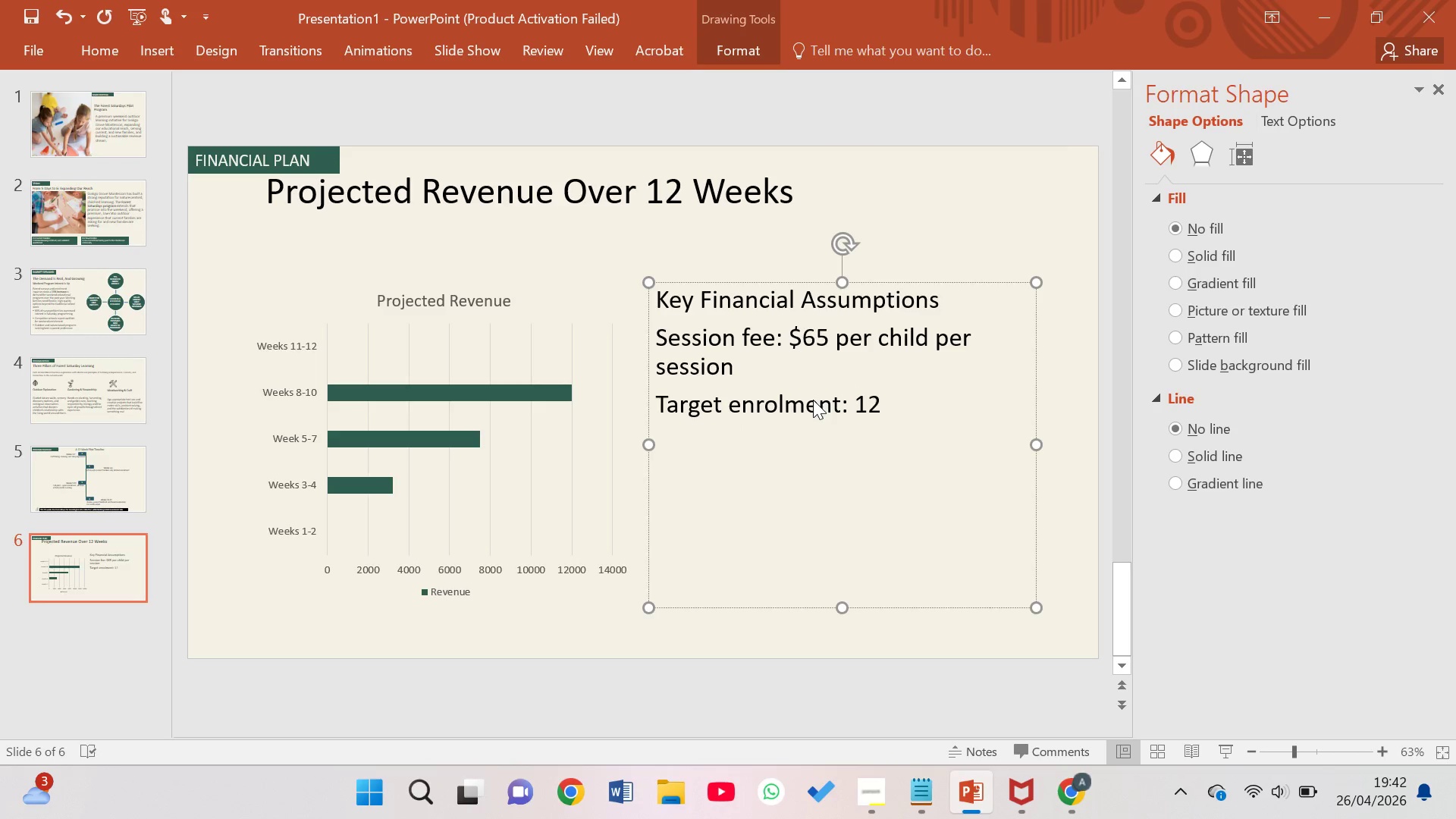 
type(-0 )
key(Backspace)
type(b)
key(Backspace)
key(Backspace)
type( children per session)
 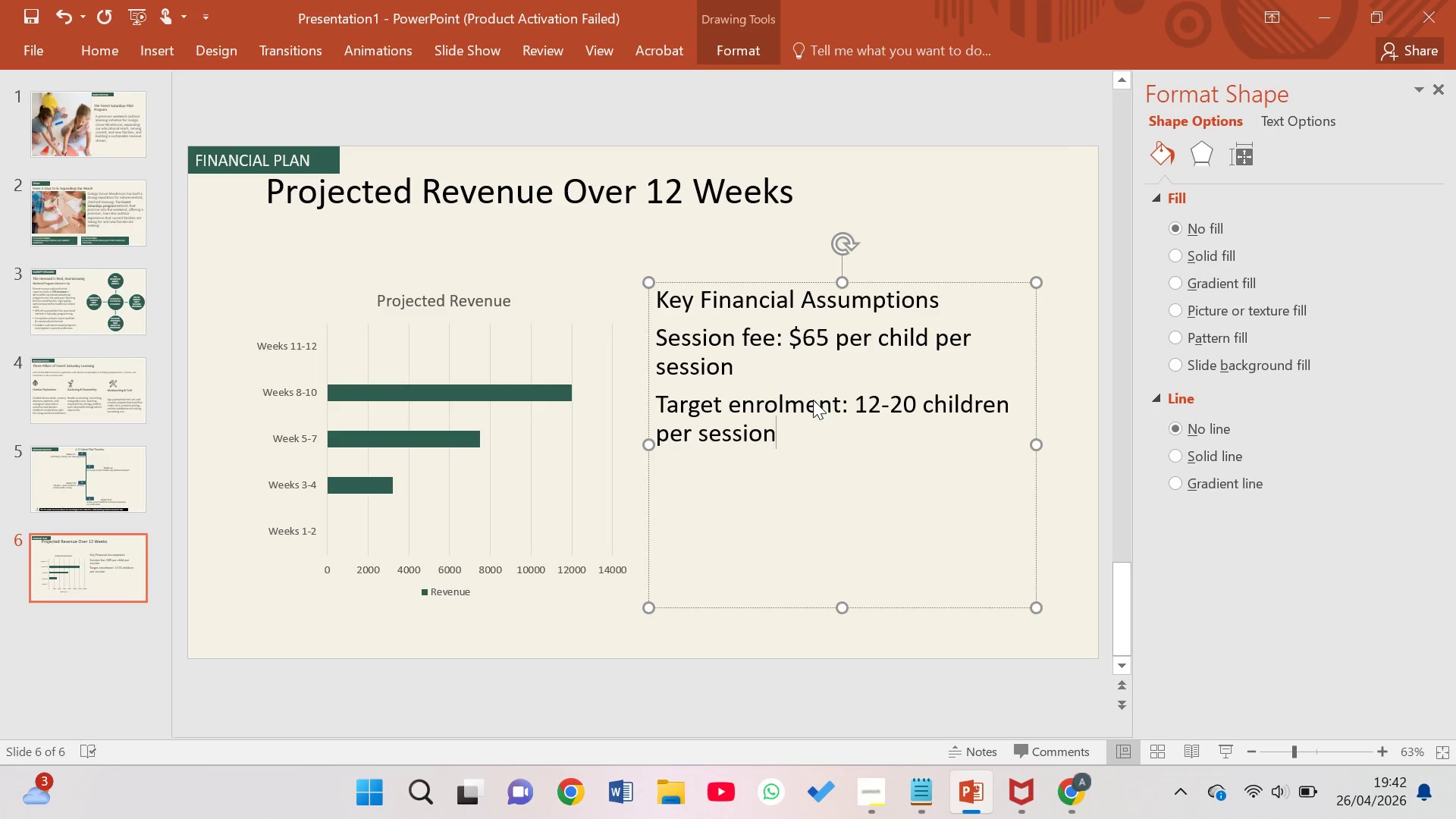 
hold_key(key=2, duration=0.34)
 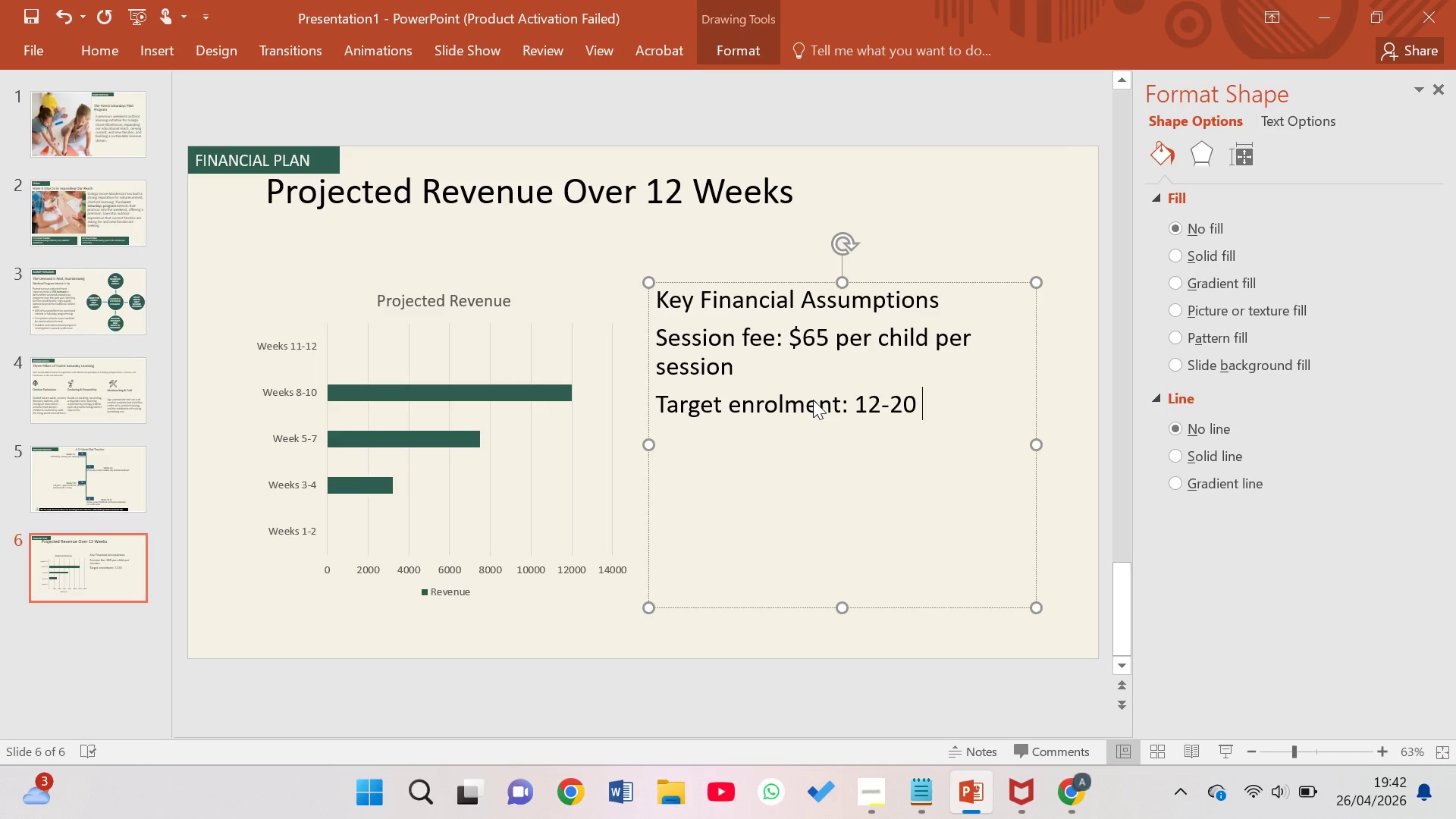 
wait(8.19)
 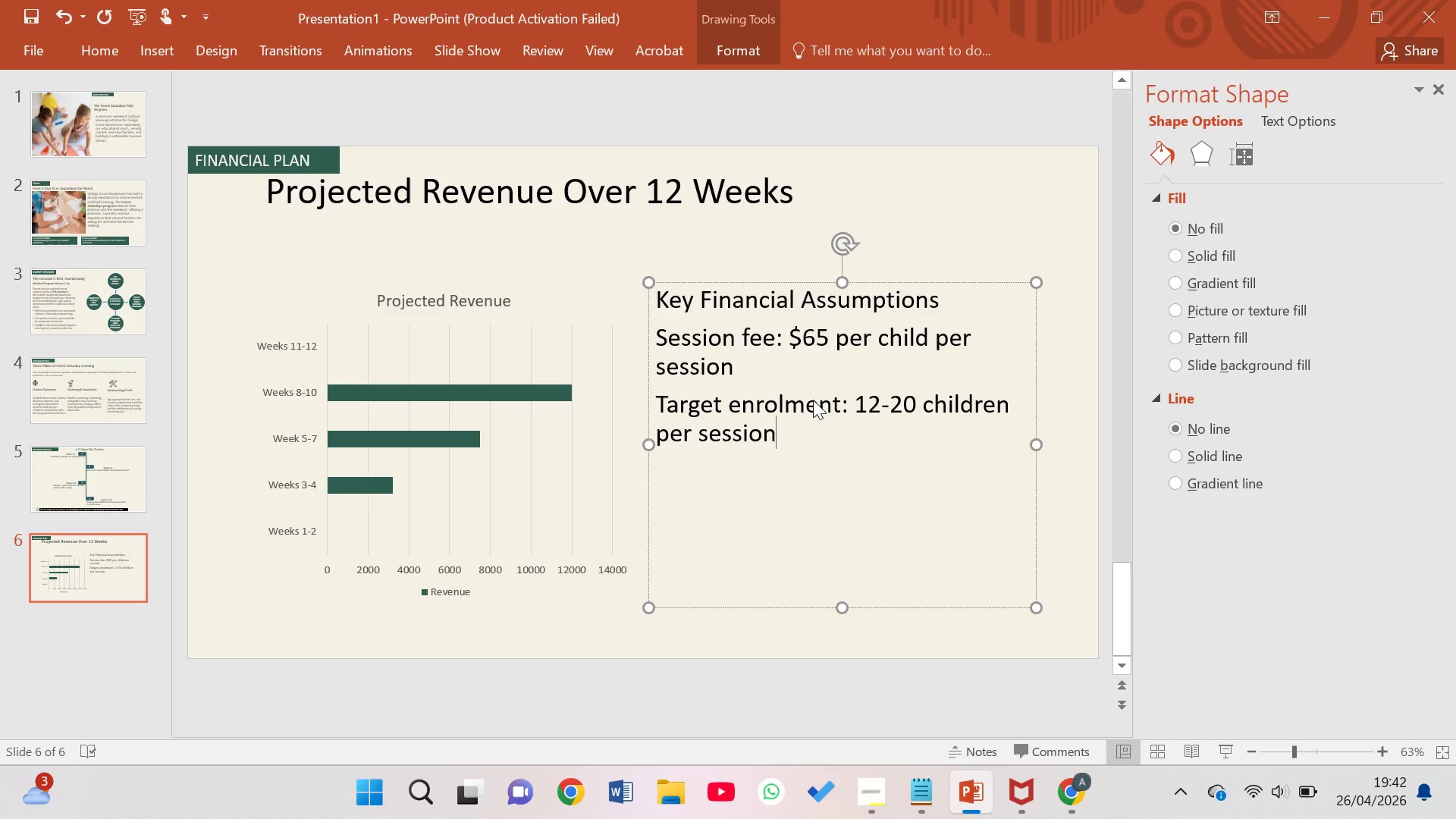 
key(Enter)
 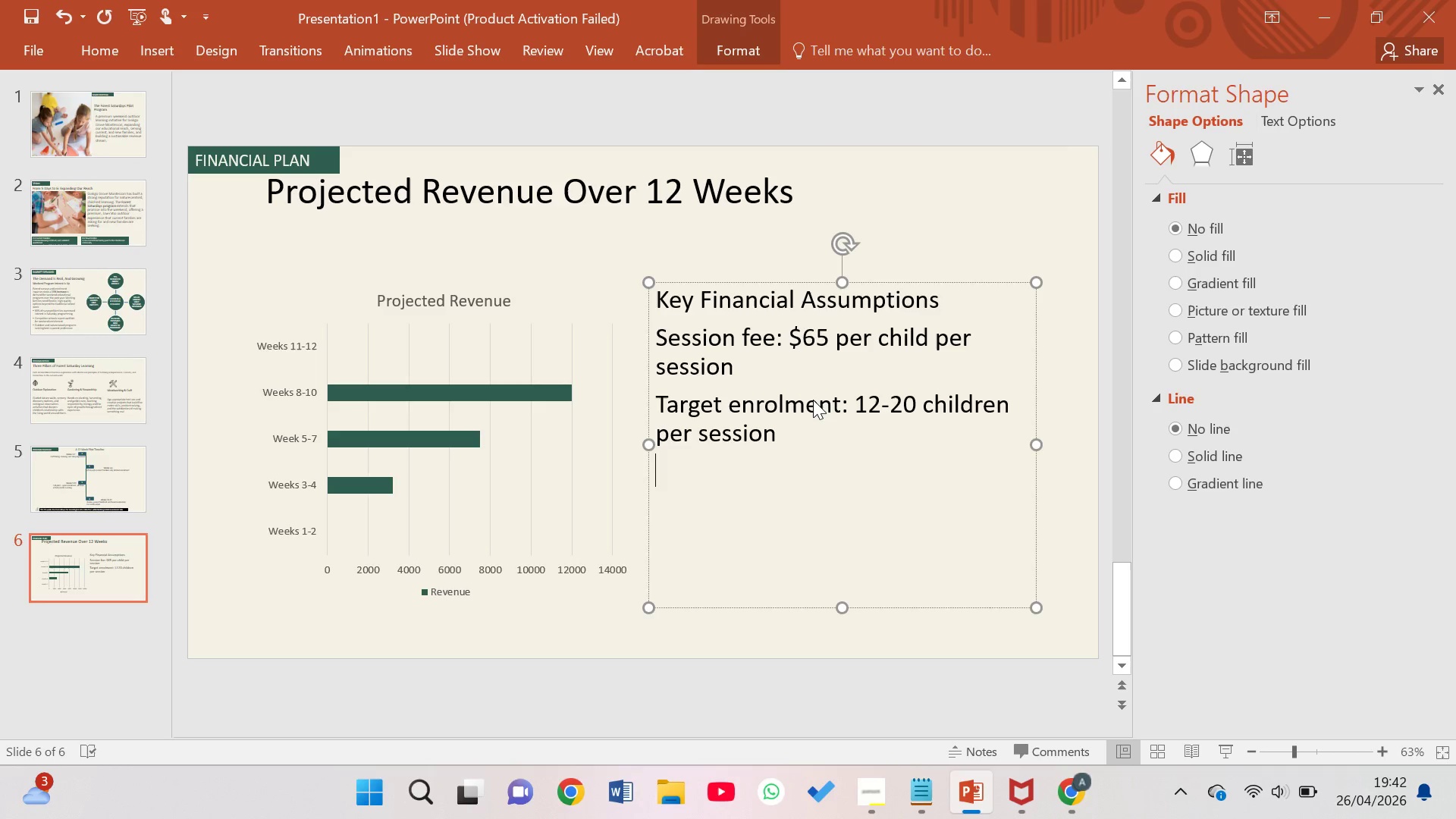 
type(Projected gross revenue)
 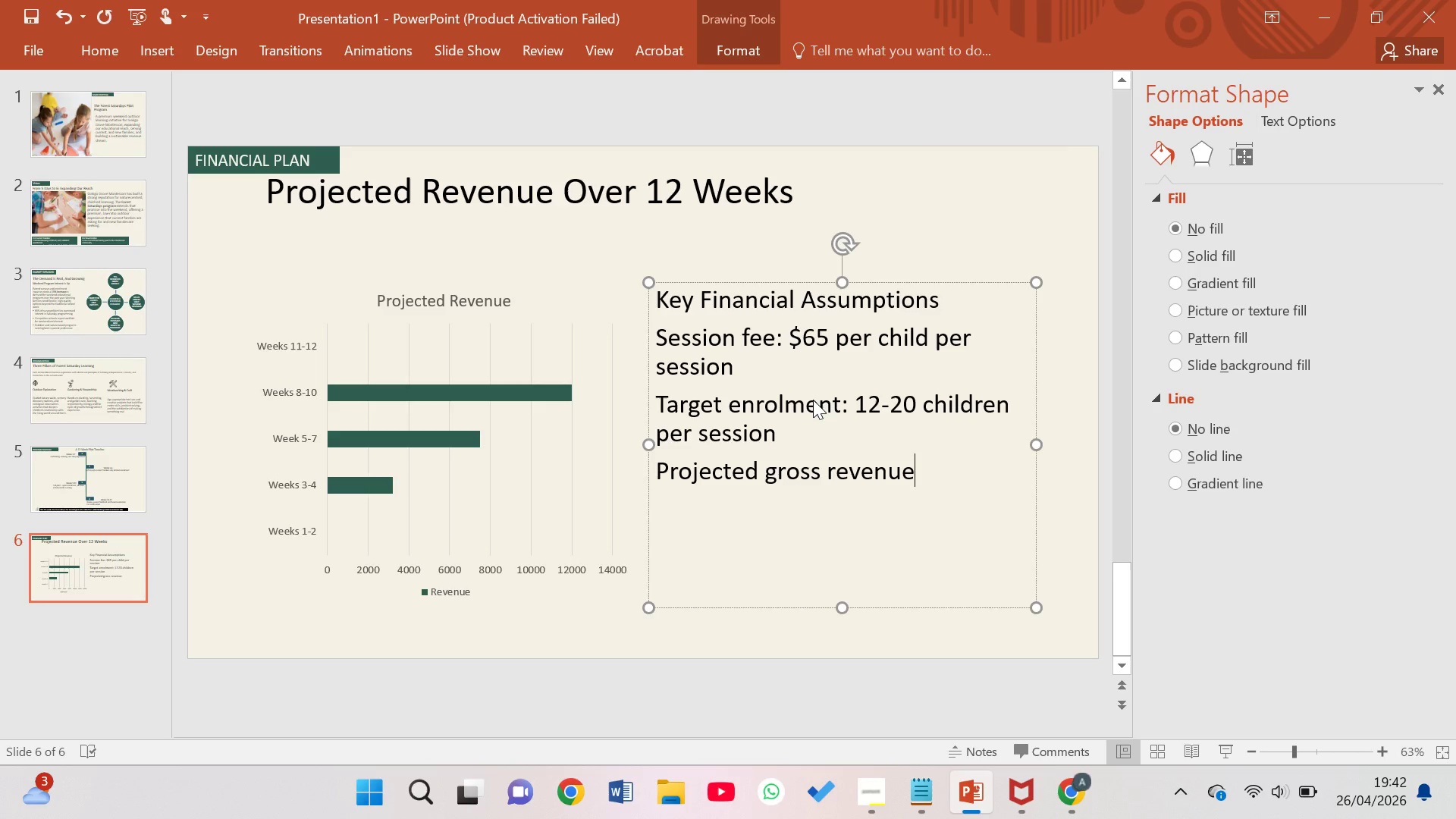 
wait(5.39)
 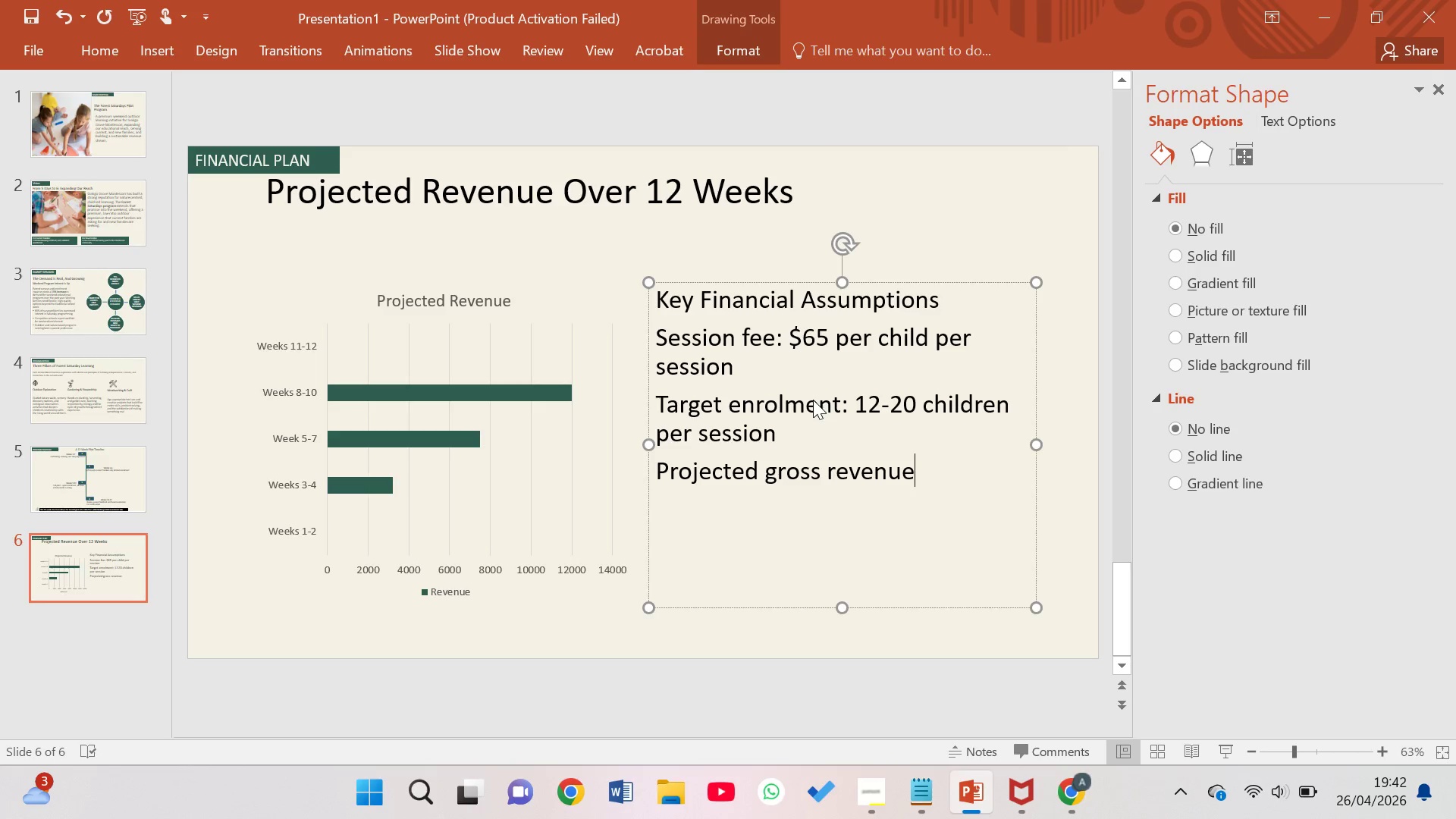 
type(: Apprommia)
key(Backspace)
key(Backspace)
key(Backspace)
key(Backspace)
key(Backspace)
type(xiatem)
key(Backspace)
key(Backspace)
key(Backspace)
key(Backspace)
key(Backspace)
type(imately 4)
key(Backspace)
type($37,200)
 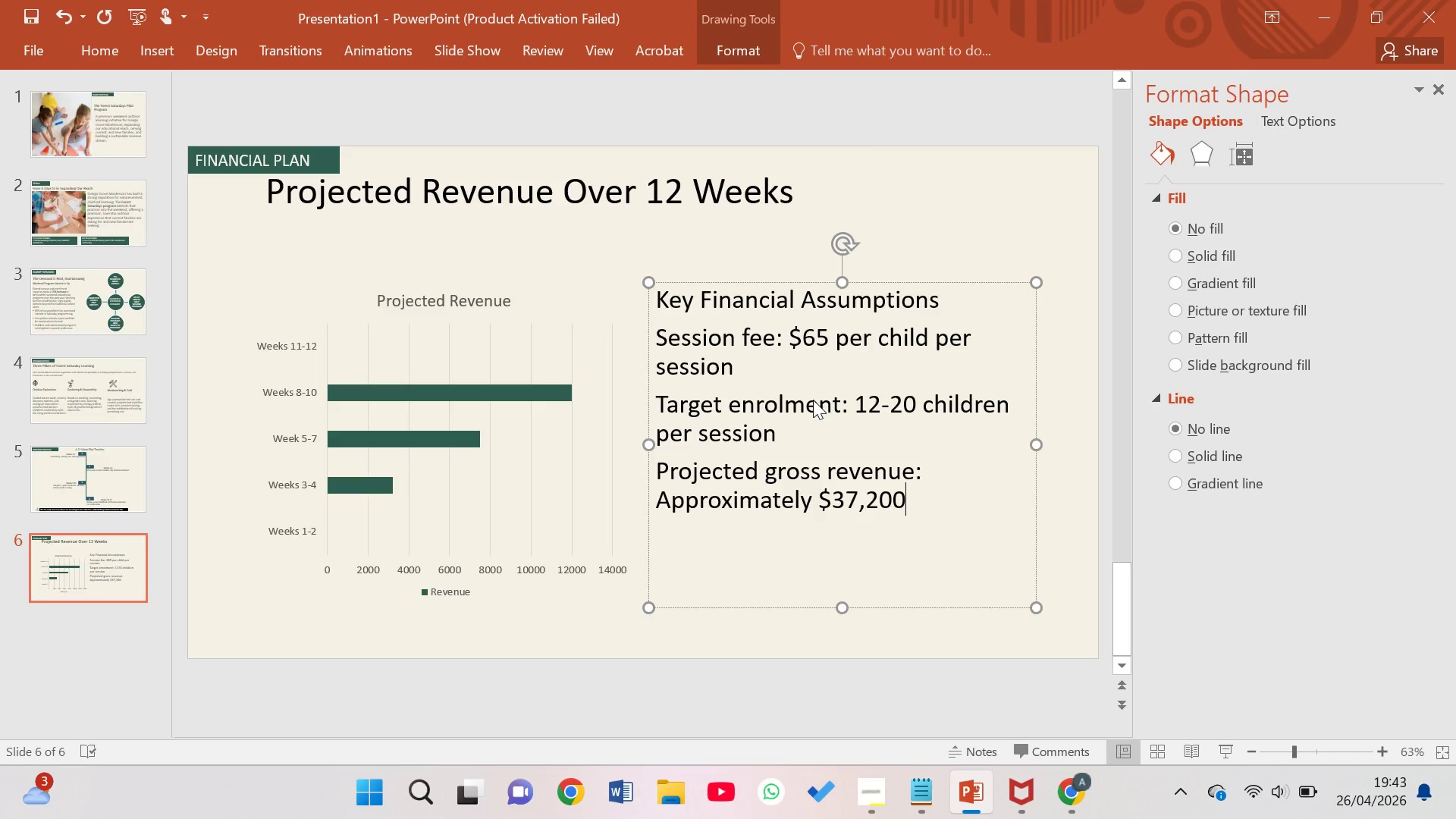 
hold_key(key=CapsLock, duration=1.12)
 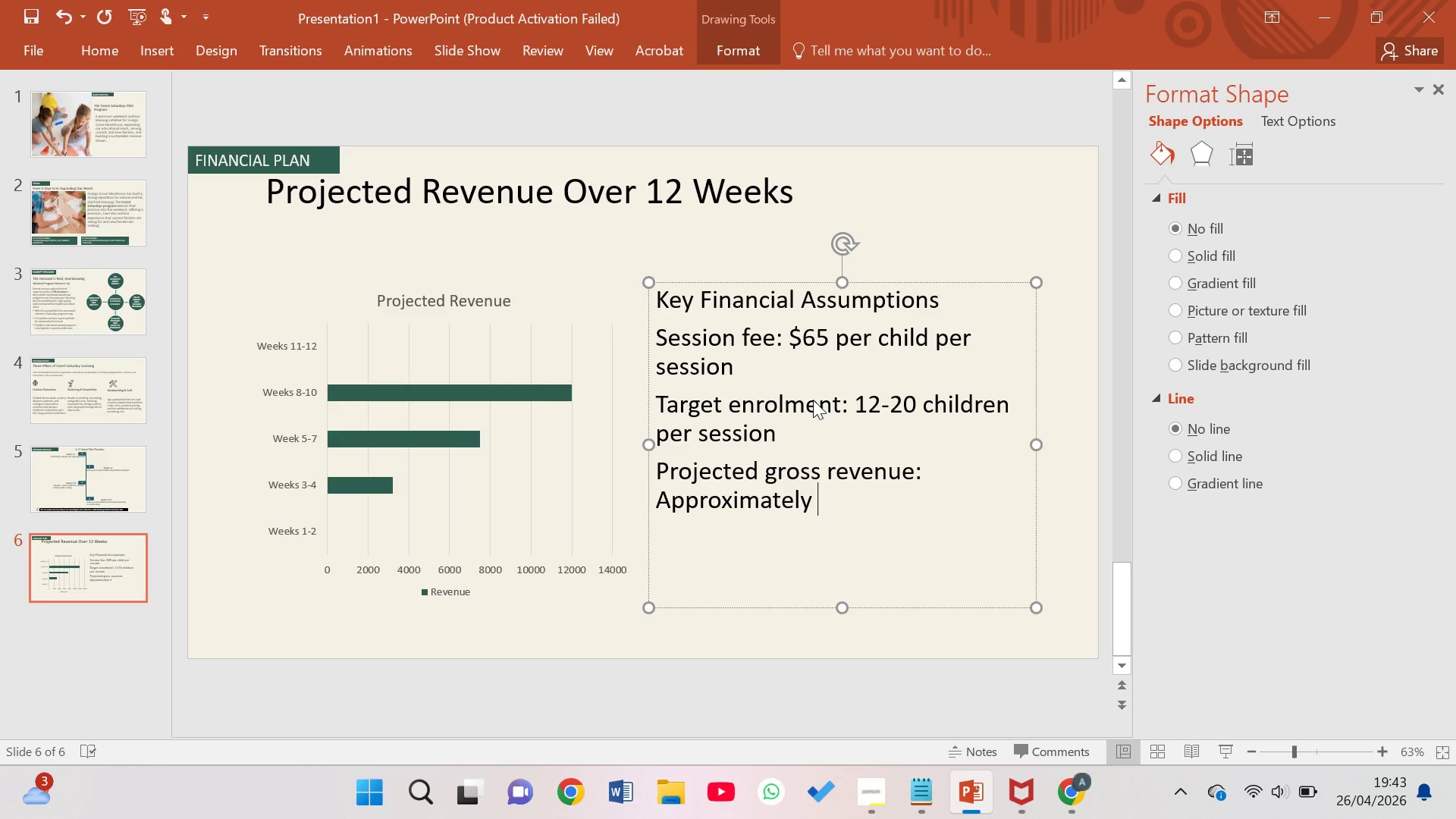 
wait(7.64)
 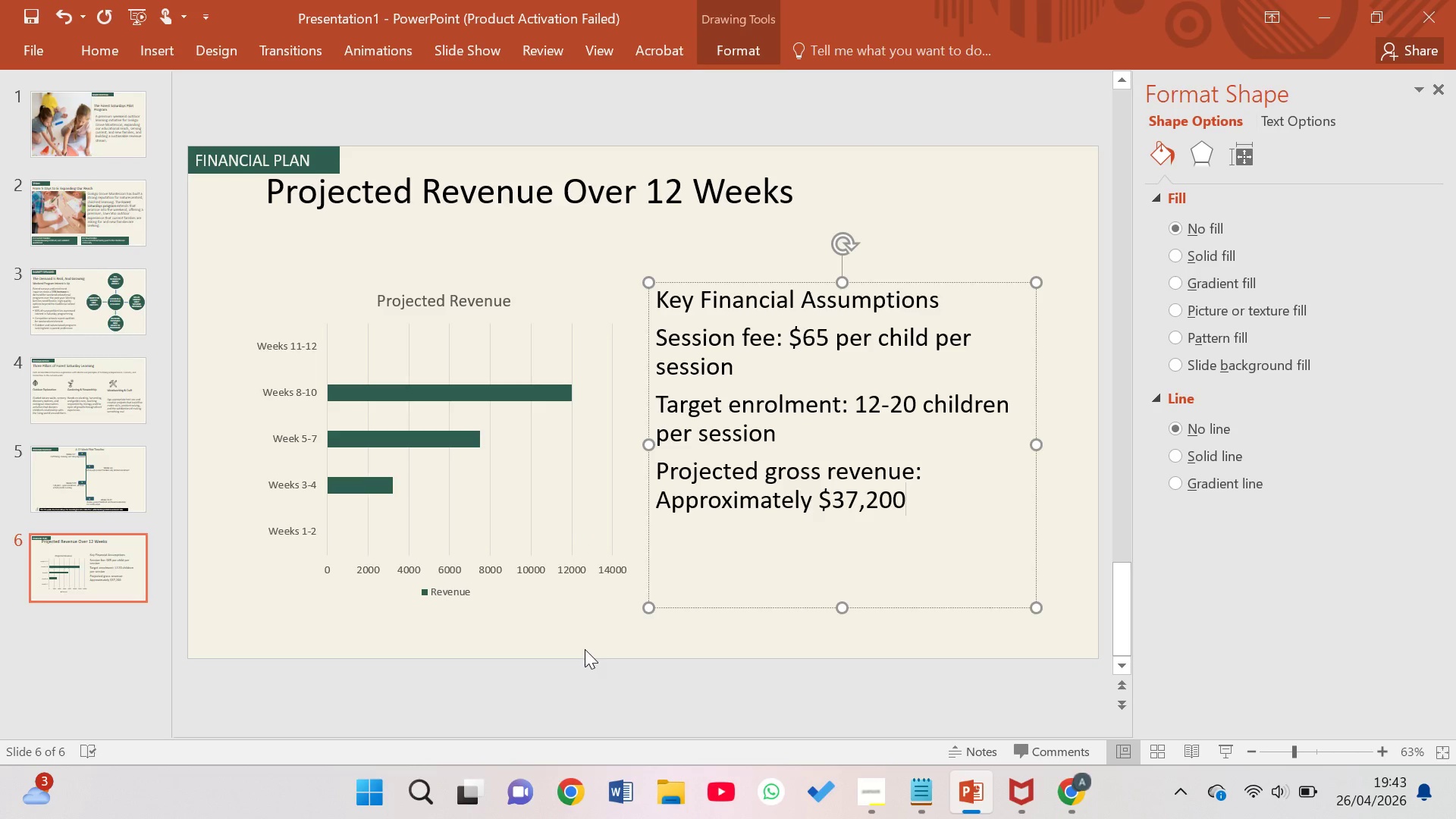 
left_click([376, 808])
 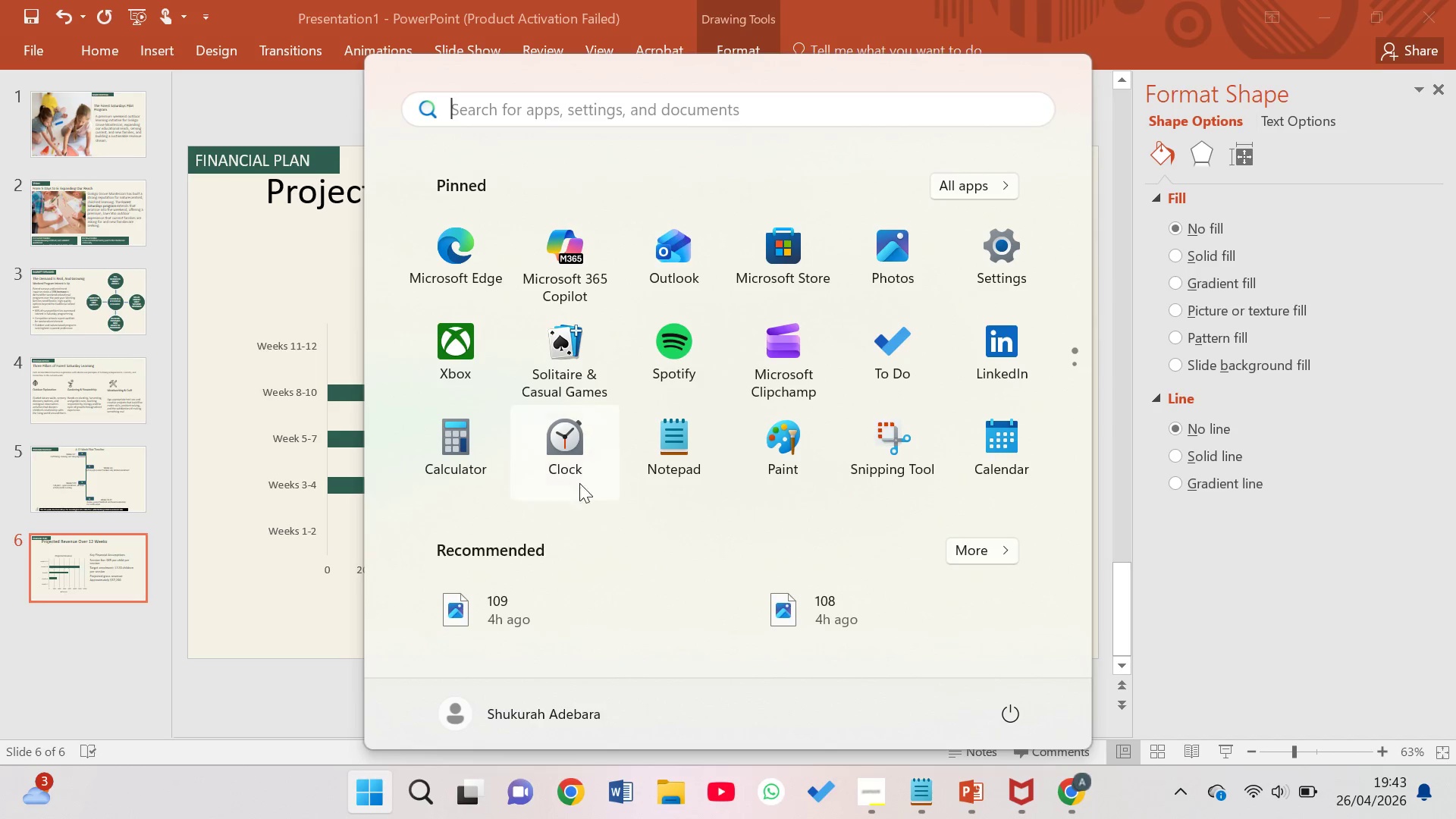 
left_click([480, 469])
 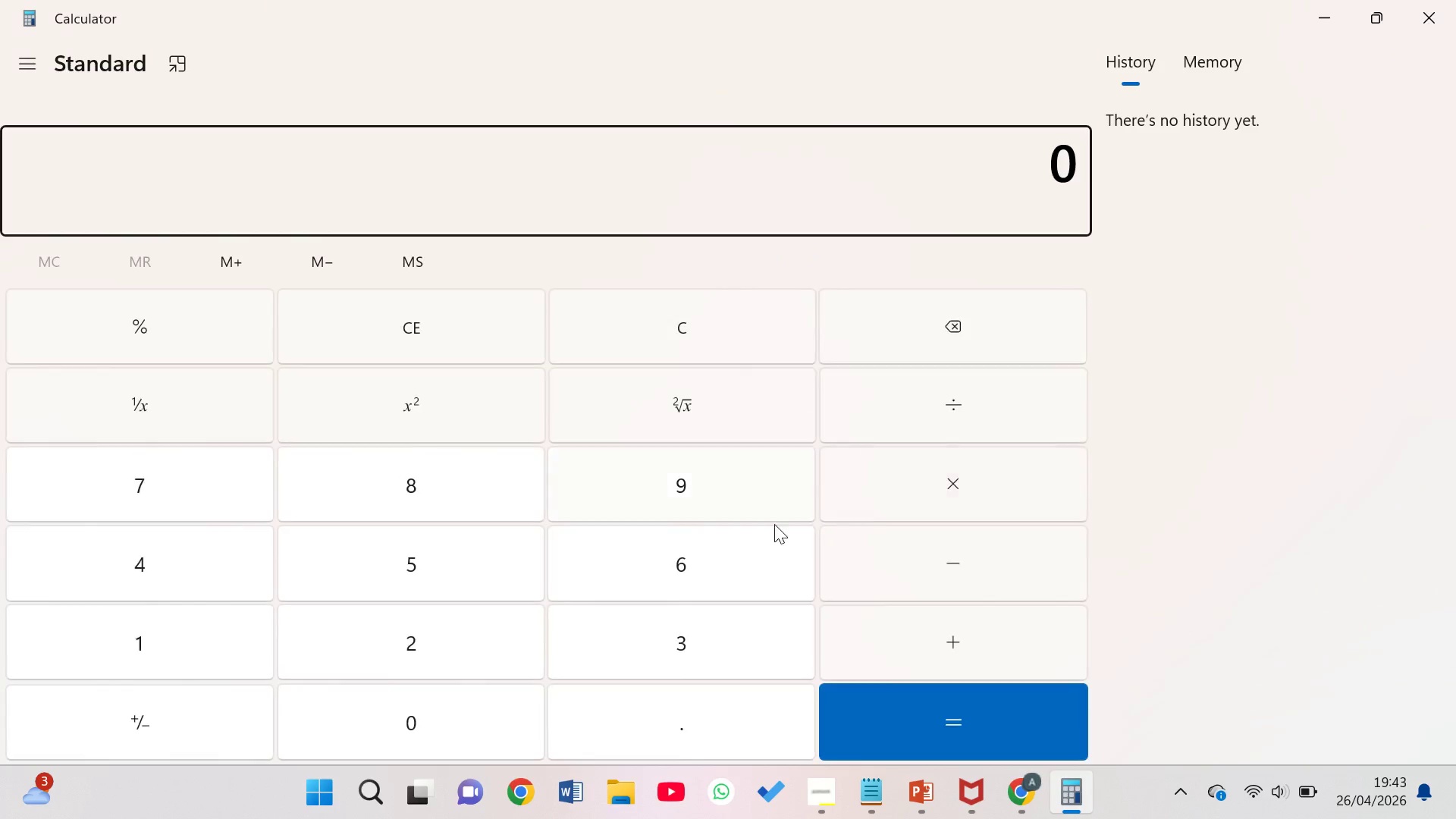 
left_click([482, 630])
 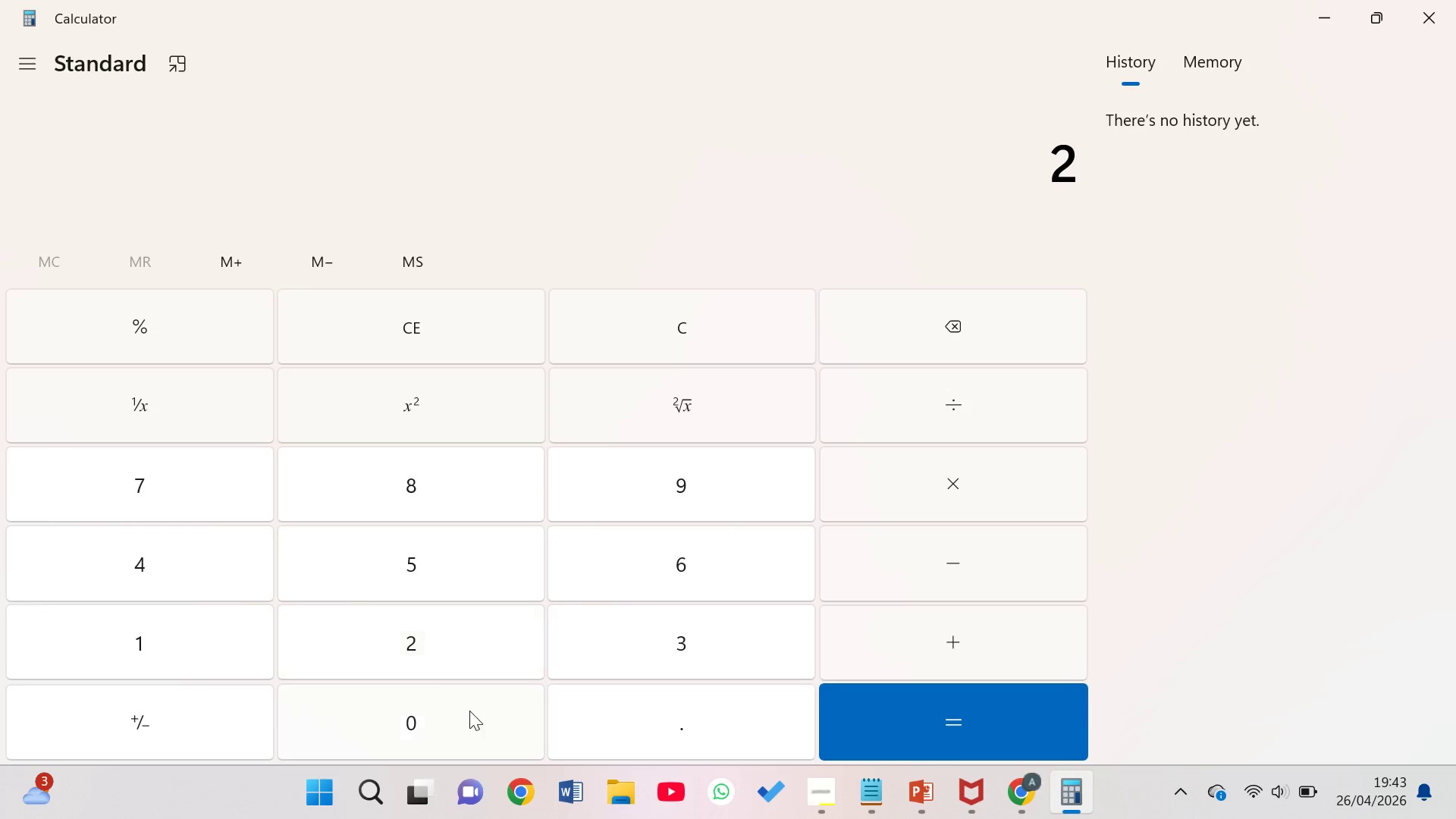 
left_click([457, 733])
 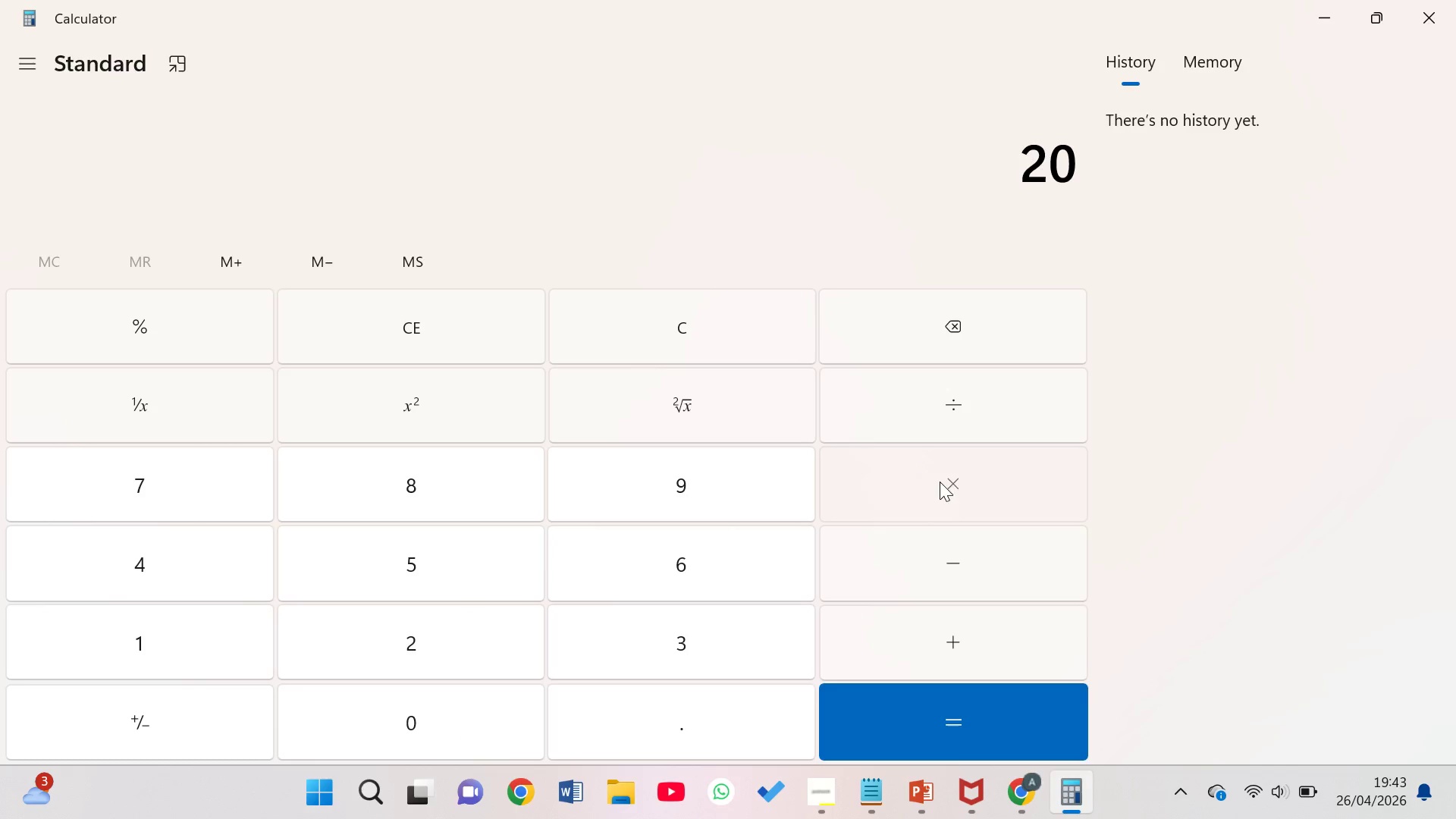 
double_click([751, 549])
 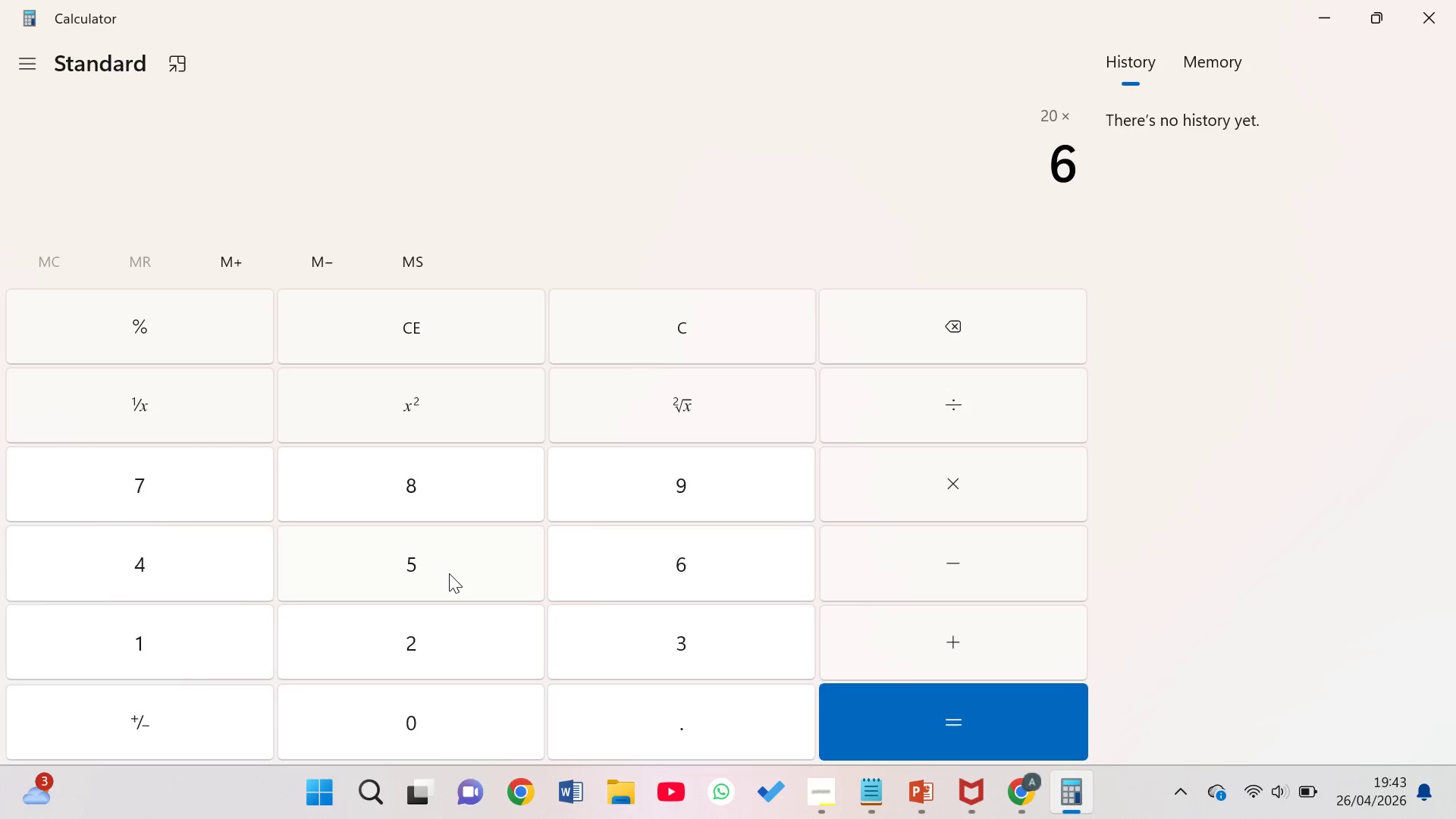 
left_click([443, 564])
 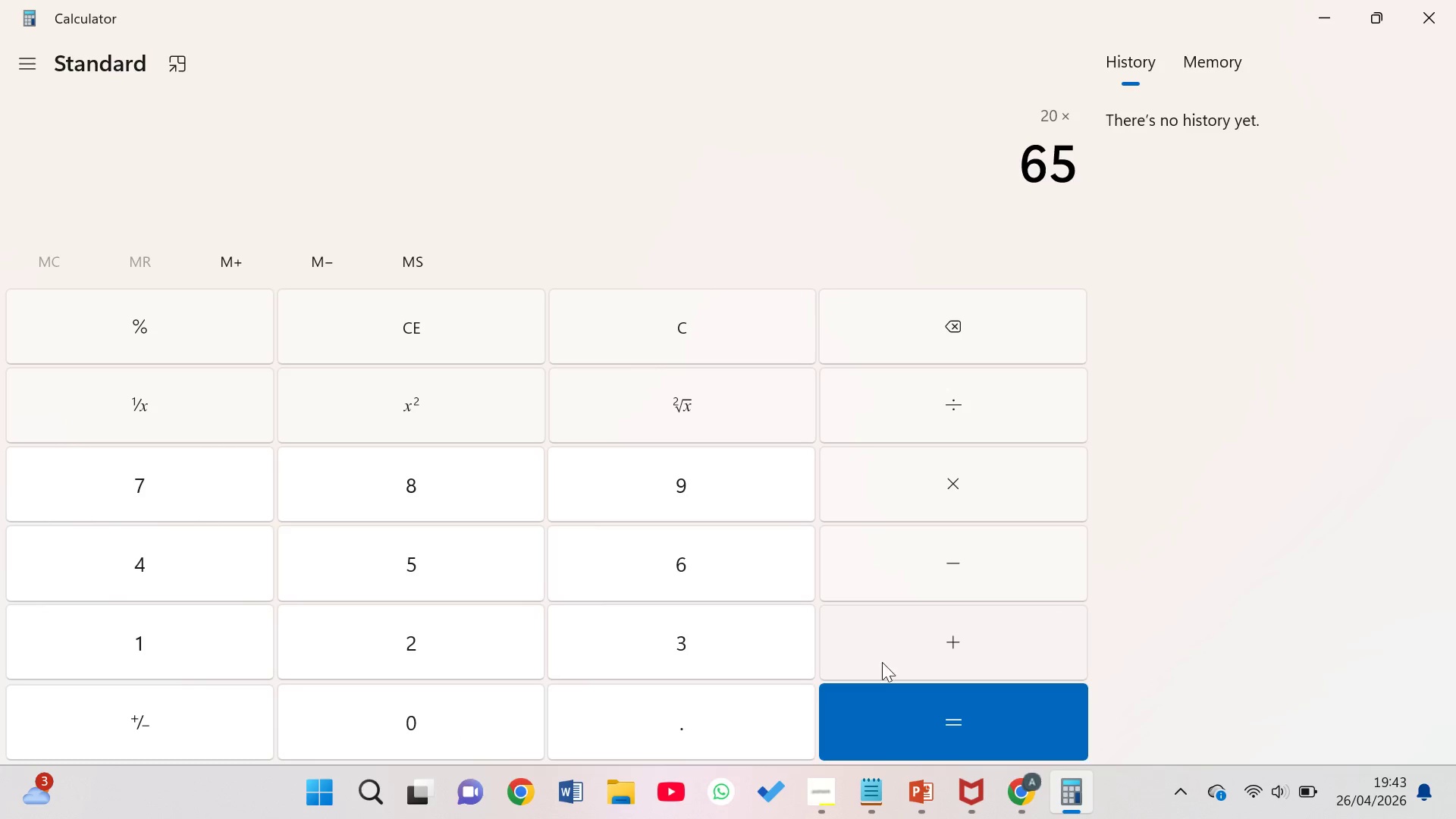 
left_click([890, 712])
 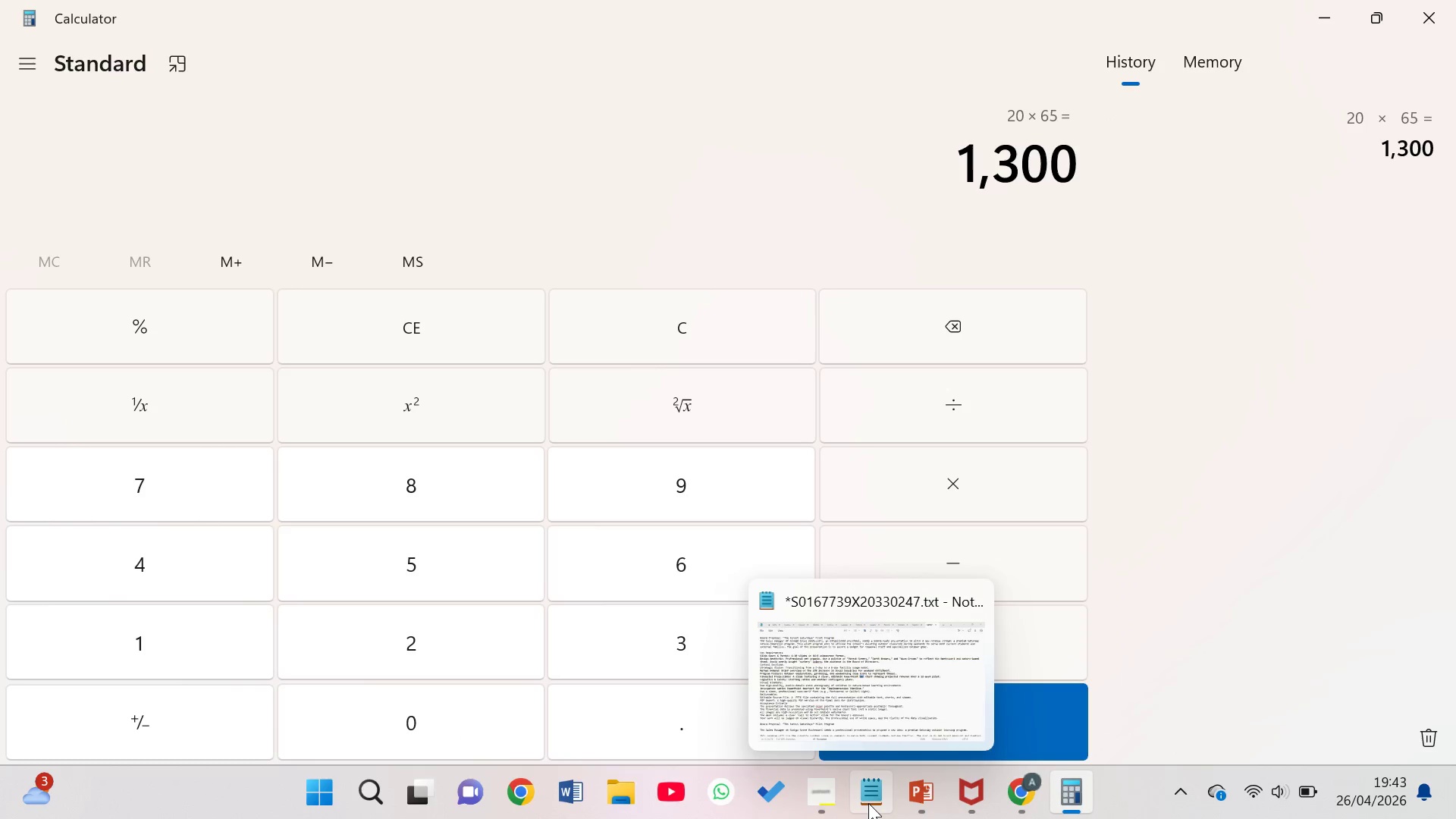 
wait(5.52)
 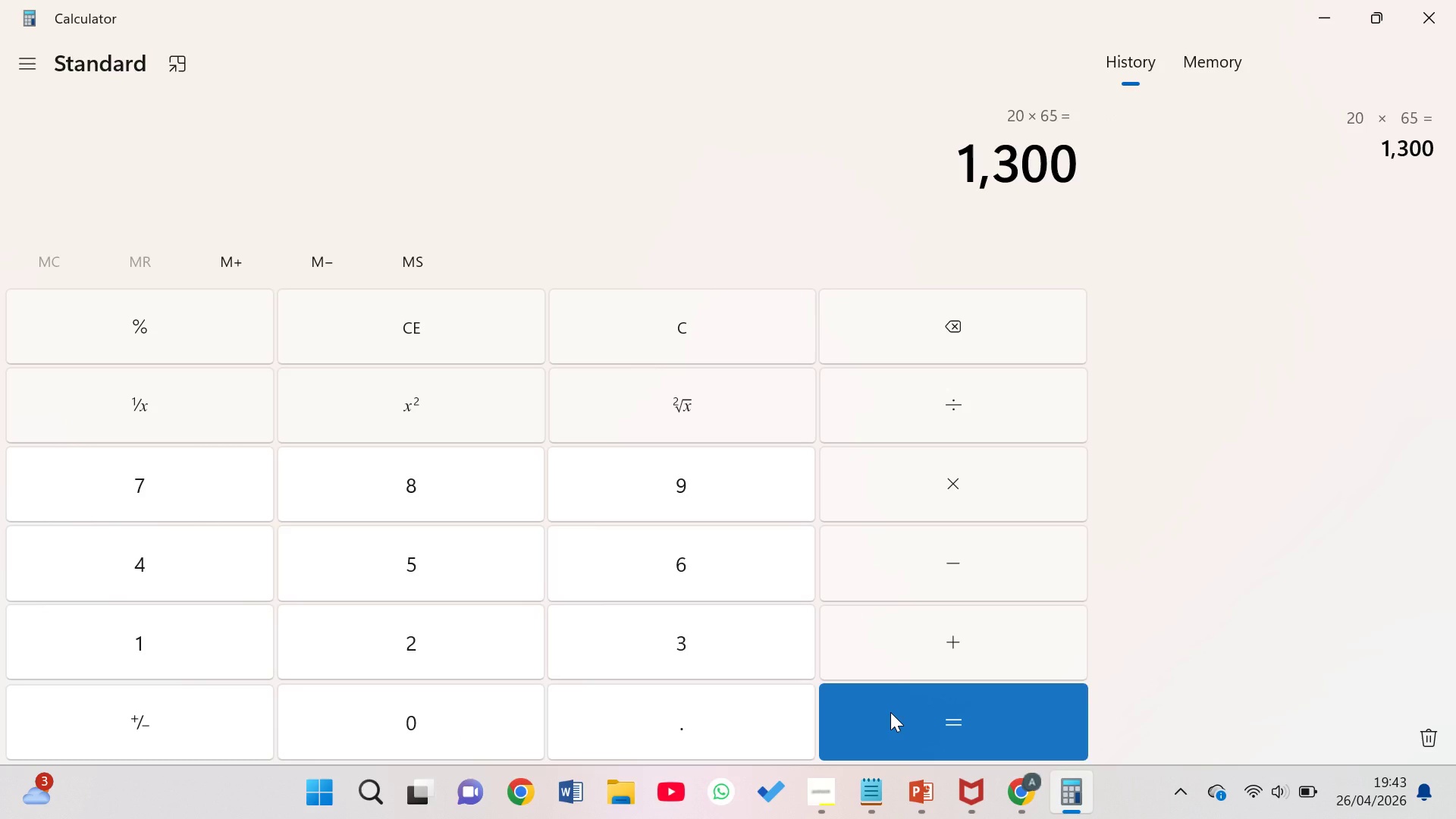 
left_click([907, 720])
 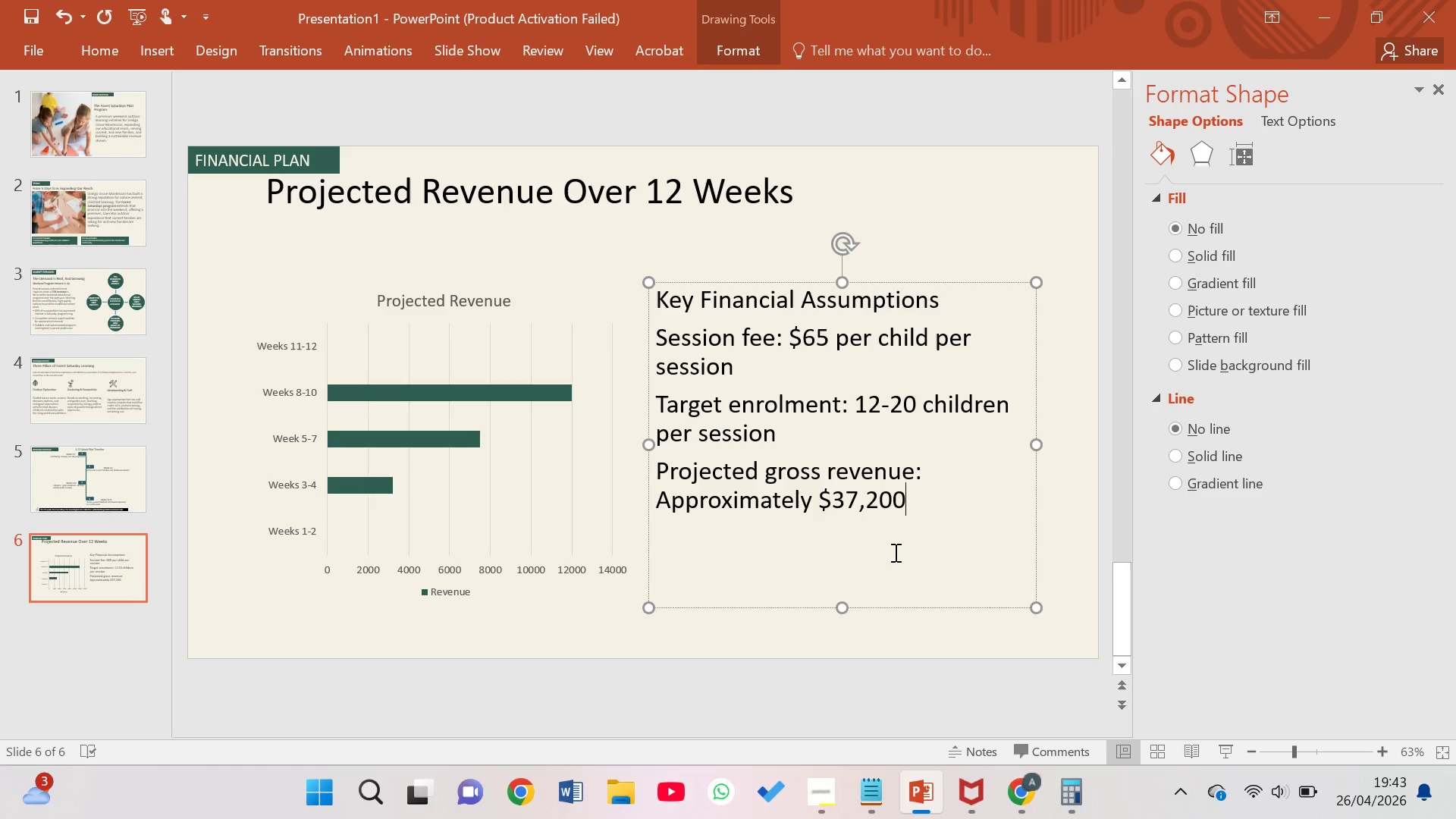 
type( over 12 w)
key(Backspace)
key(Backspace)
type(we)
key(Backspace)
key(Backspace)
type( weeks)
 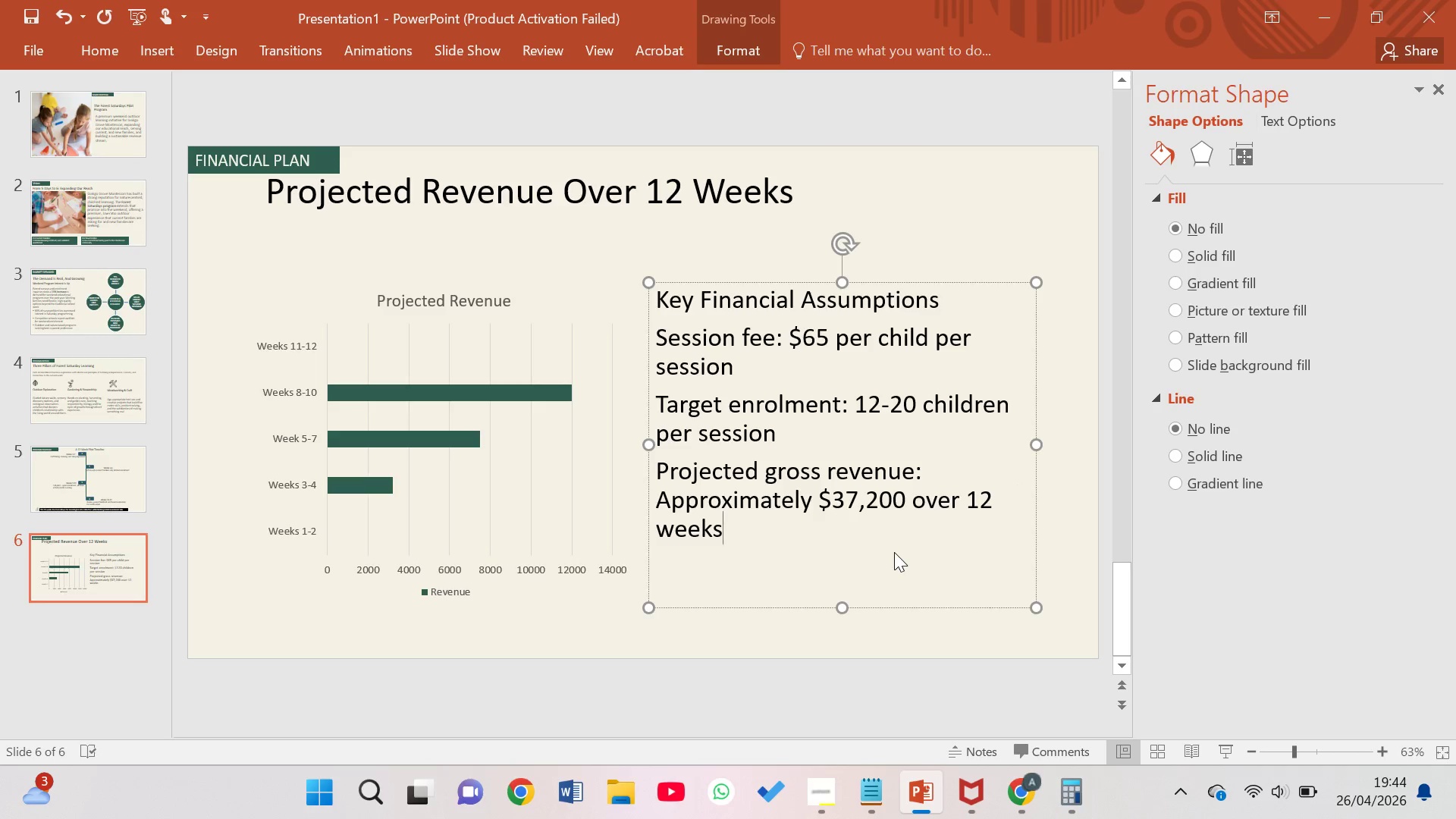 
key(Enter)
 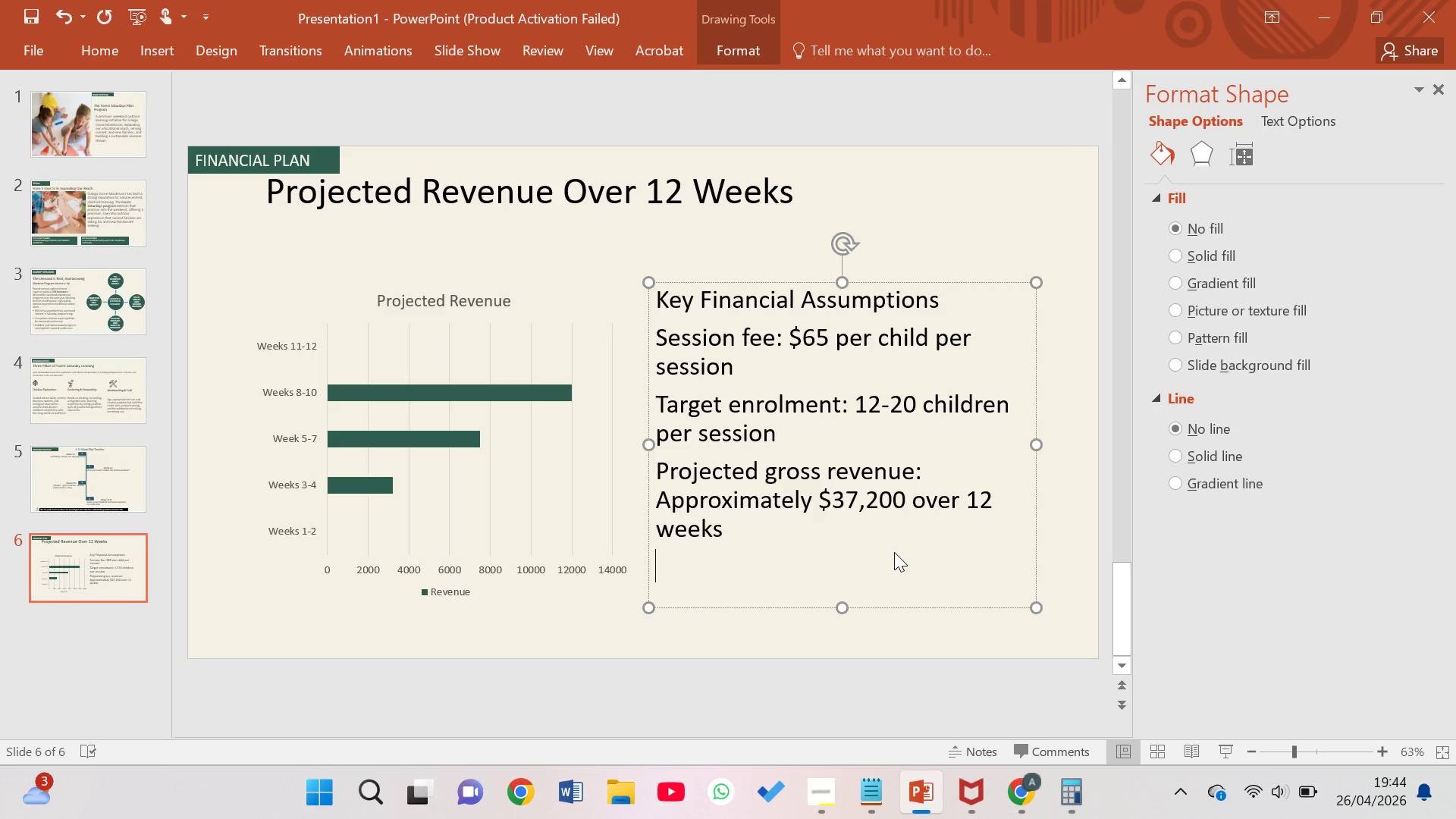 
type(Estimated net margin: 0-50% after staffing and materials)
 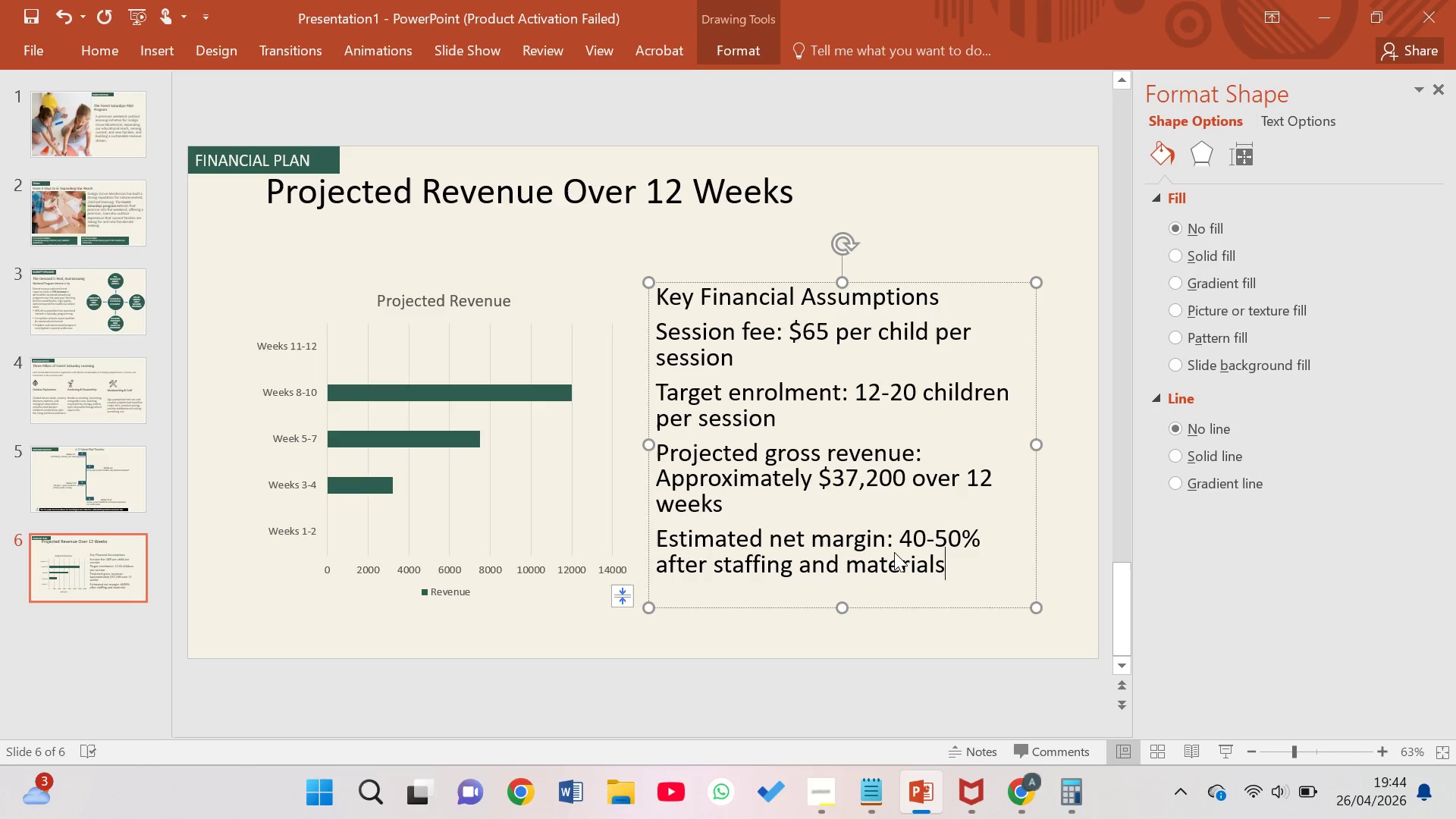 
 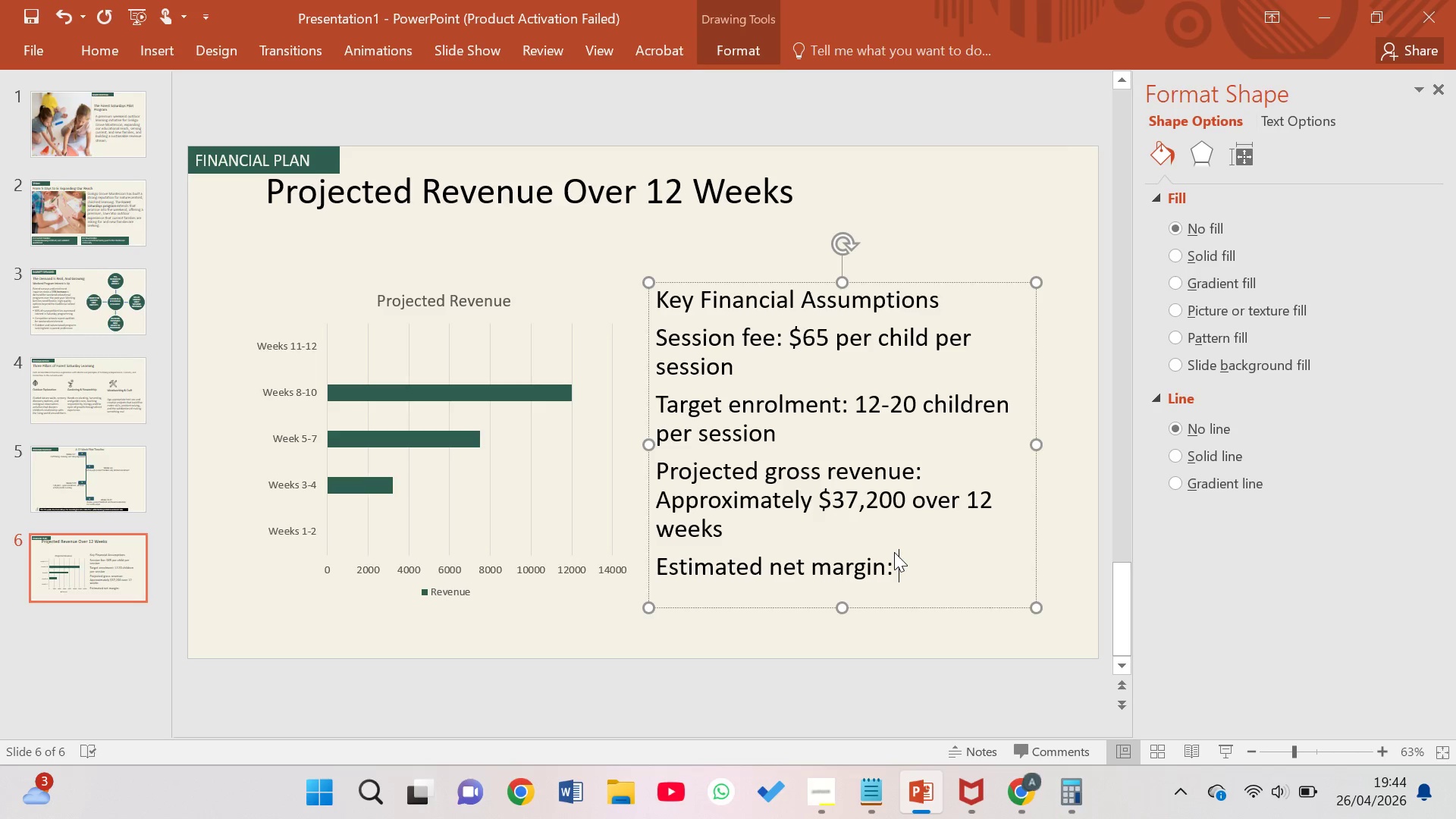 
hold_key(key=4, duration=0.31)
 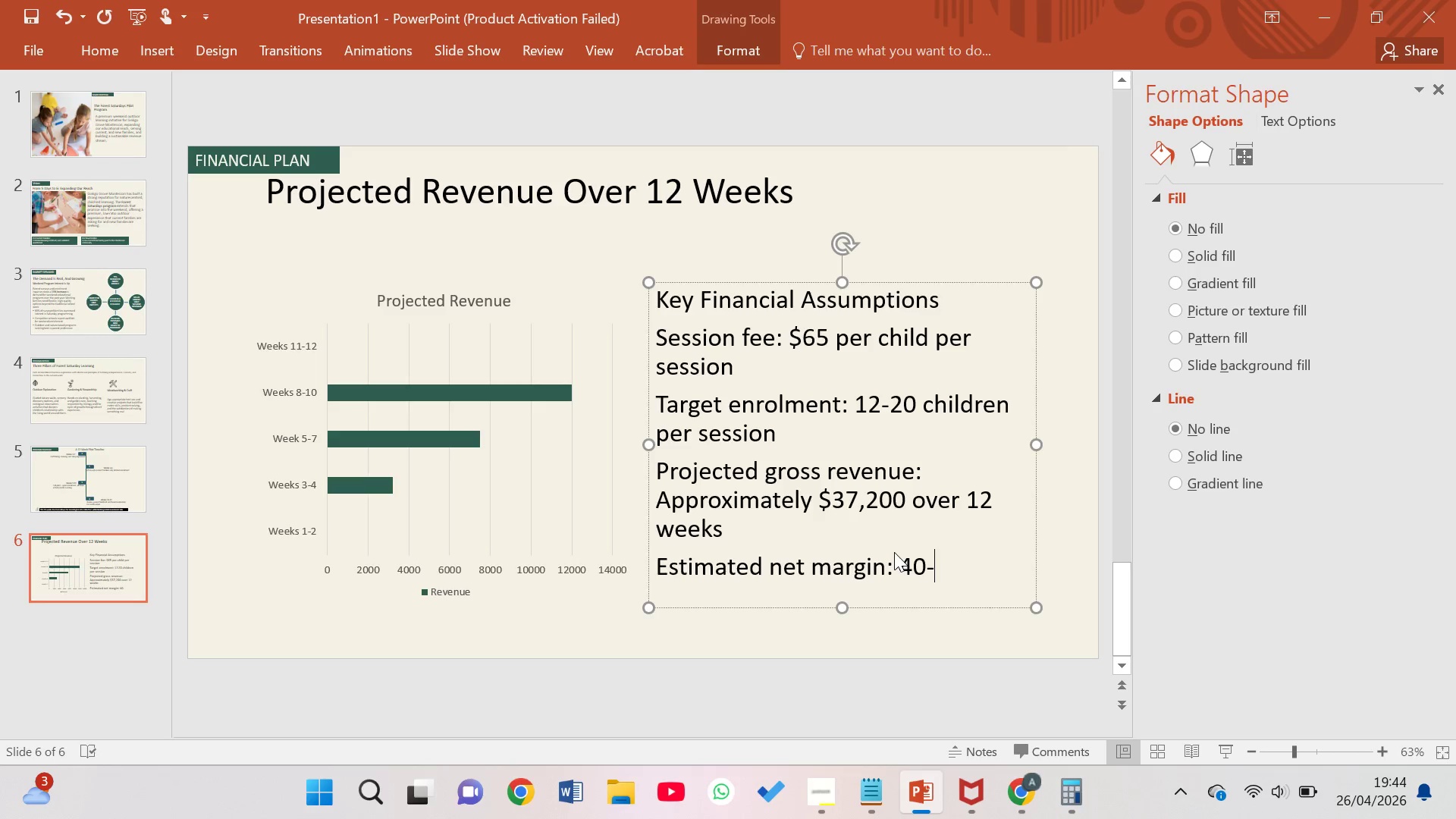 
left_click_drag(start_coordinate=[947, 576], to_coordinate=[661, 341])
 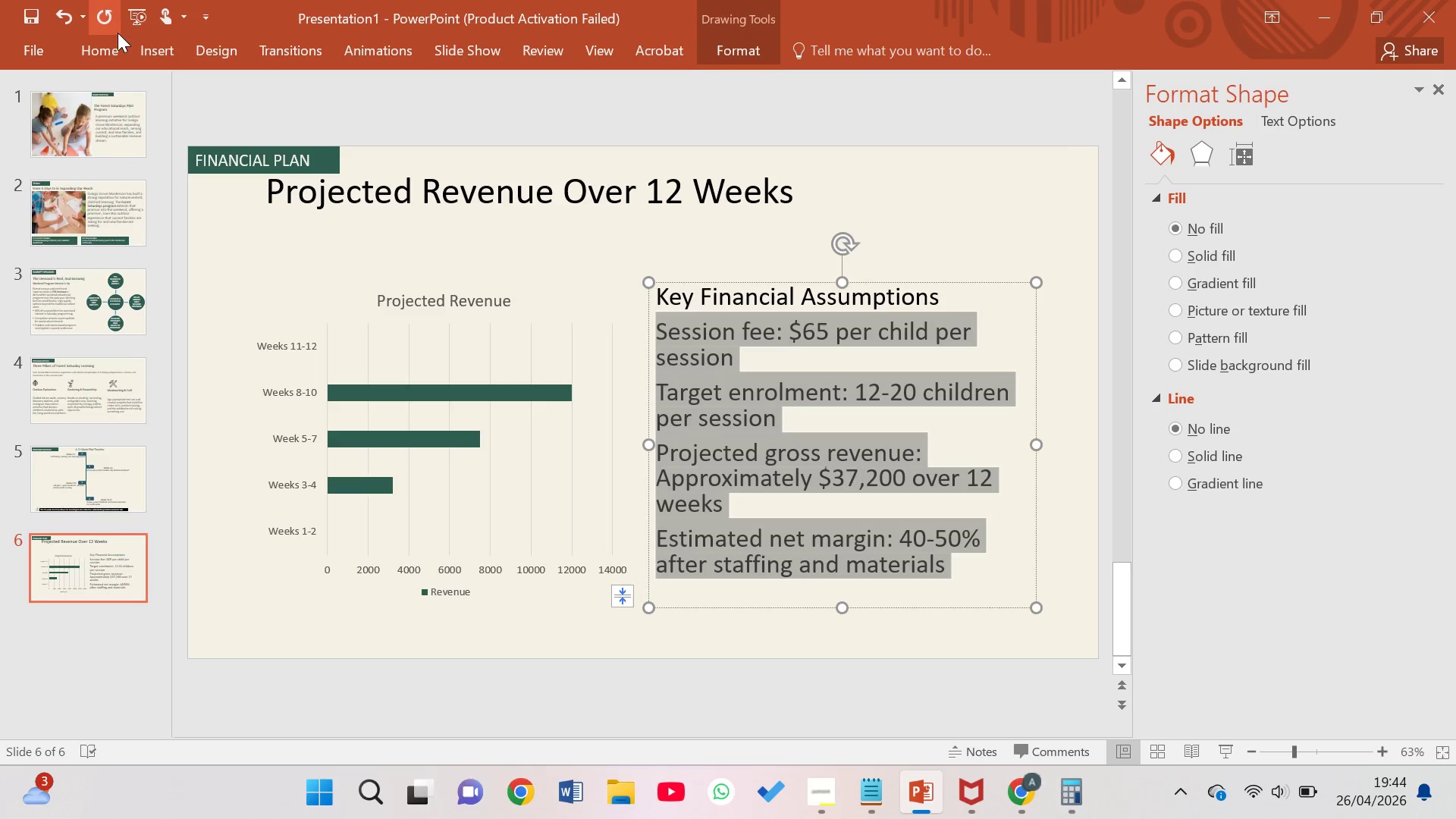 
left_click([117, 48])
 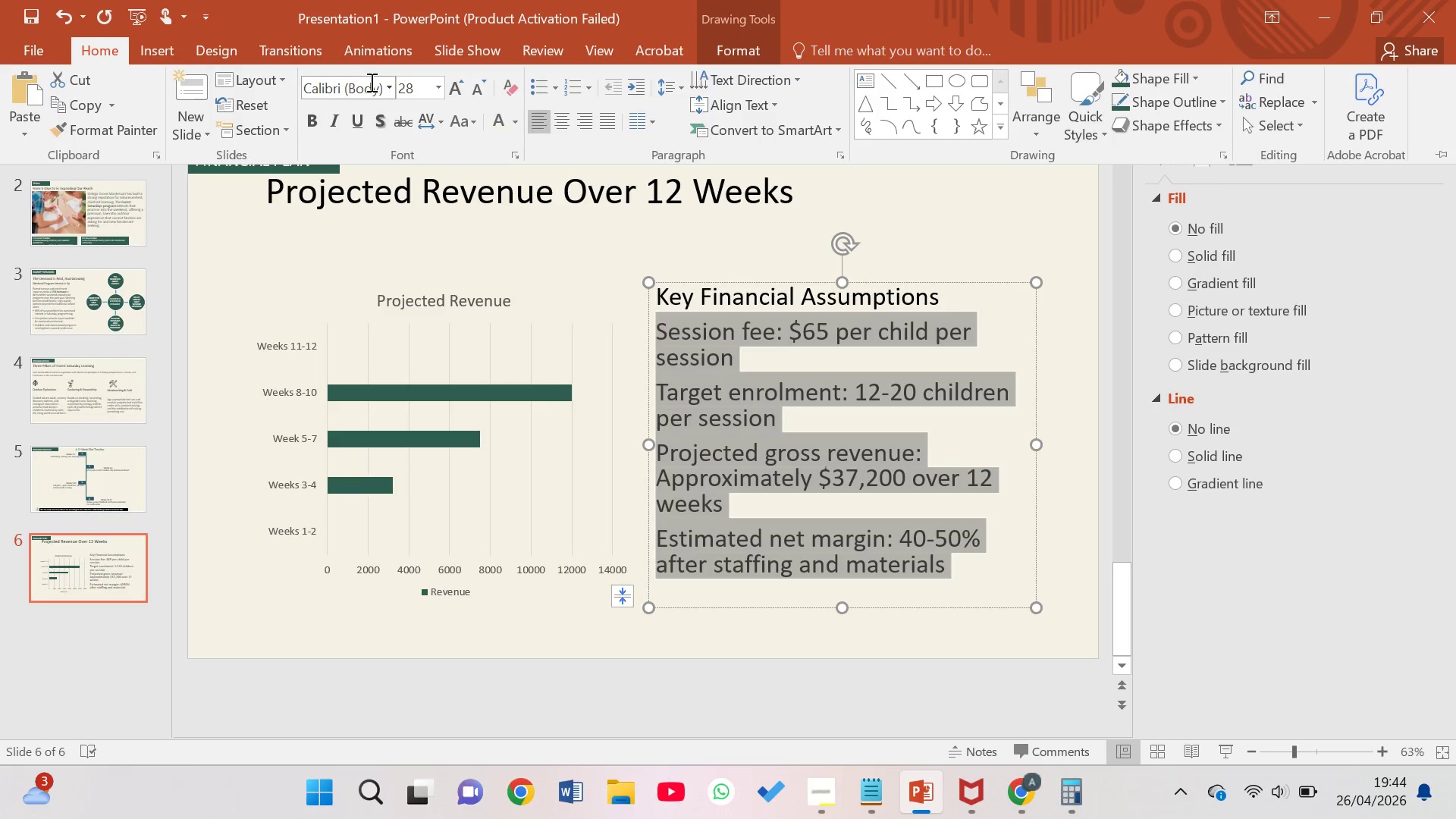 
left_click([410, 89])
 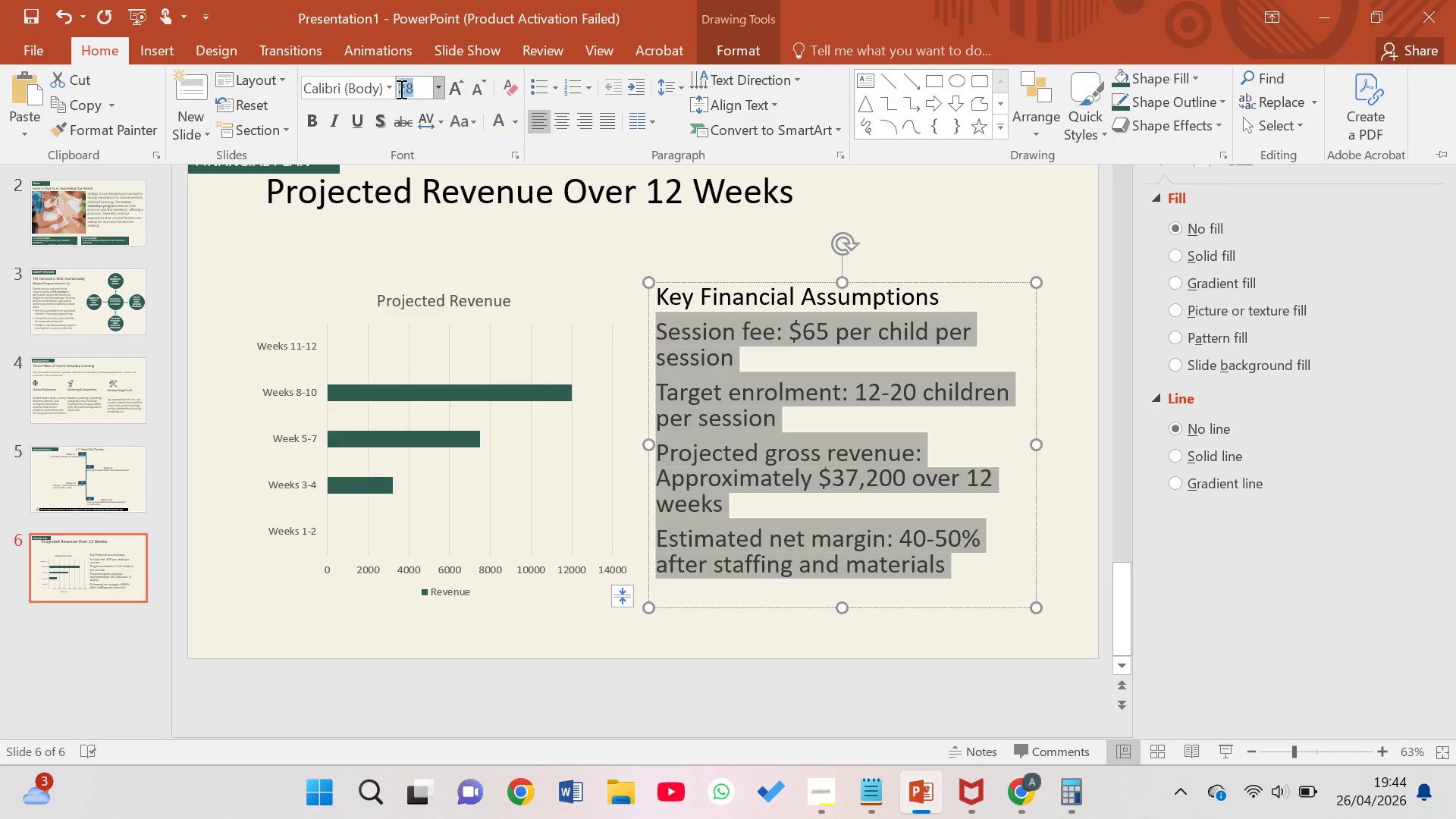 
left_click([391, 89])
 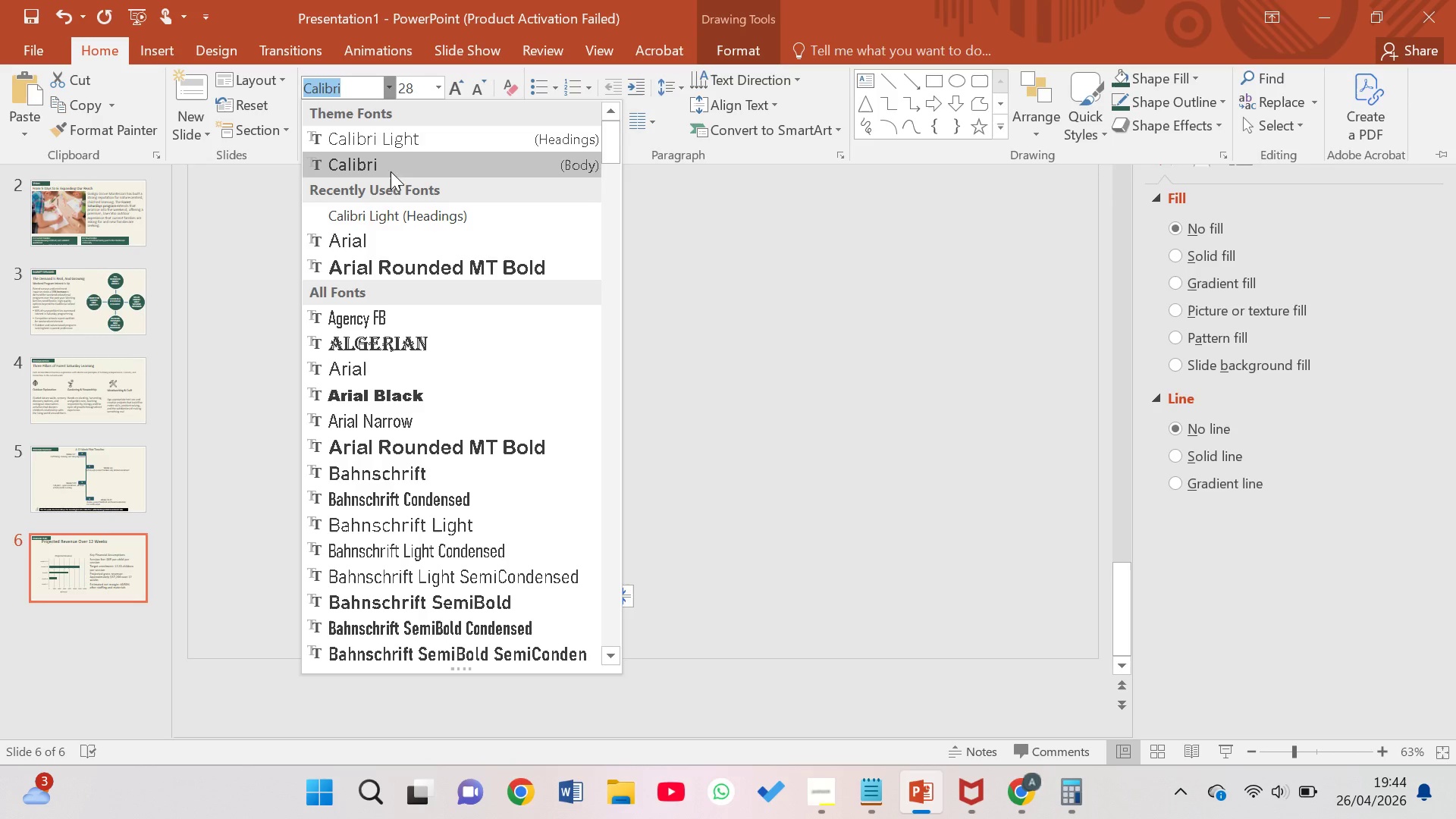 
left_click([394, 138])
 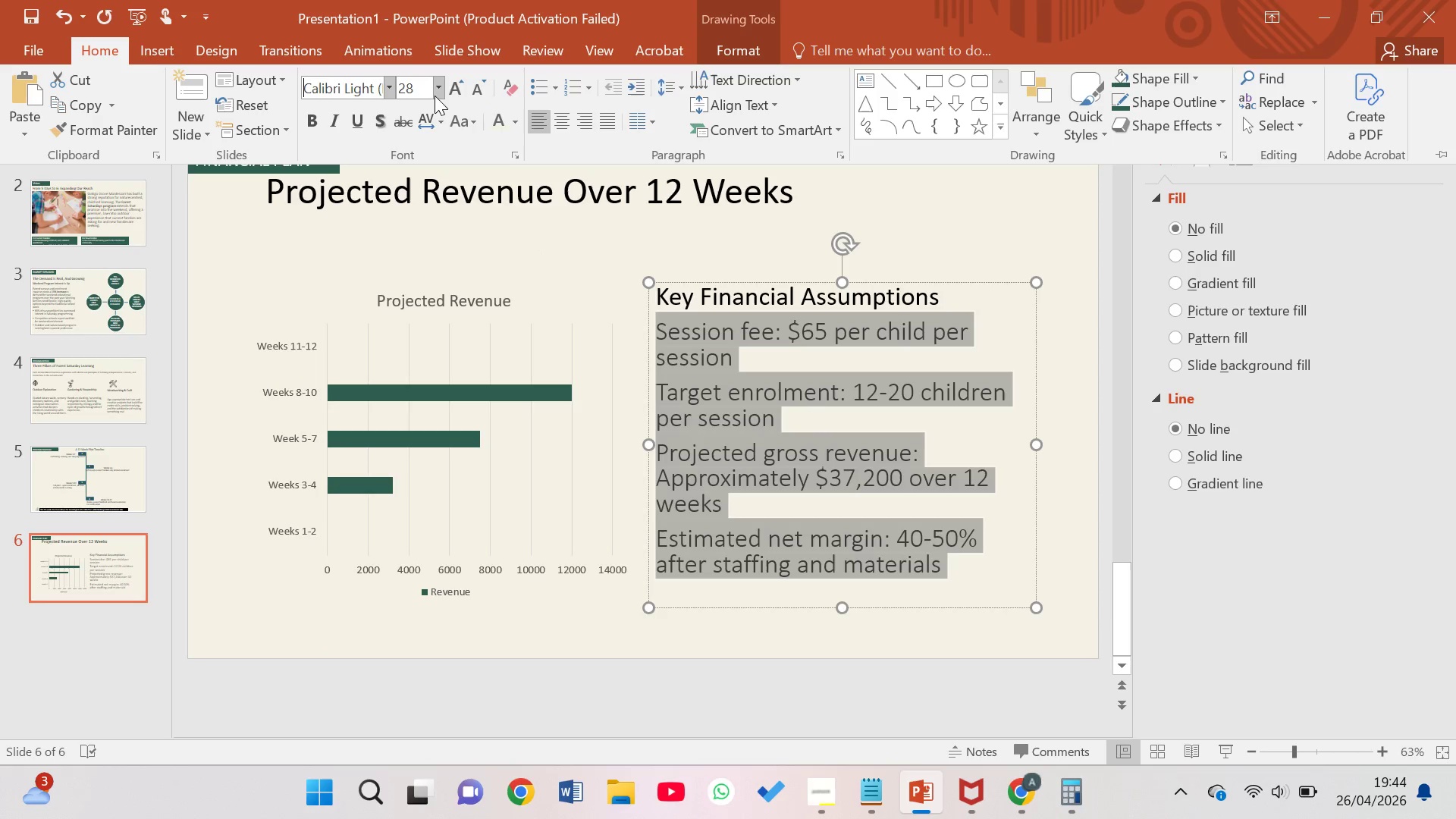 
left_click([435, 94])
 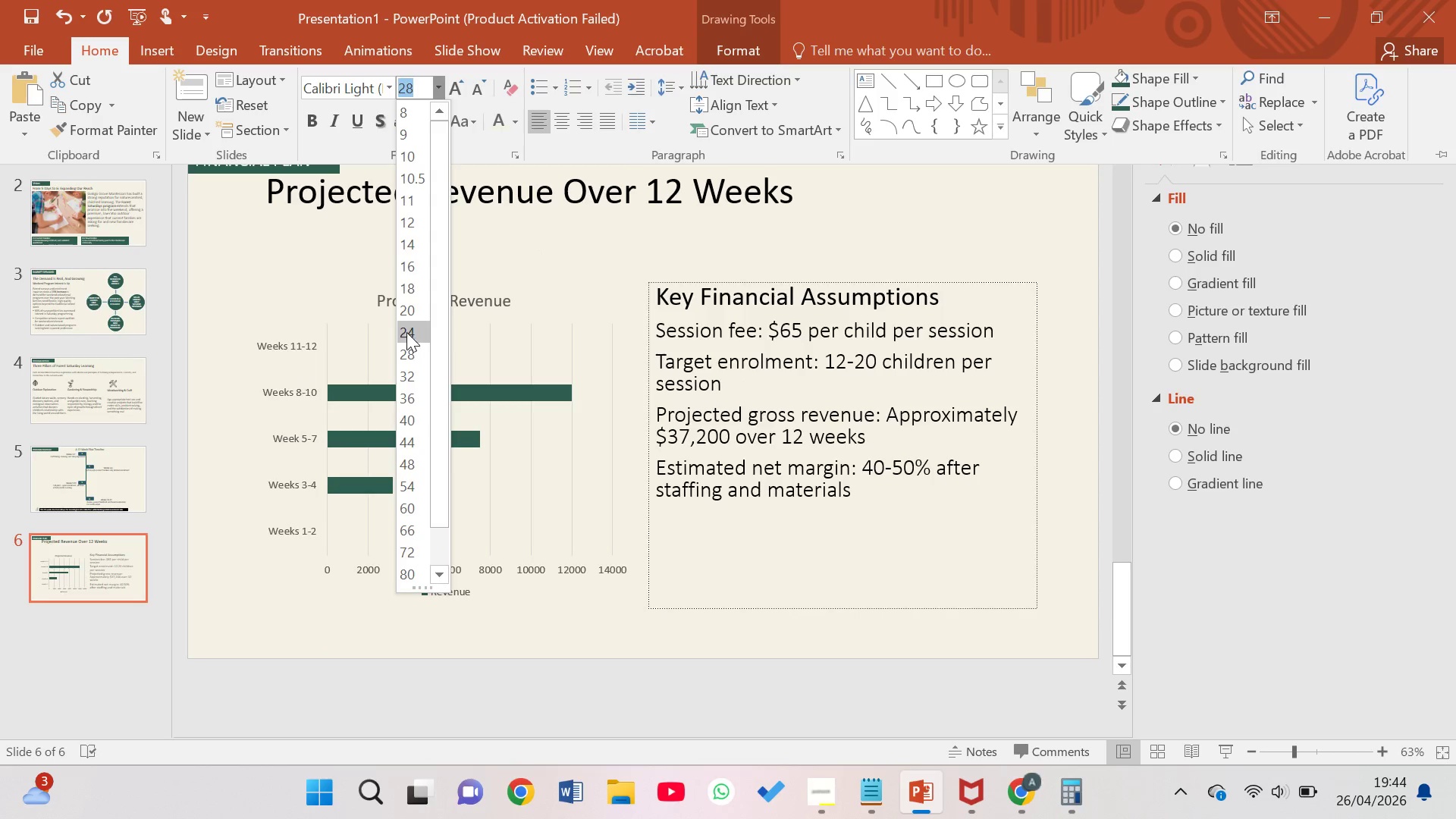 
wait(6.72)
 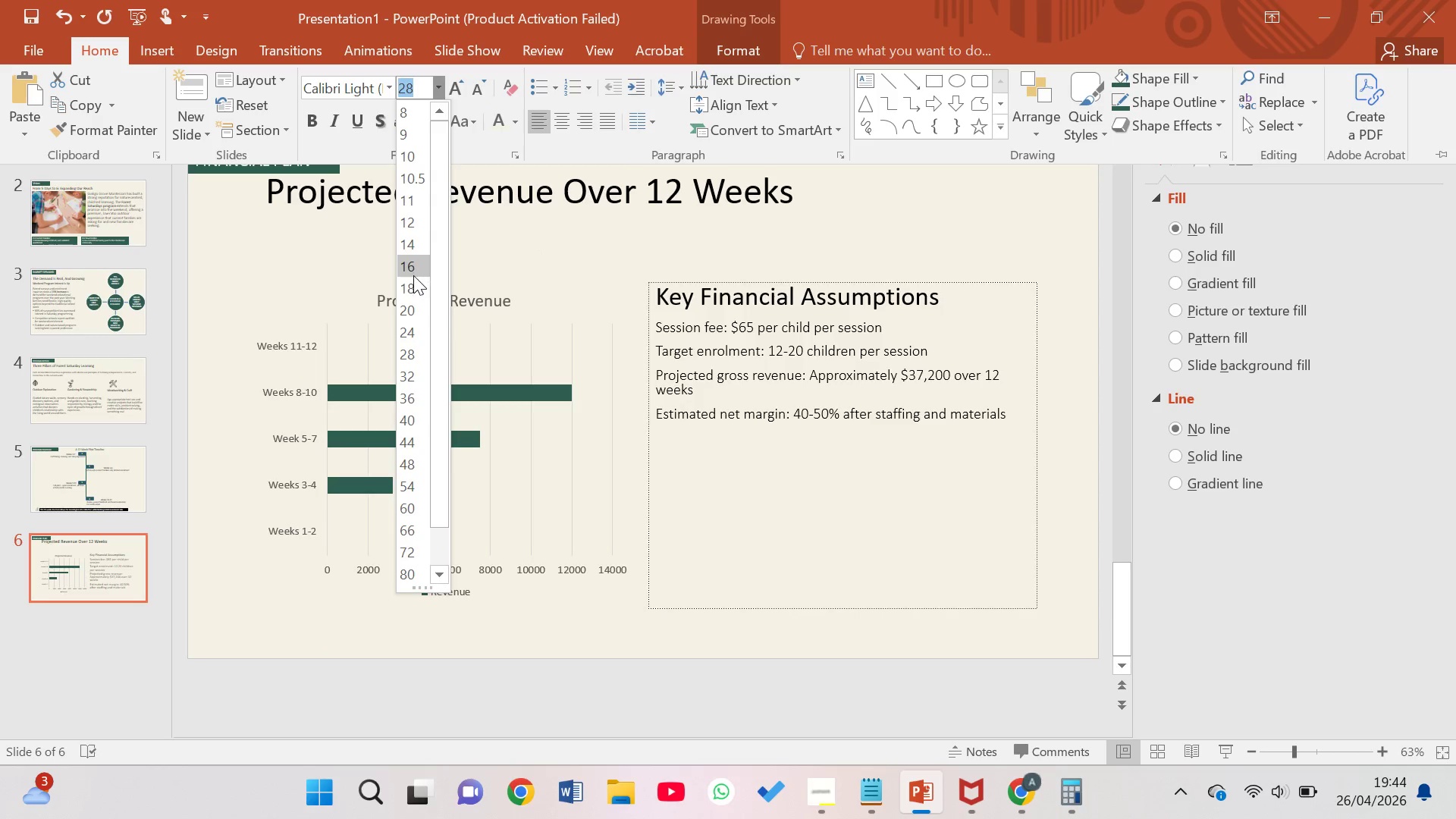 
left_click([397, 291])
 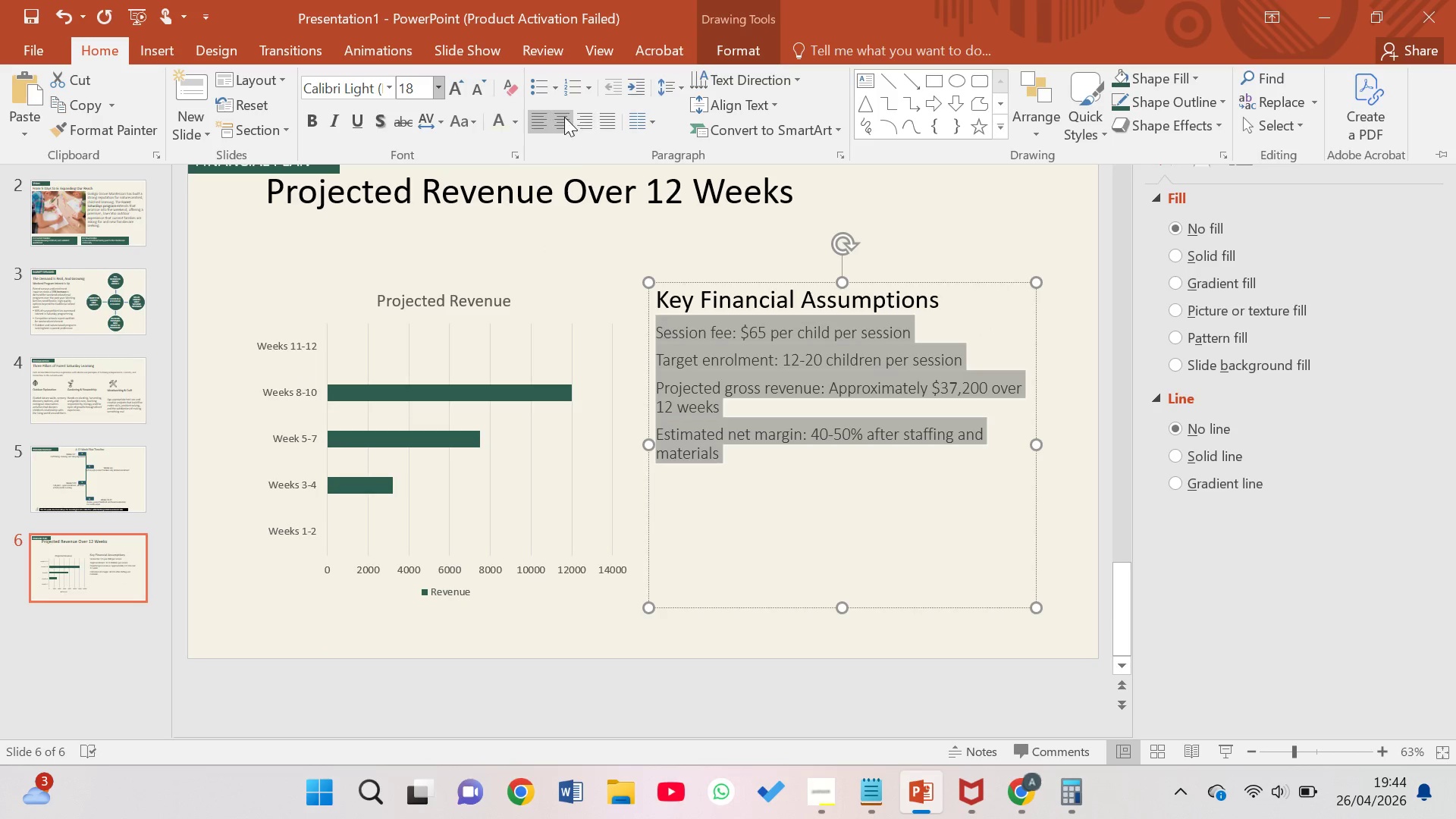 
left_click([537, 84])
 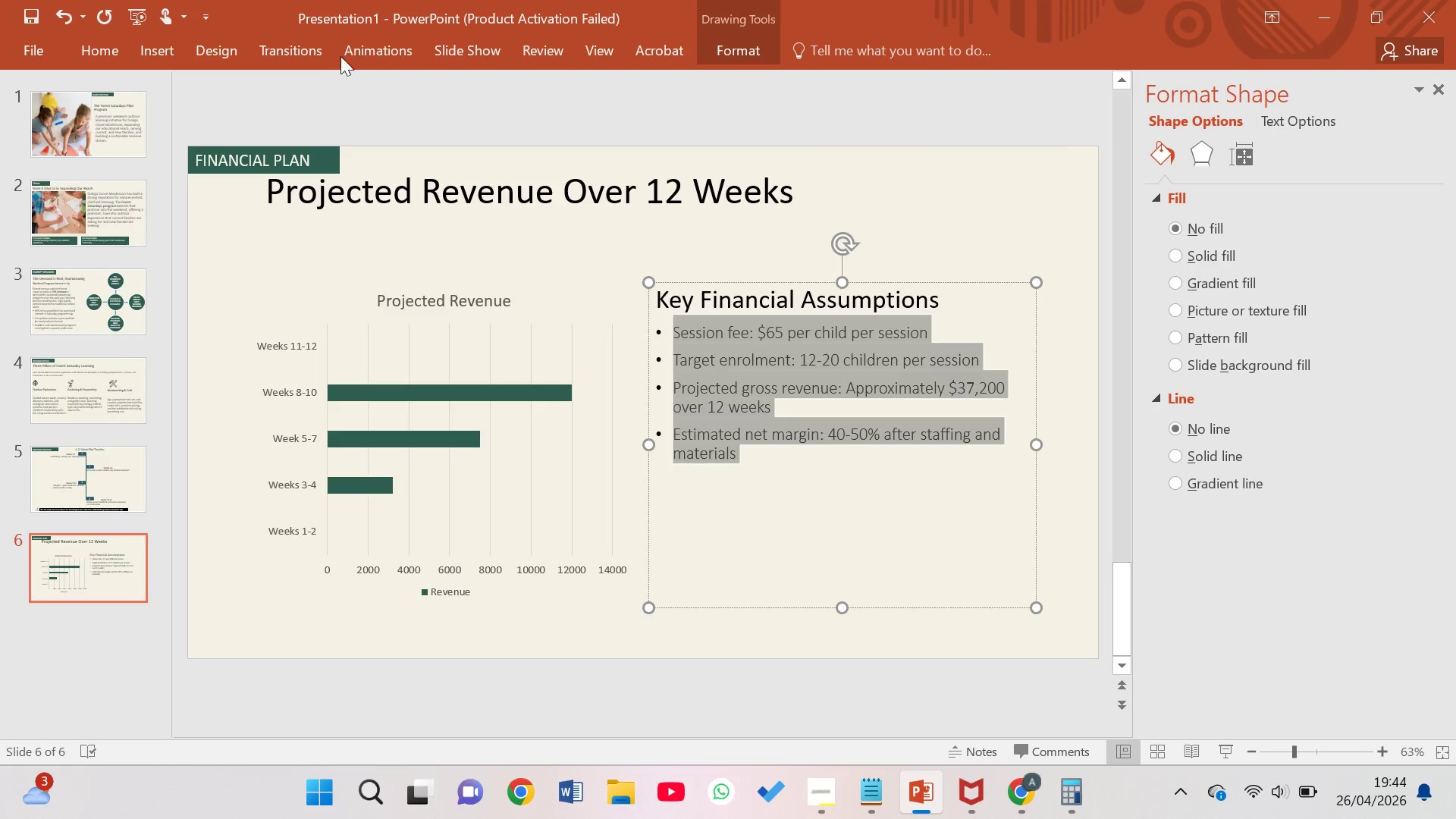 
left_click([86, 44])
 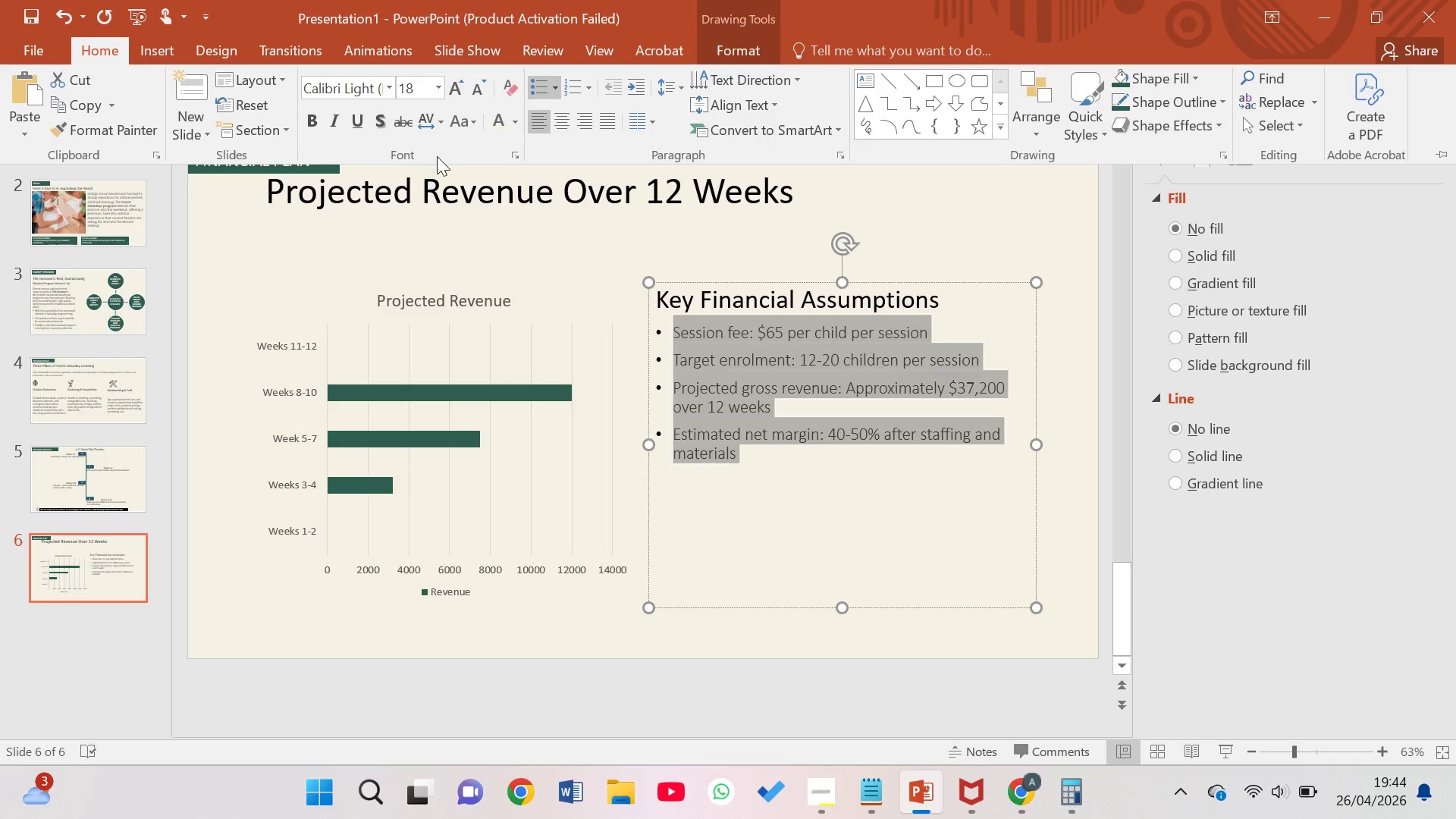 
mouse_move([495, 124])
 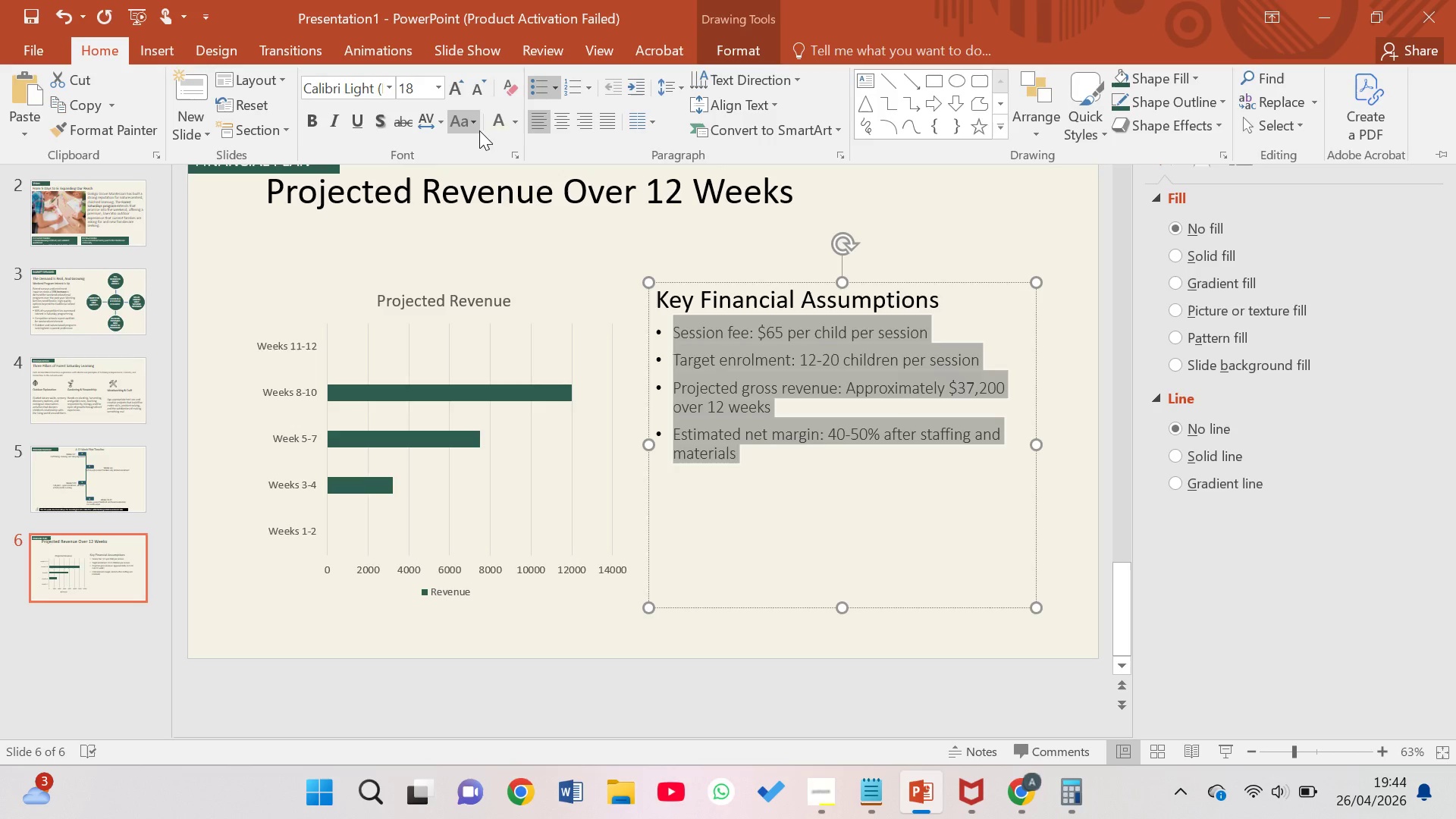 
left_click([479, 130])
 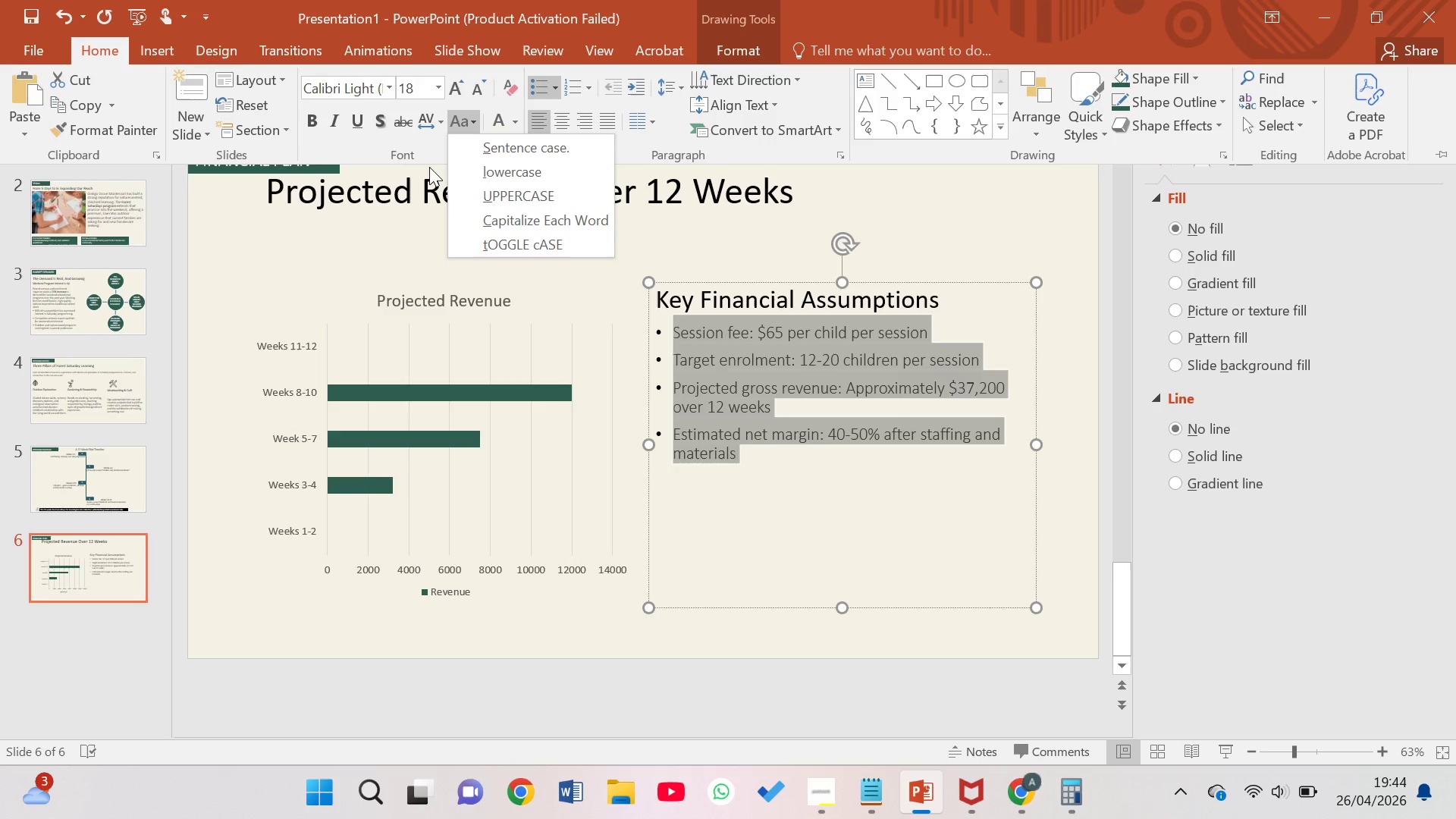 
left_click([425, 163])
 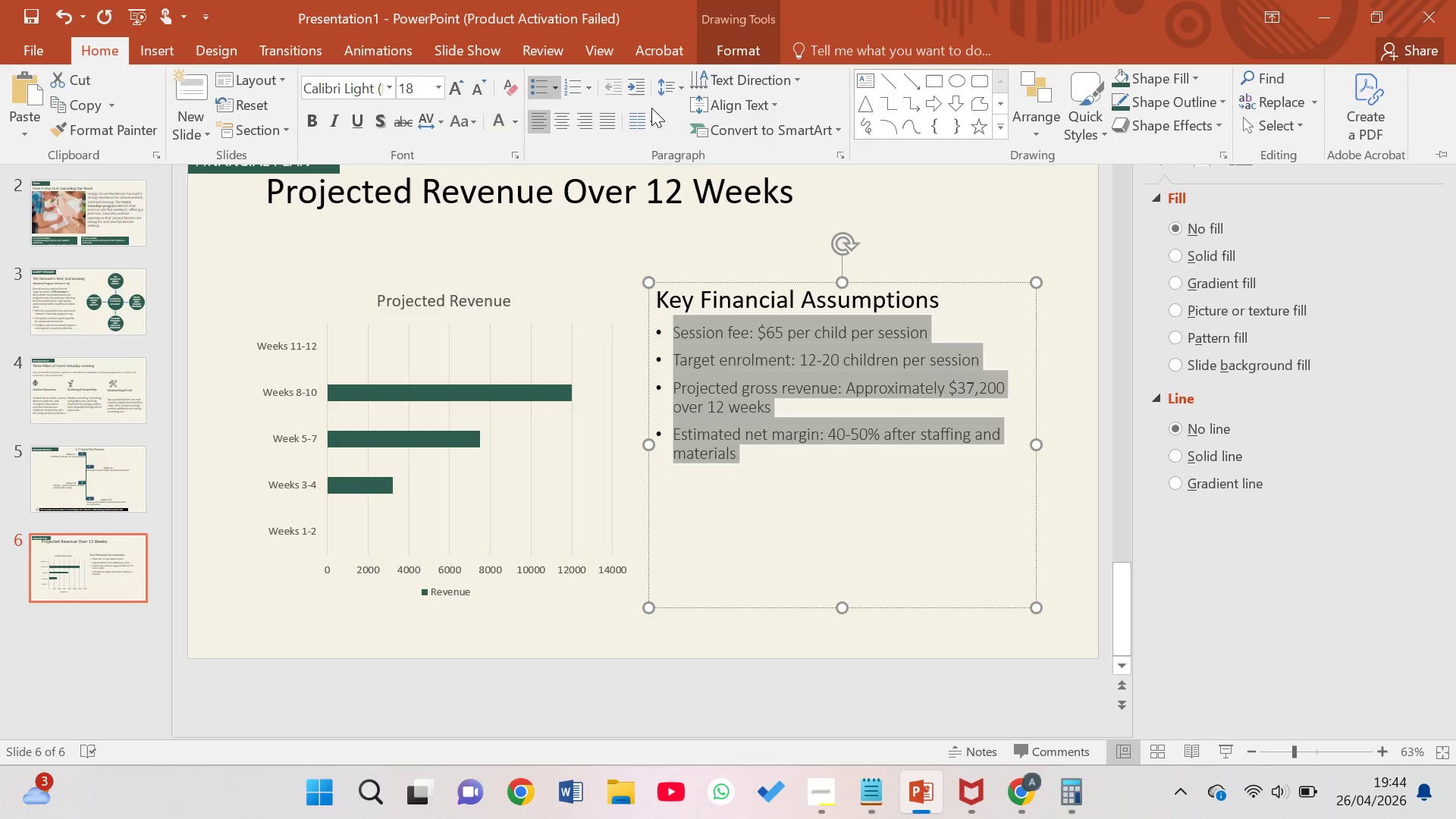 
left_click([653, 130])
 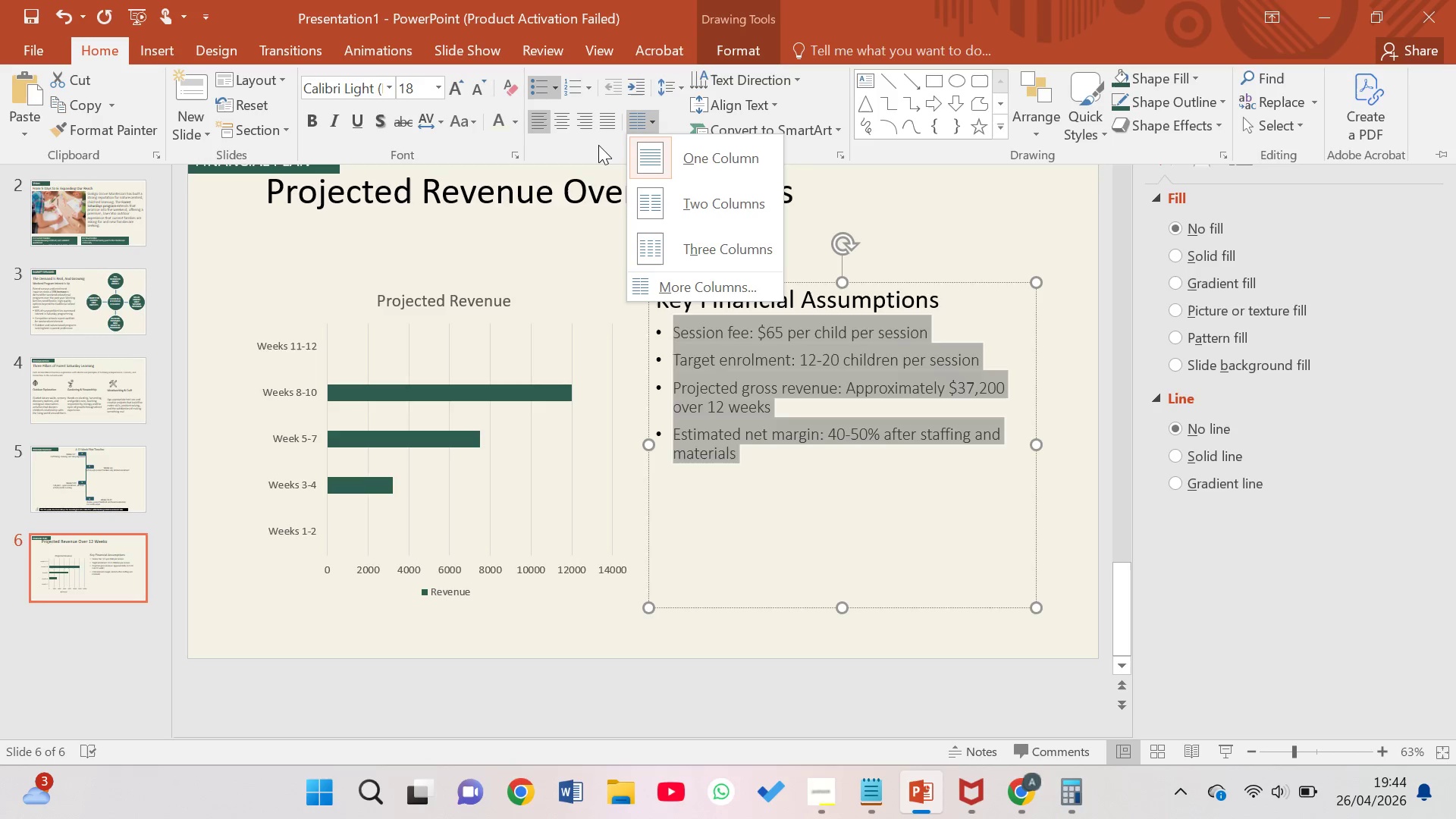 
left_click([598, 145])
 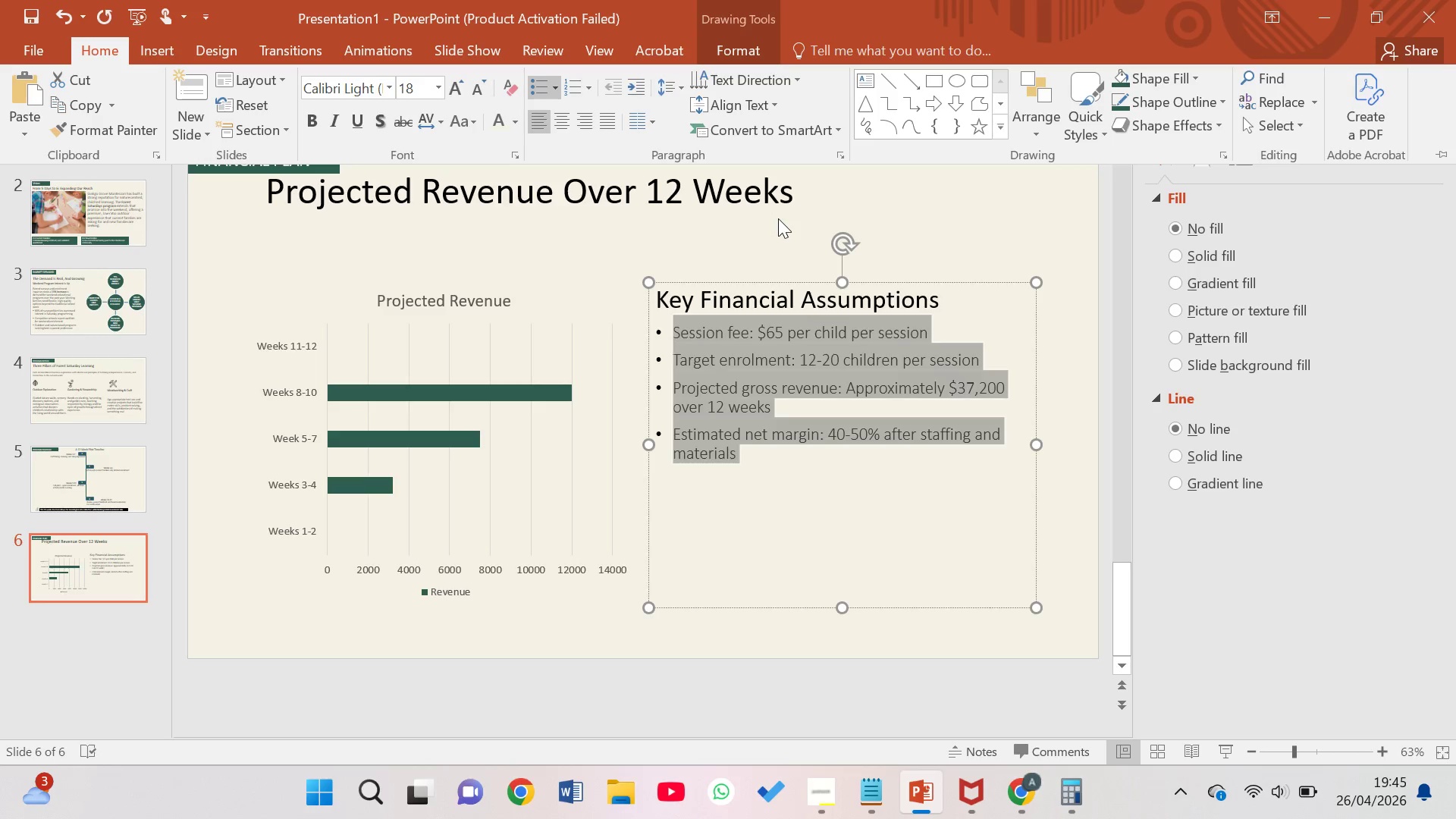 
left_click([766, 209])
 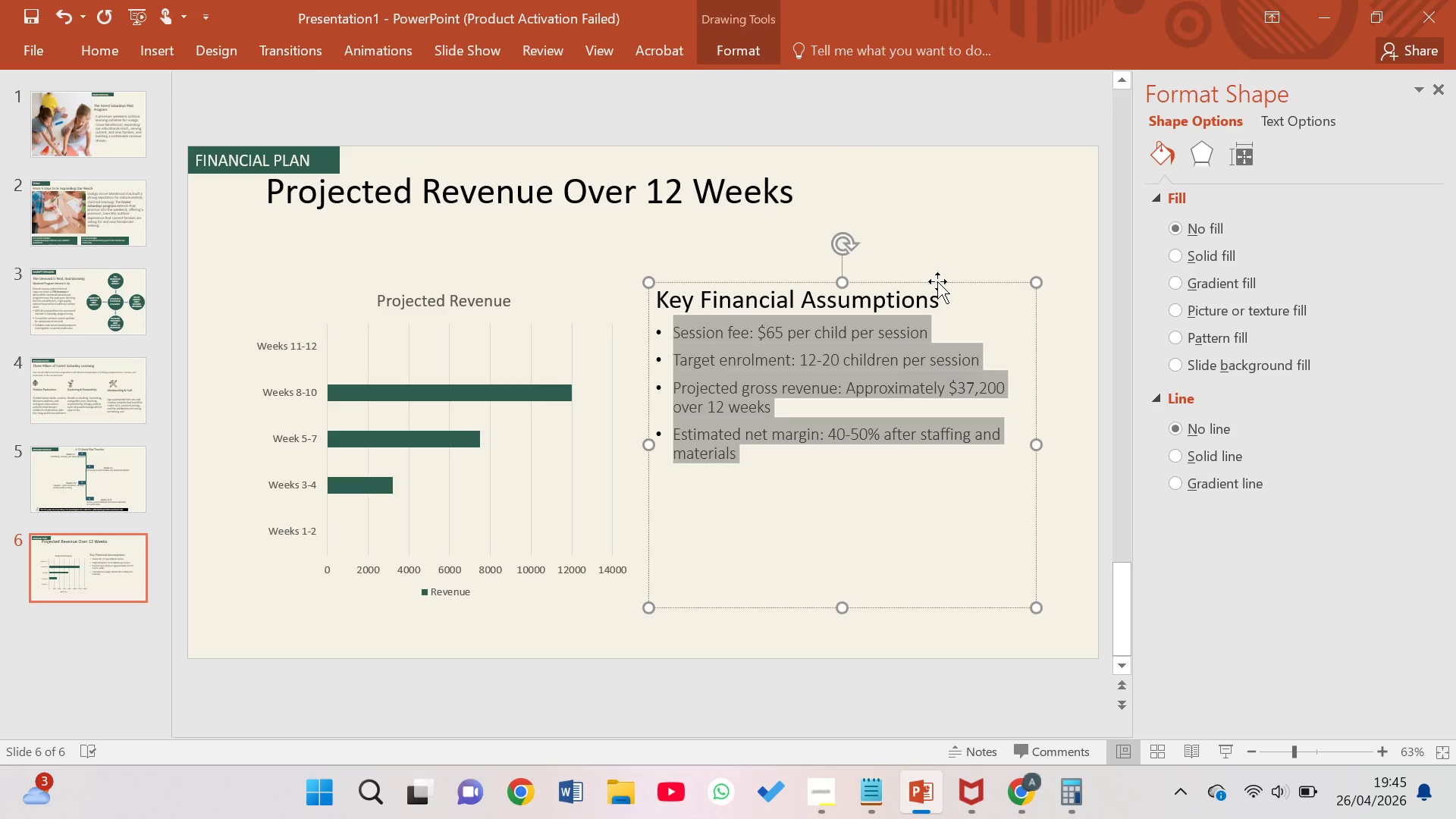 
left_click([941, 299])
 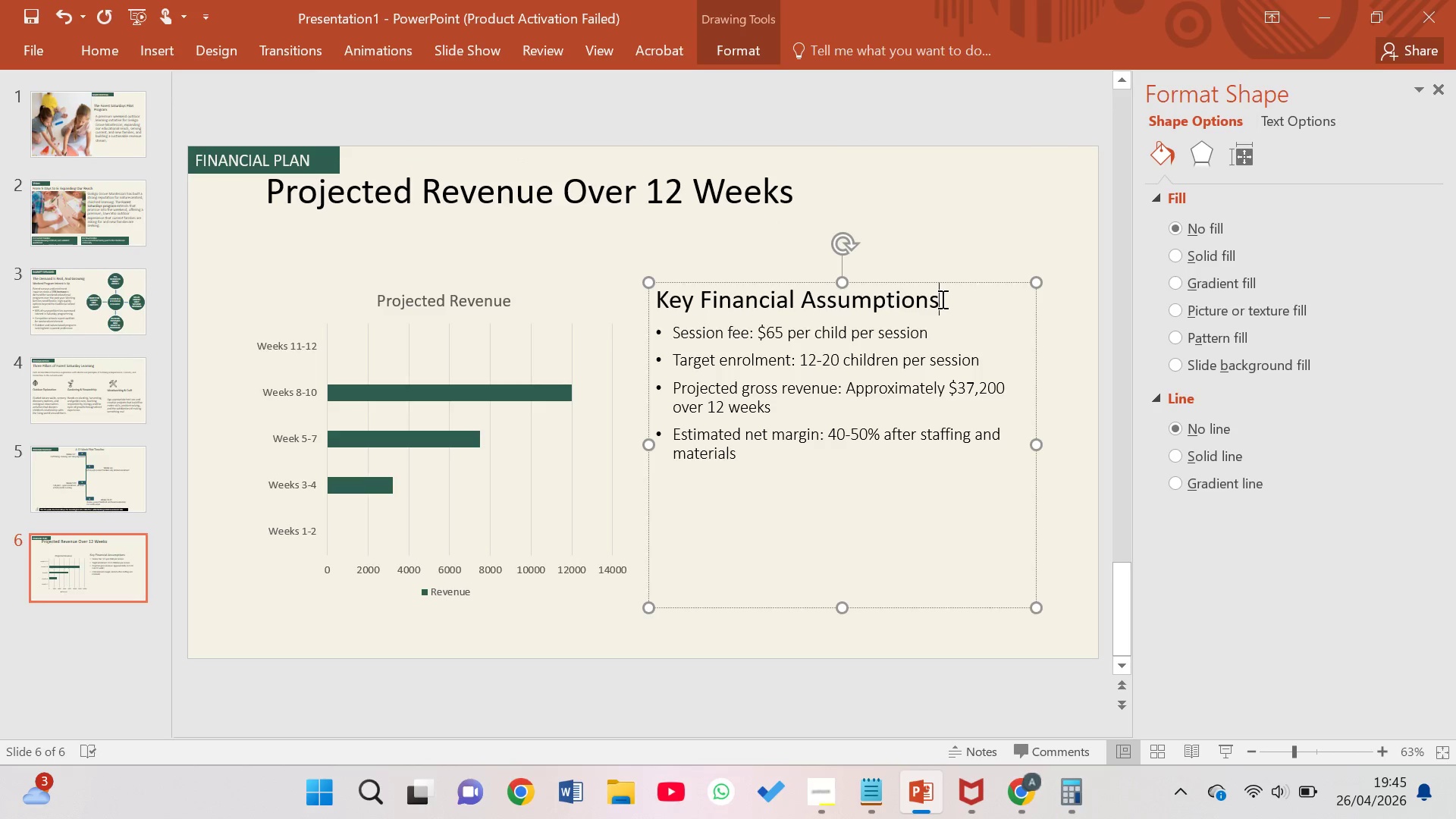 
left_click_drag(start_coordinate=[941, 299], to_coordinate=[679, 286])
 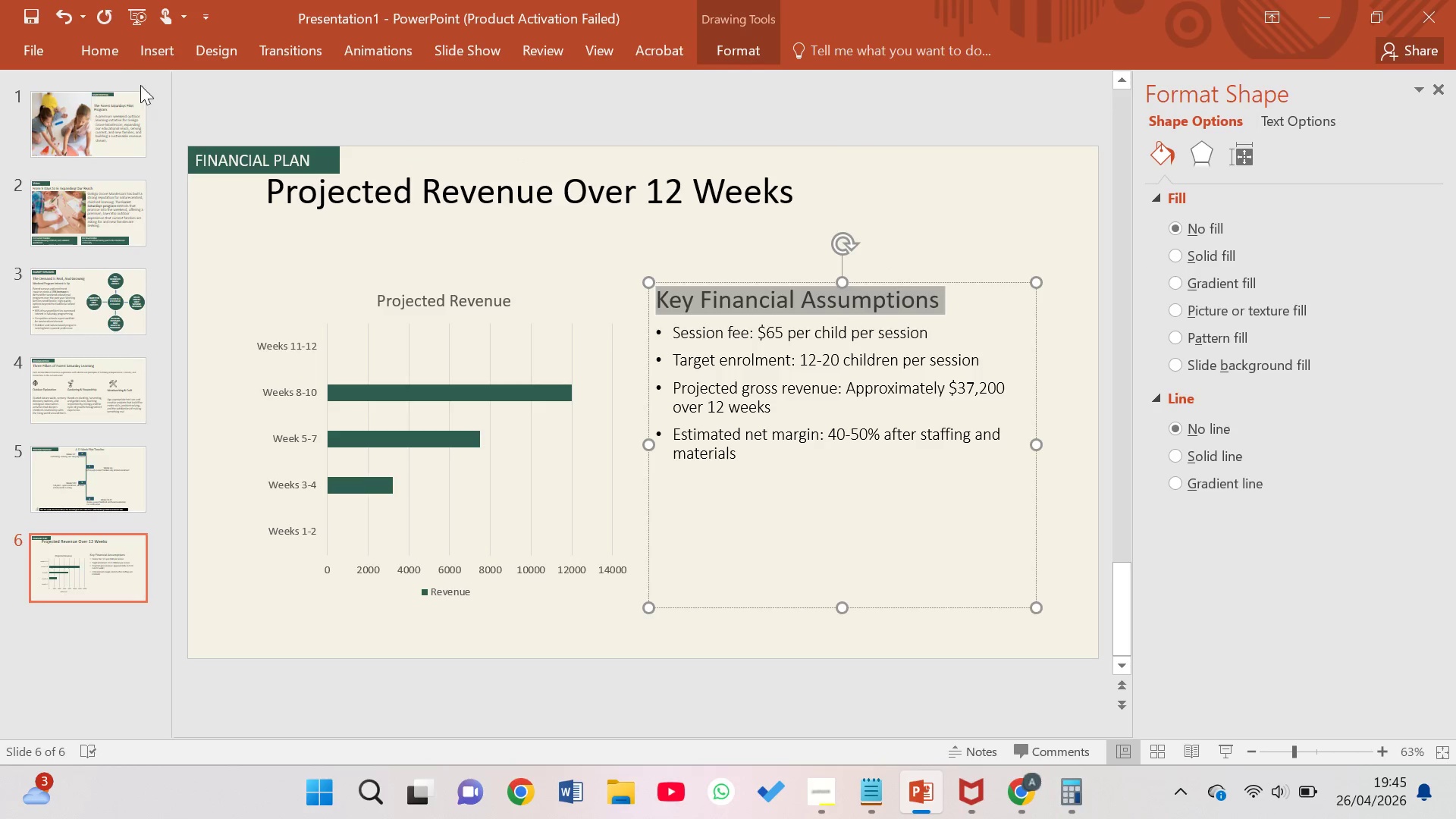 
left_click([107, 58])
 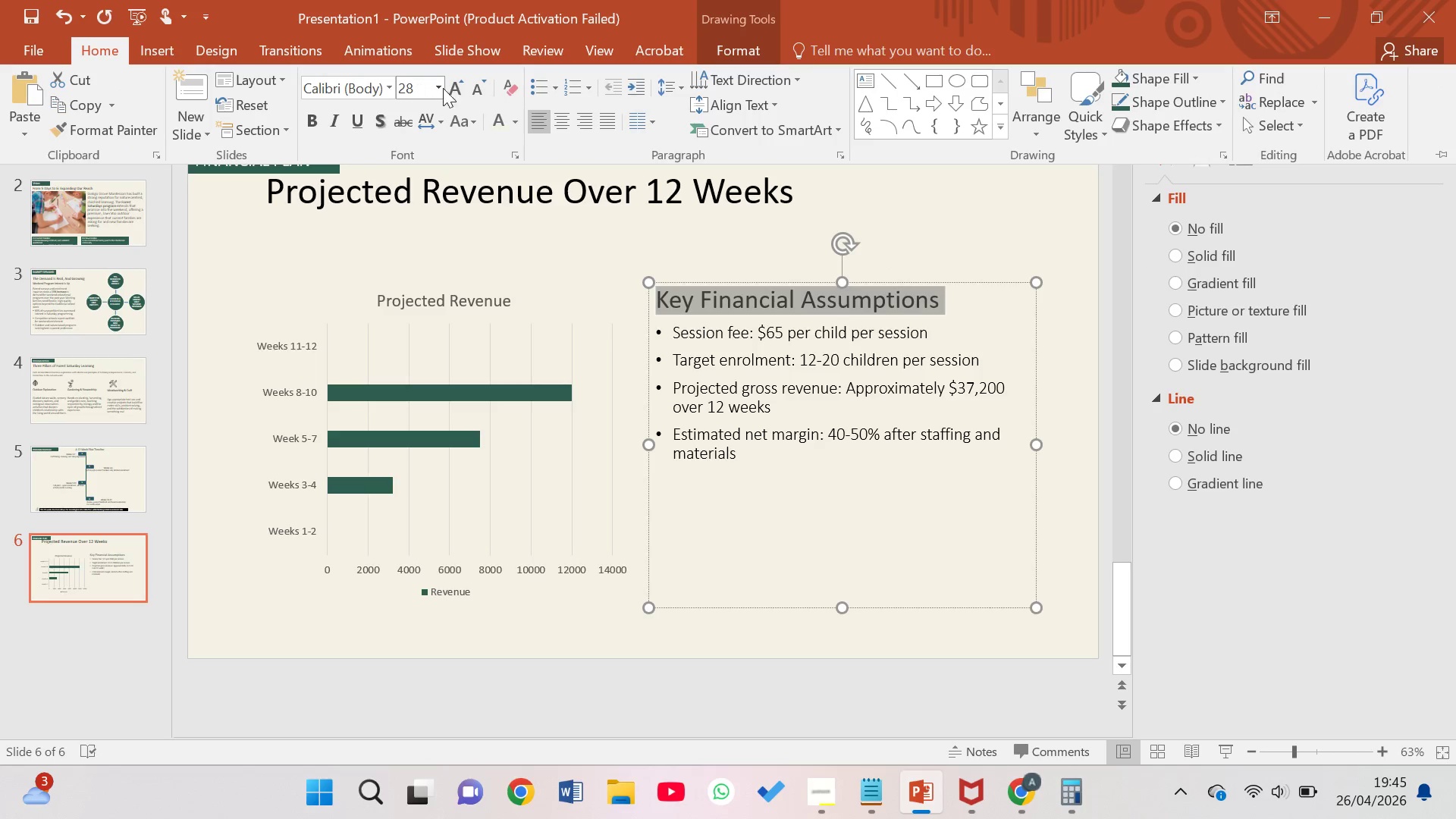 
left_click([480, 90])
 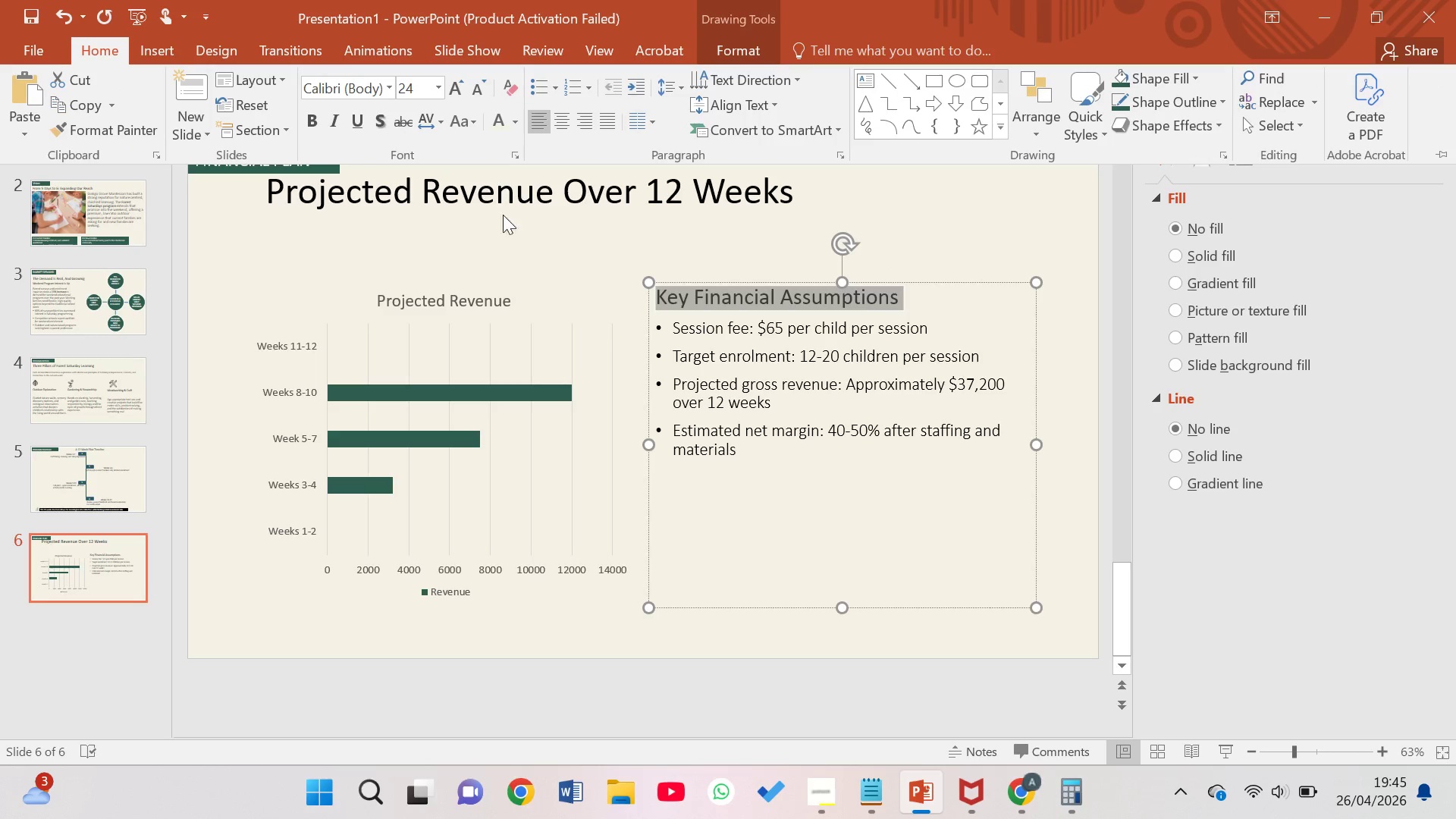 
left_click([543, 244])
 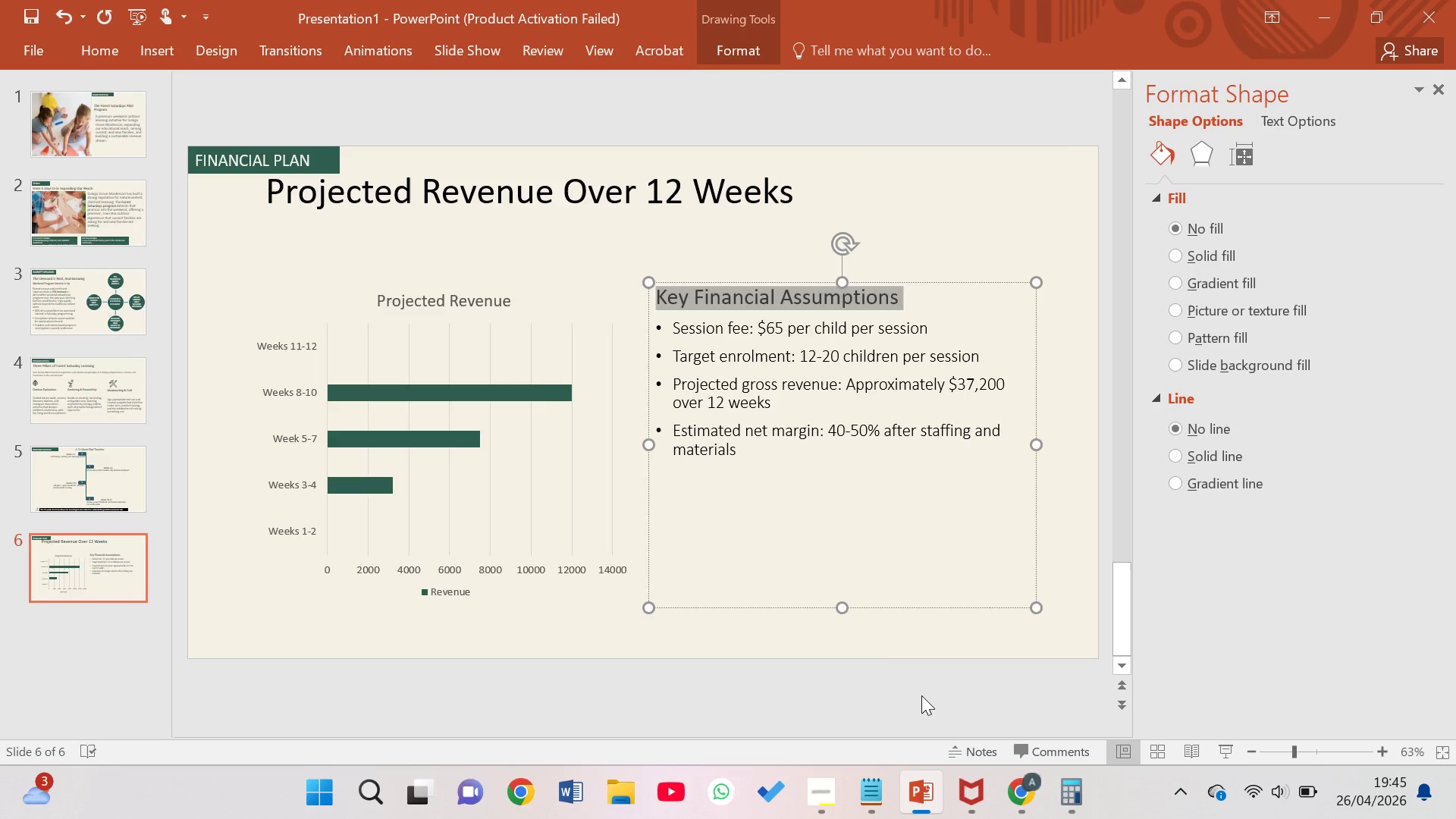 
left_click_drag(start_coordinate=[837, 610], to_coordinate=[814, 475])
 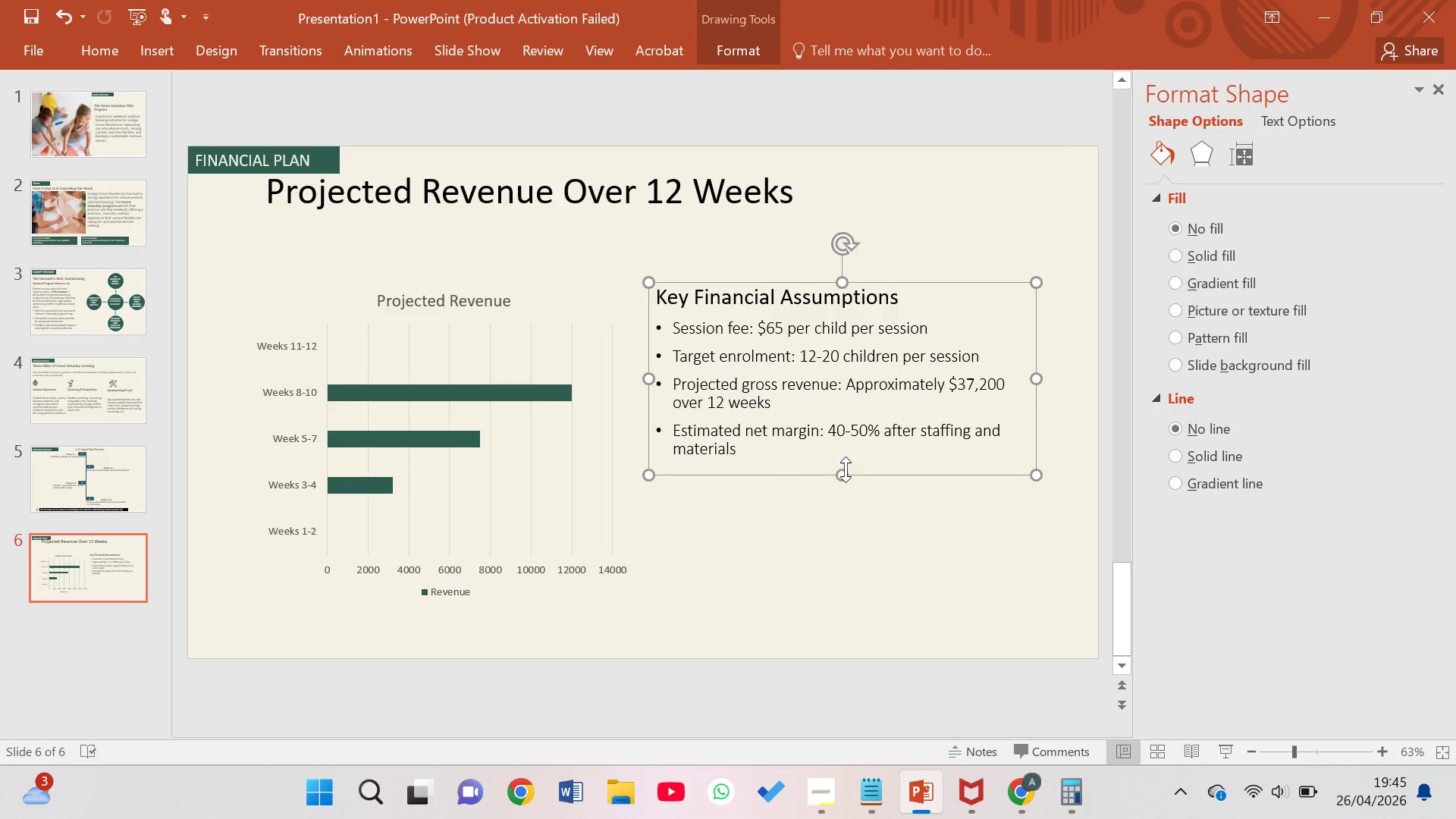 
wait(6.41)
 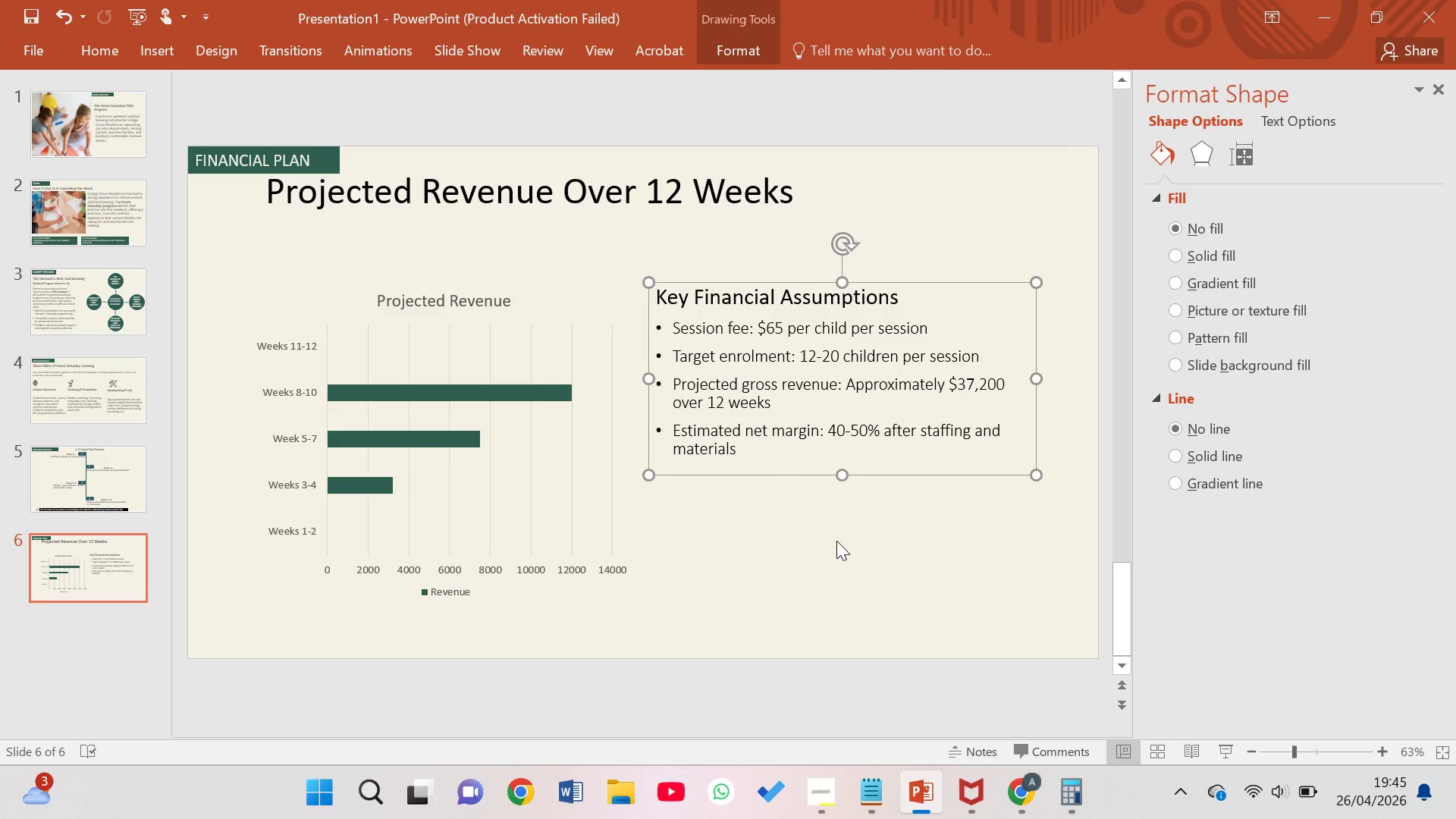 
left_click([846, 469])
 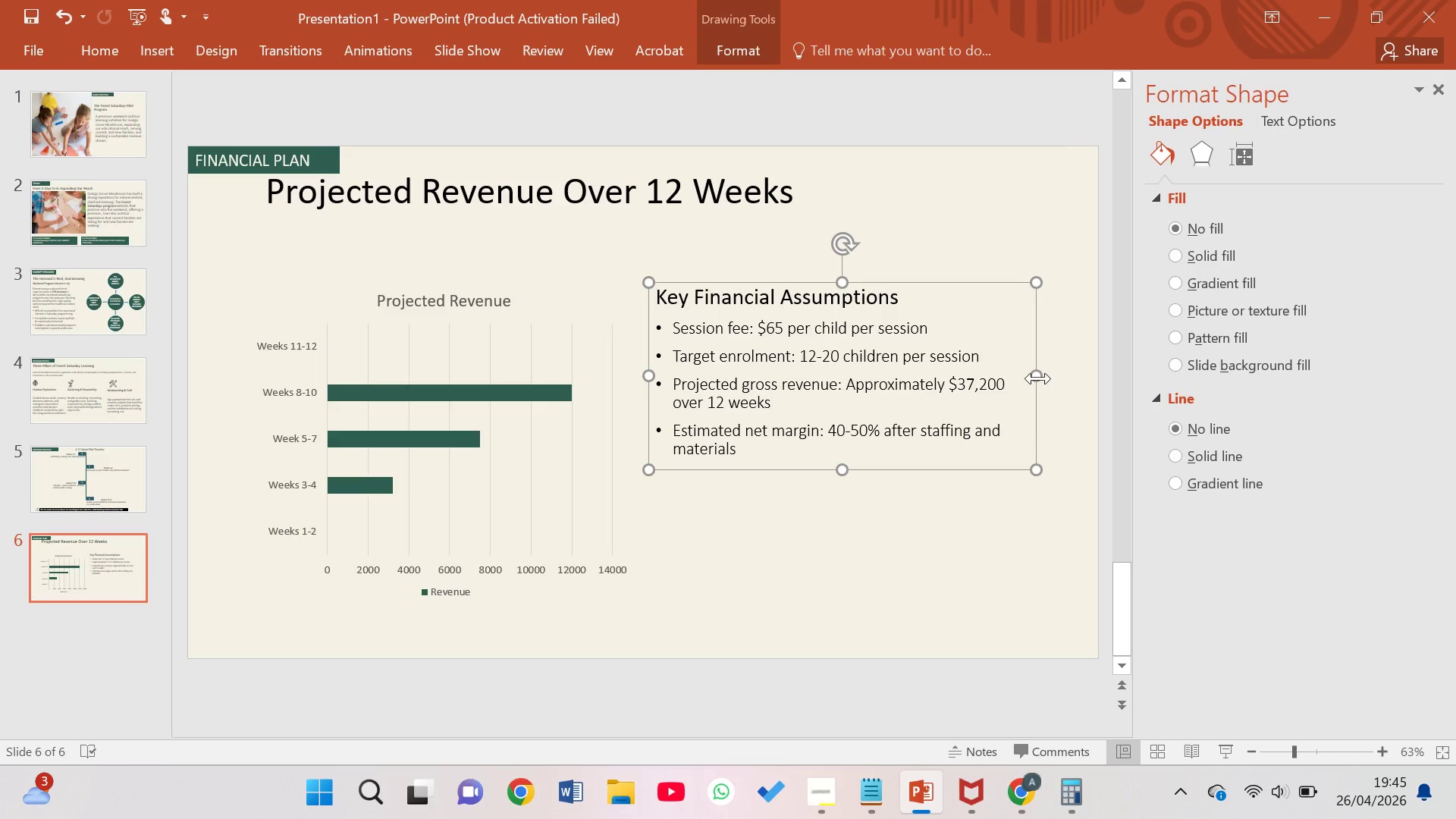 
left_click_drag(start_coordinate=[1038, 378], to_coordinate=[1100, 350])
 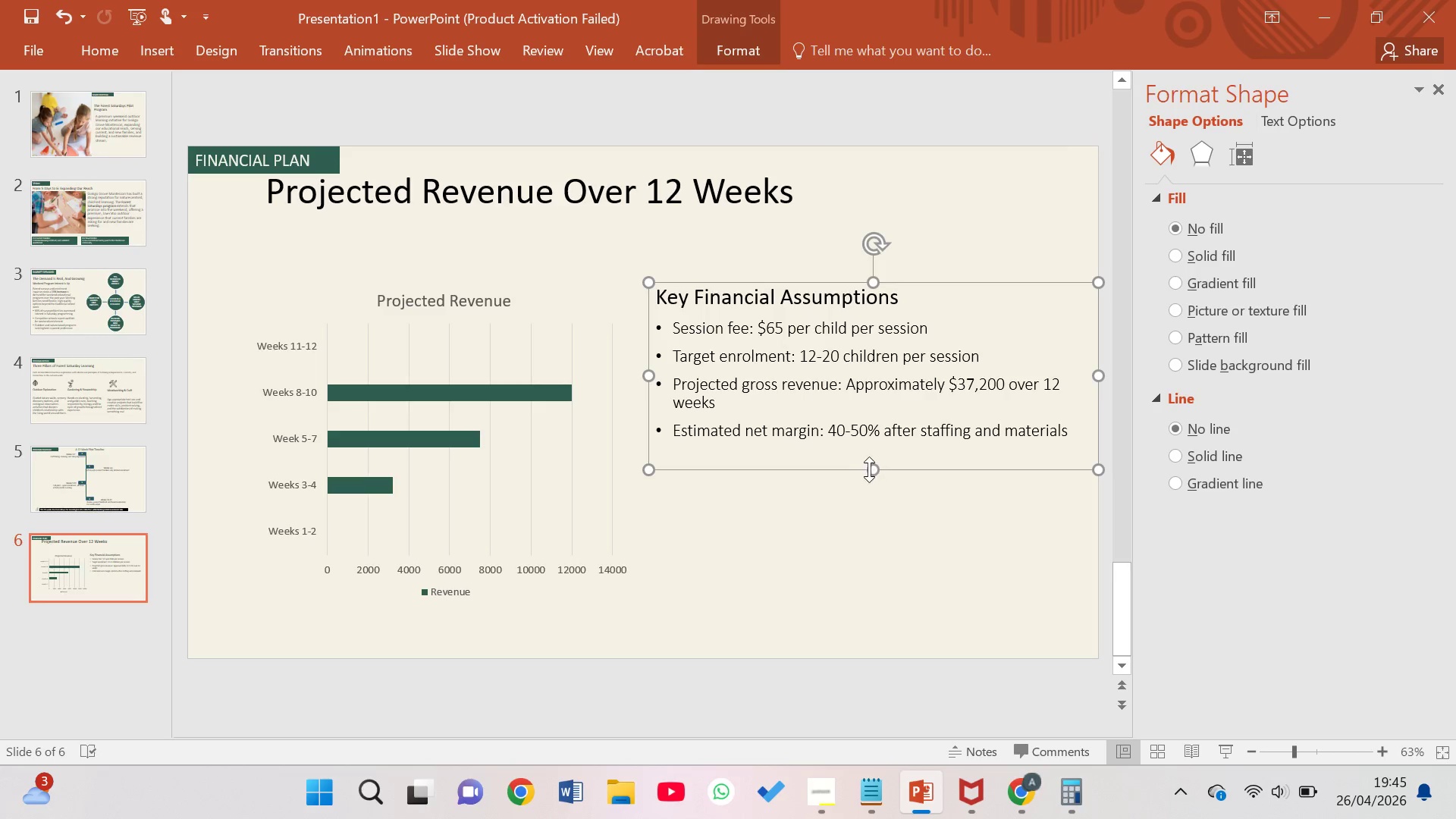 
left_click_drag(start_coordinate=[872, 469], to_coordinate=[870, 494])
 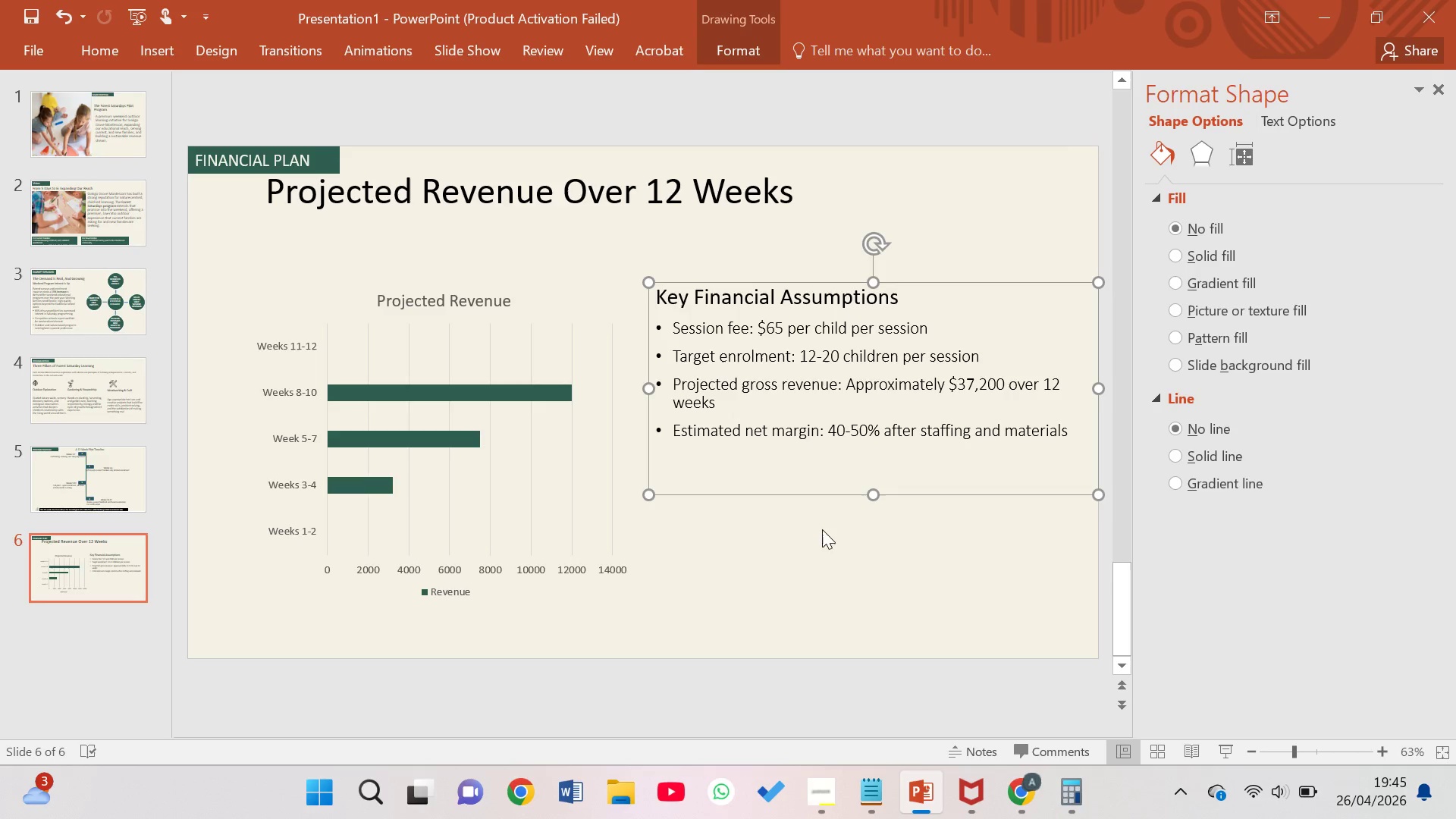 
left_click([802, 544])
 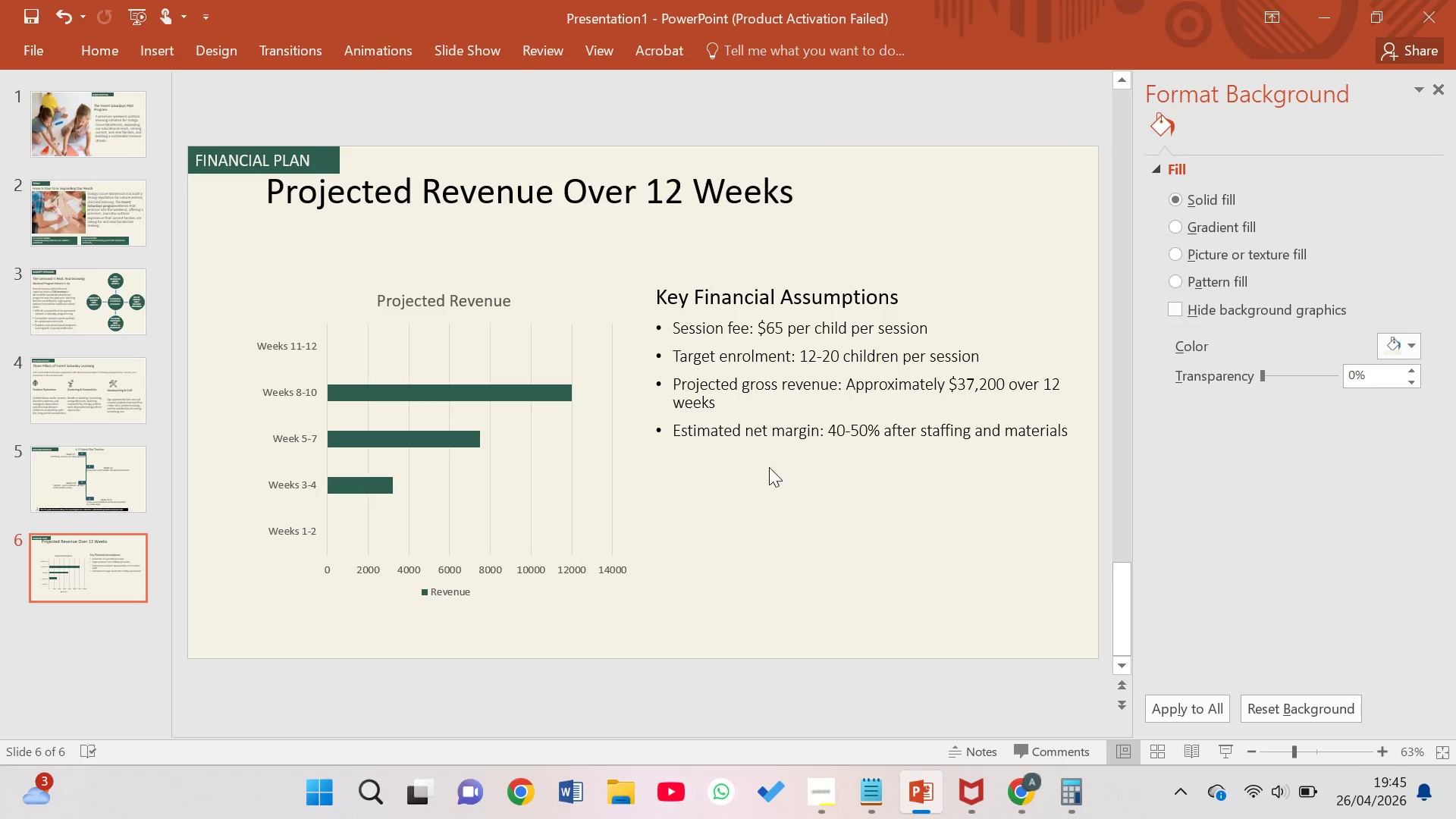 
left_click([728, 356])
 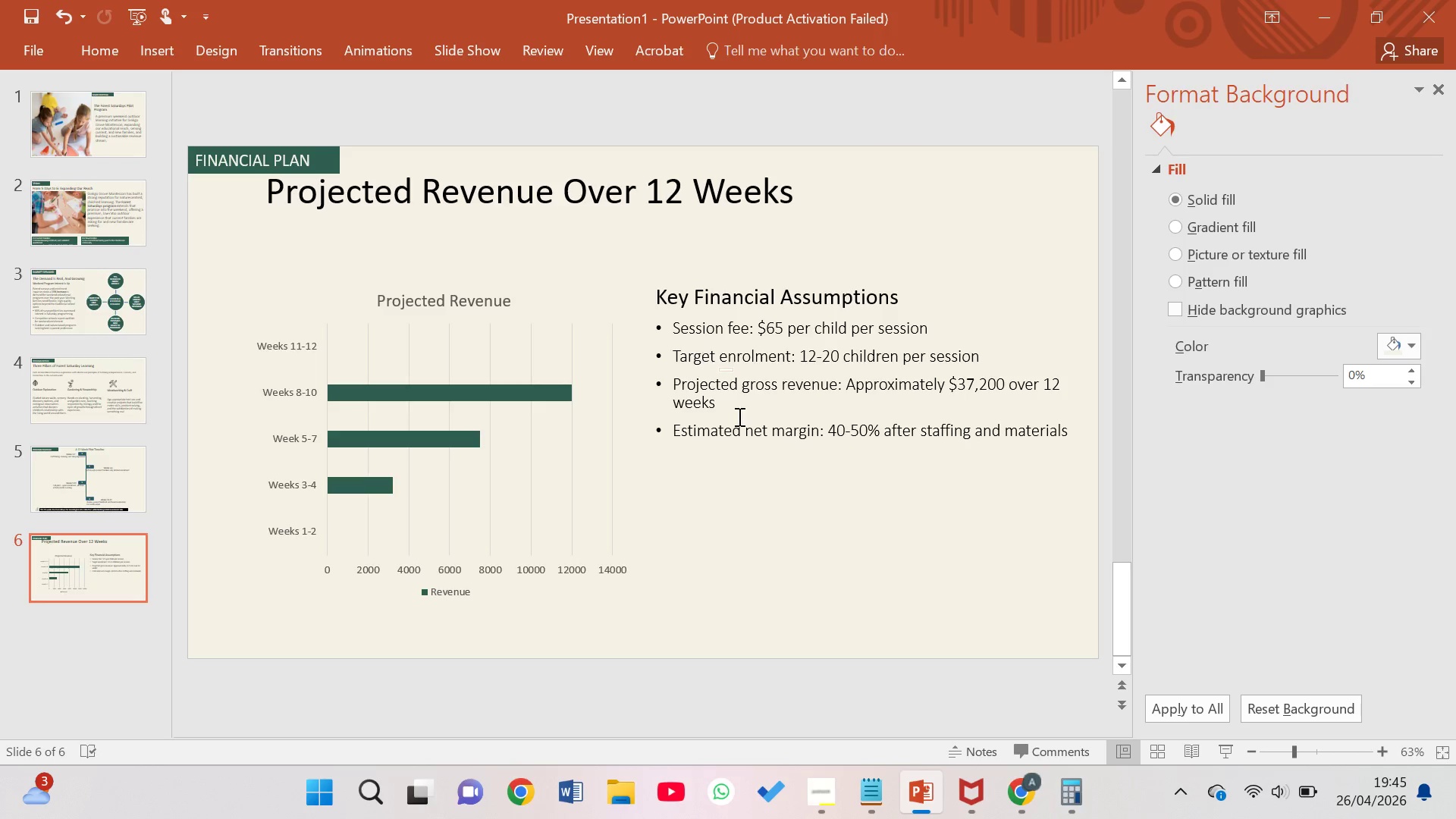 
left_click([776, 476])
 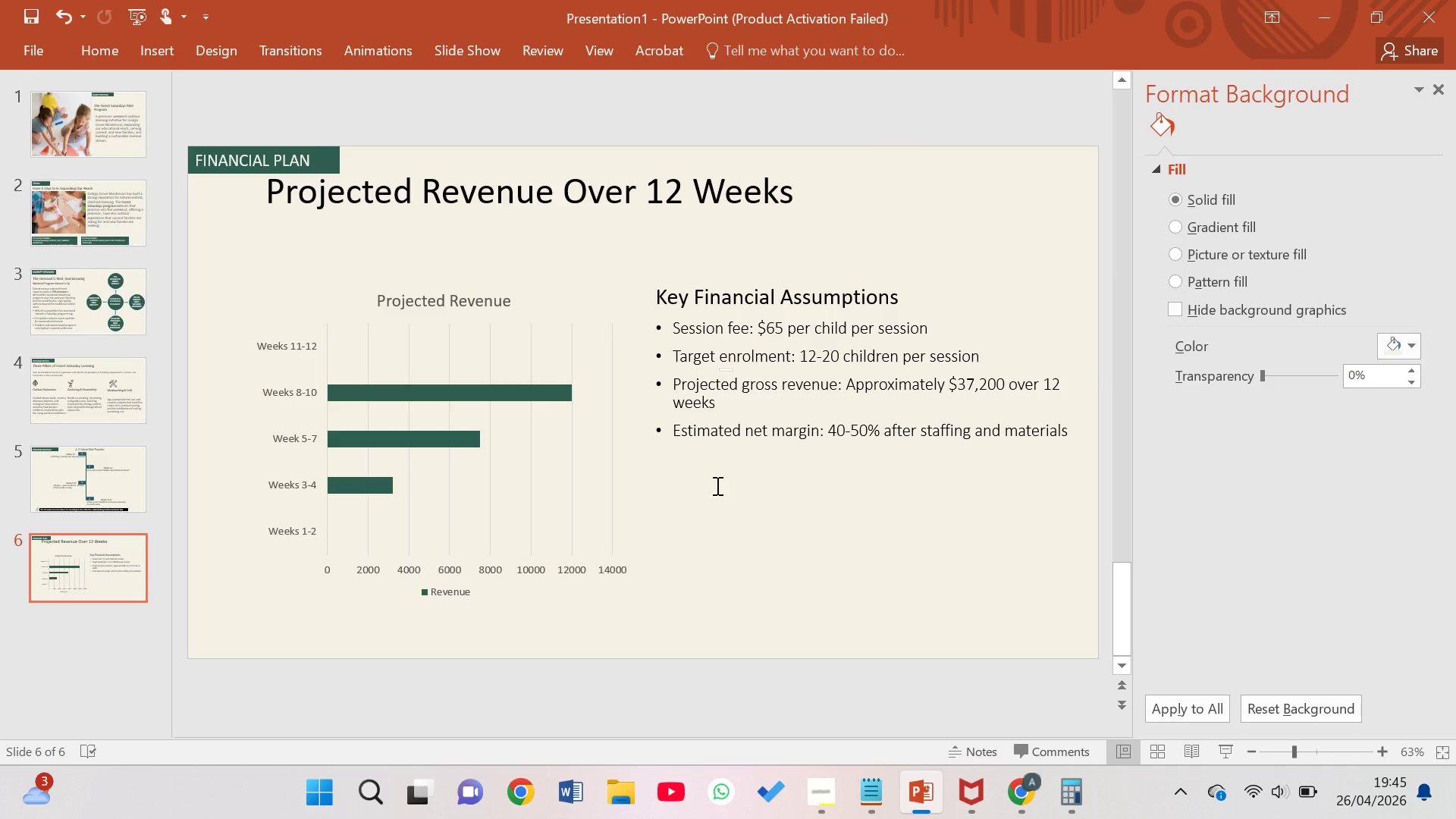 
double_click([729, 363])
 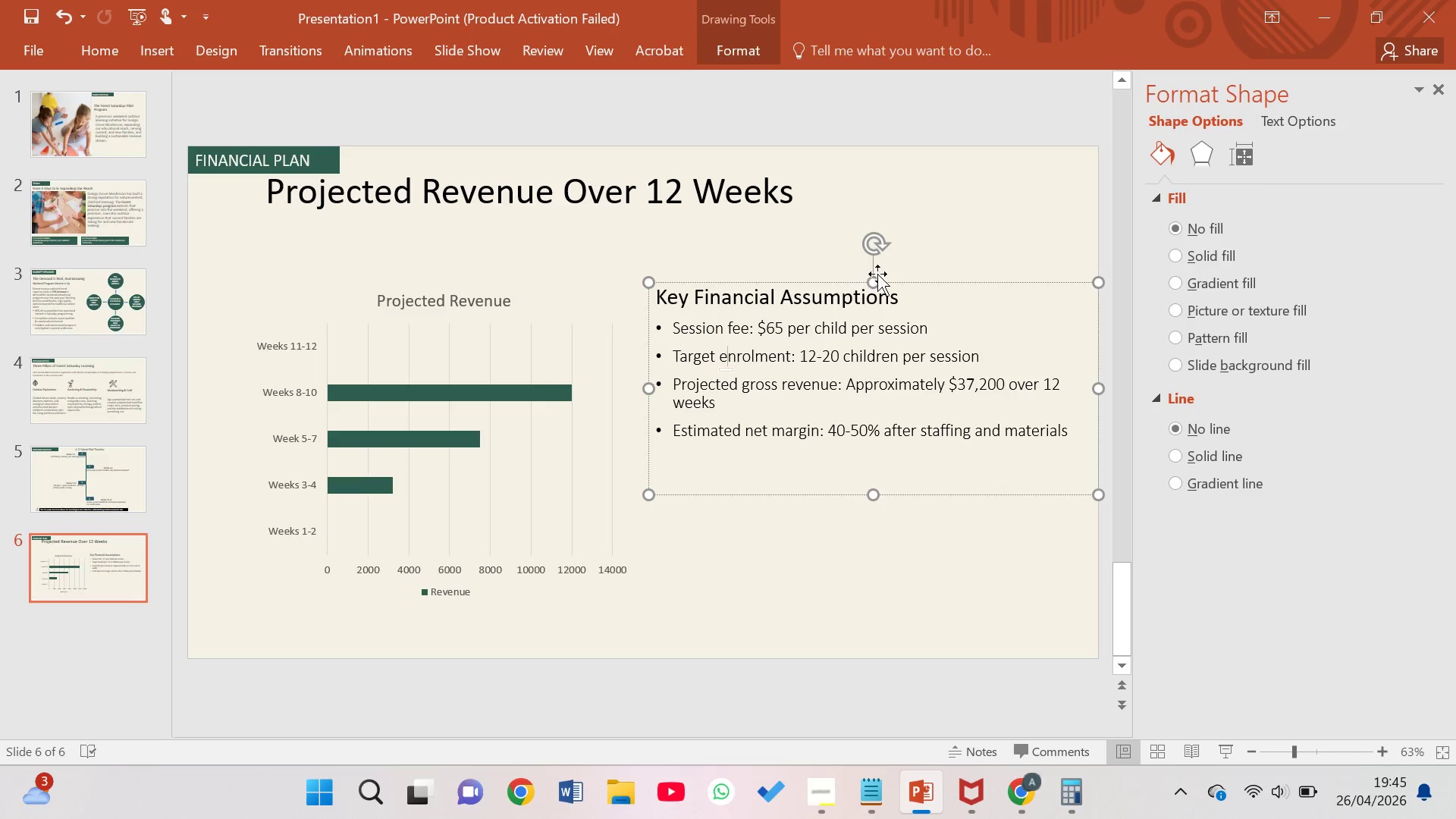 
left_click_drag(start_coordinate=[878, 275], to_coordinate=[900, 334])
 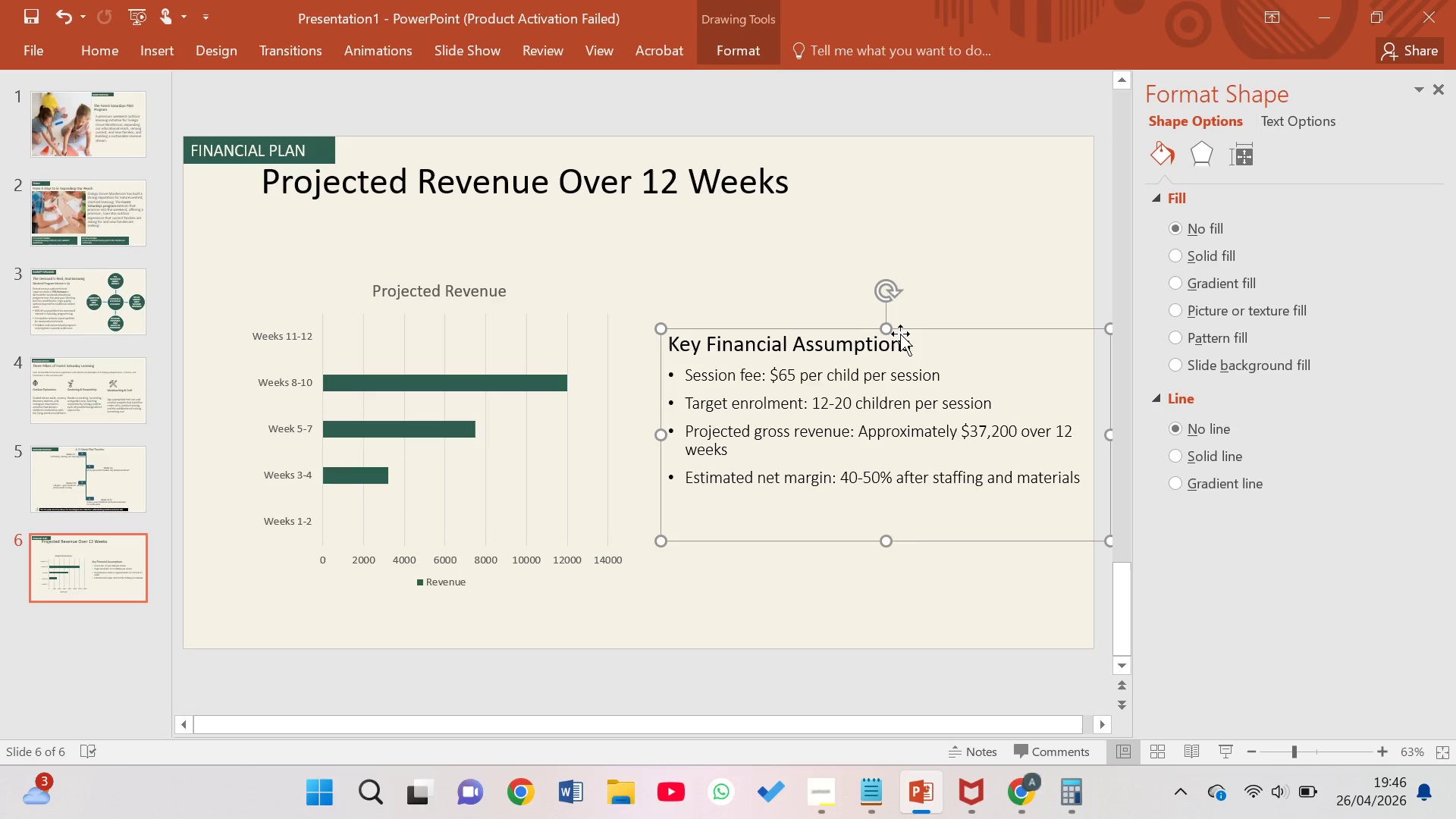 
wait(58.69)
 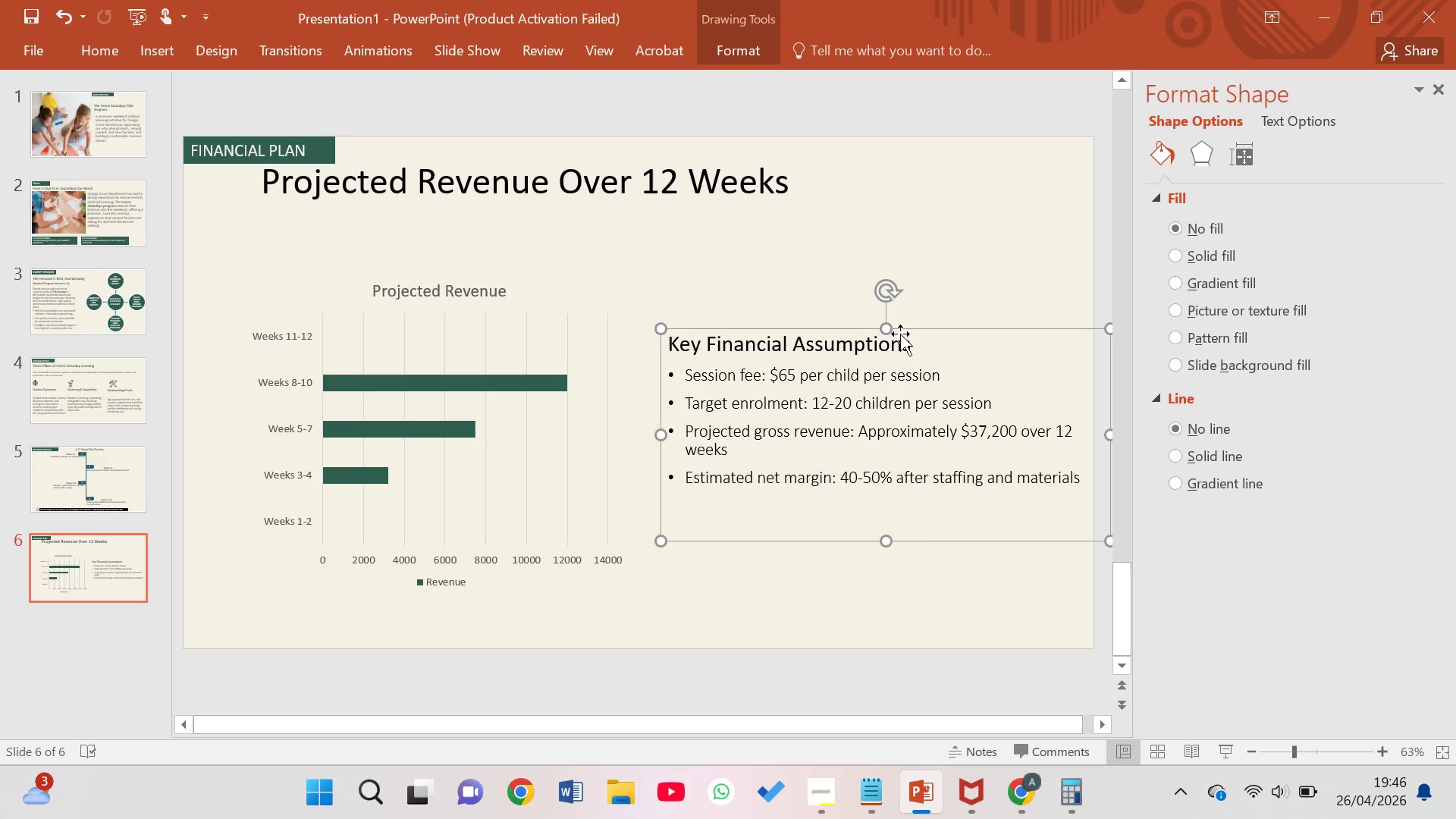 
right_click([864, 588])
 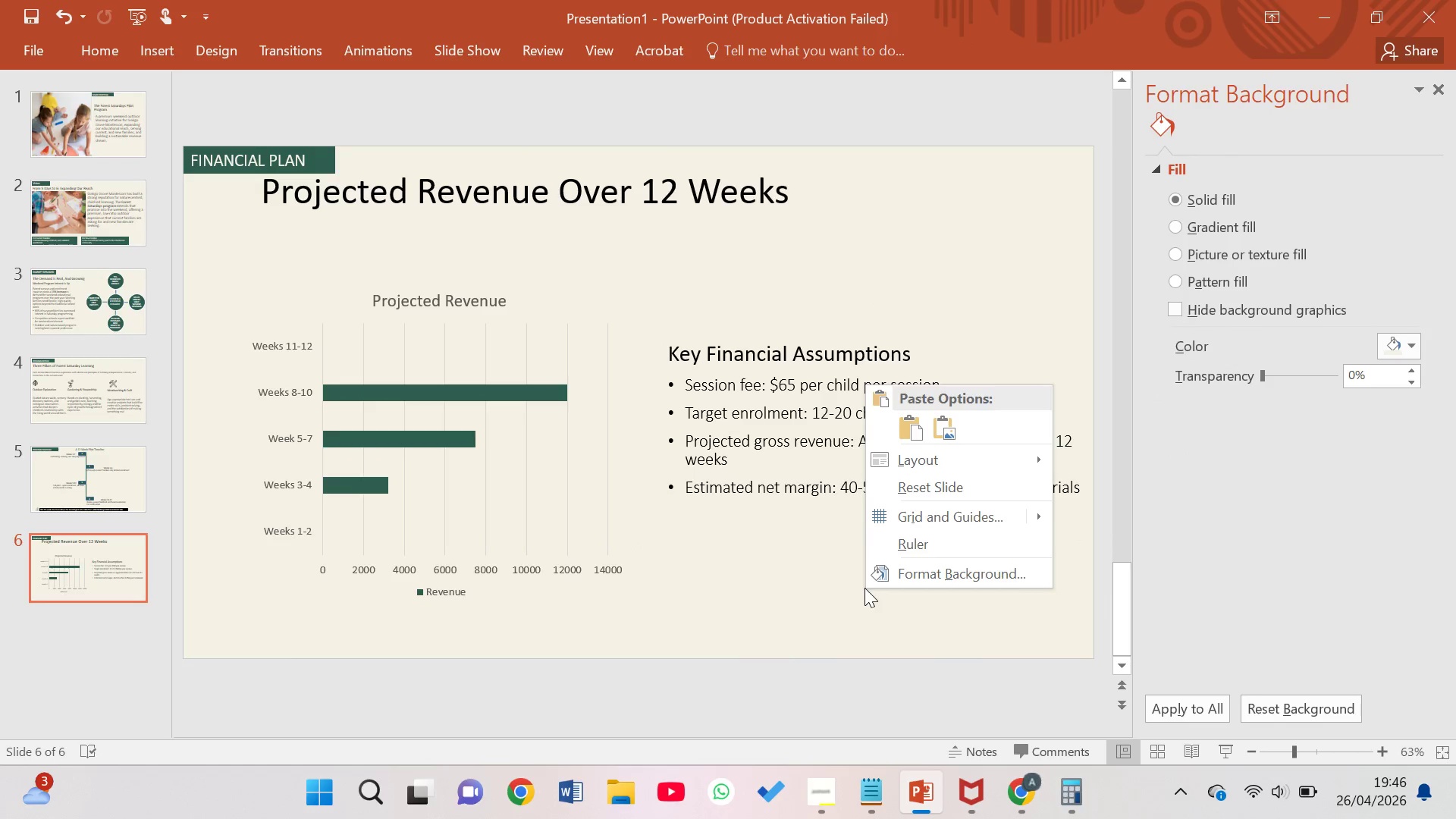 
left_click([759, 595])
 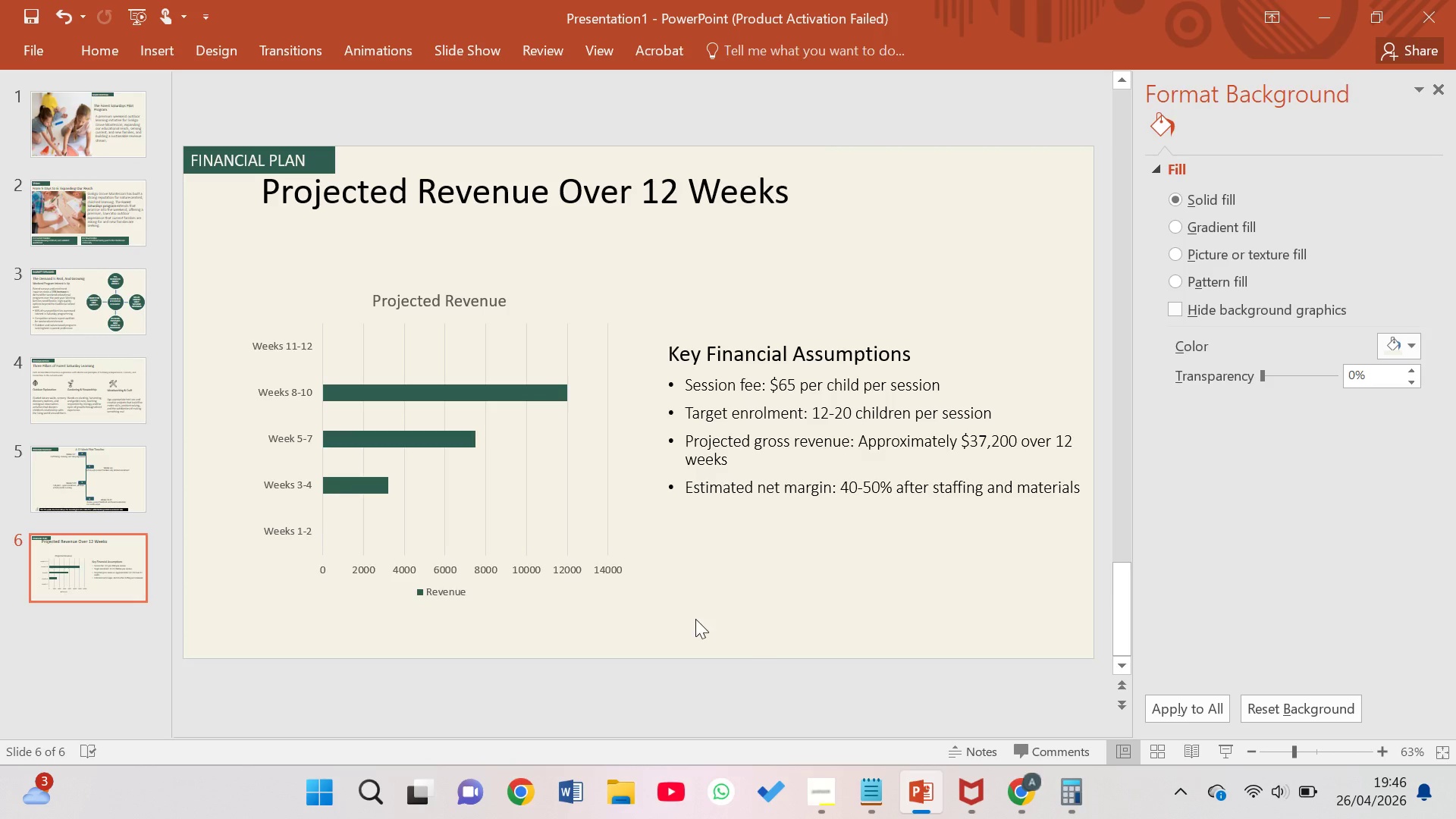 
wait(8.89)
 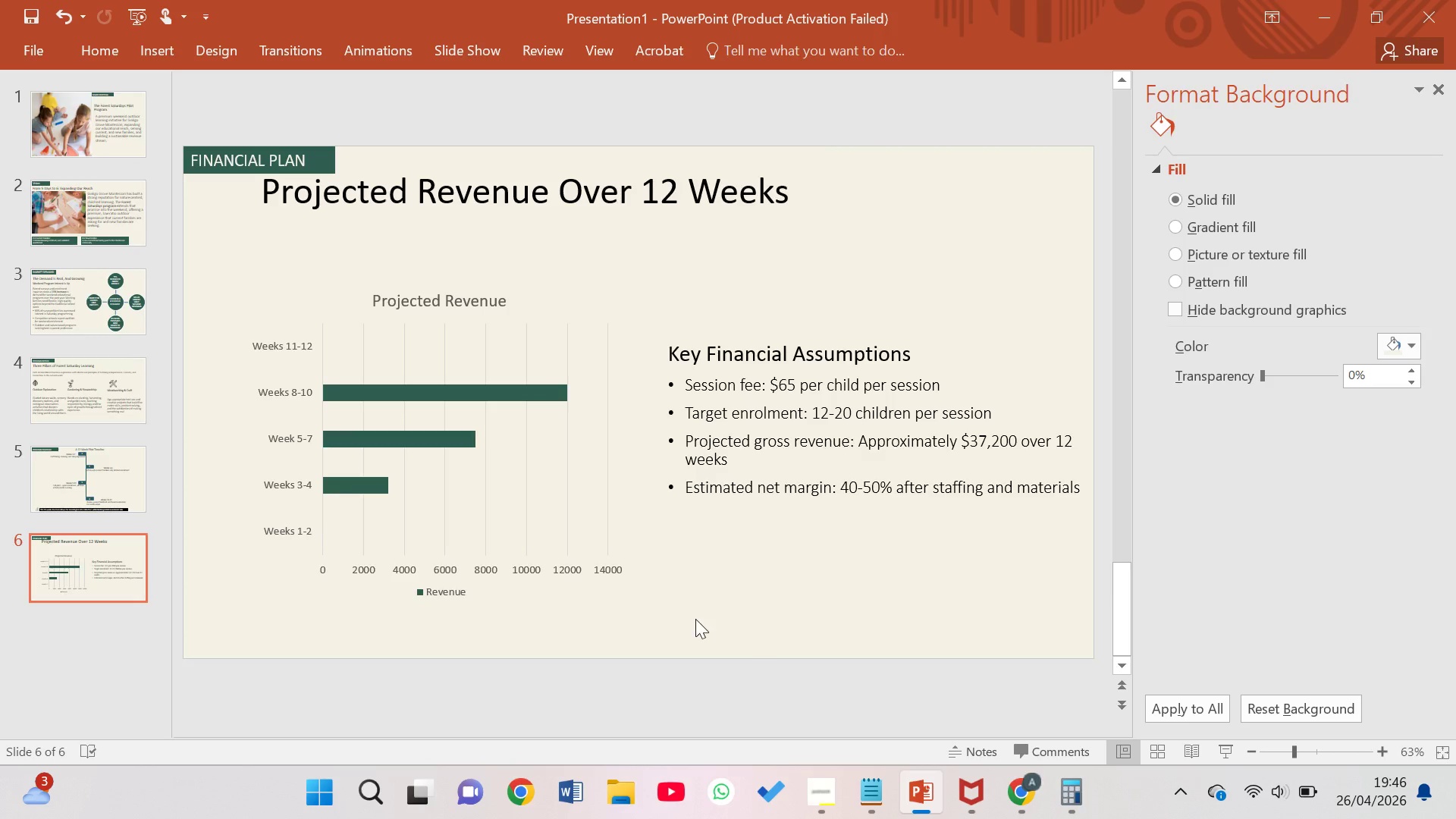 
double_click([487, 302])
 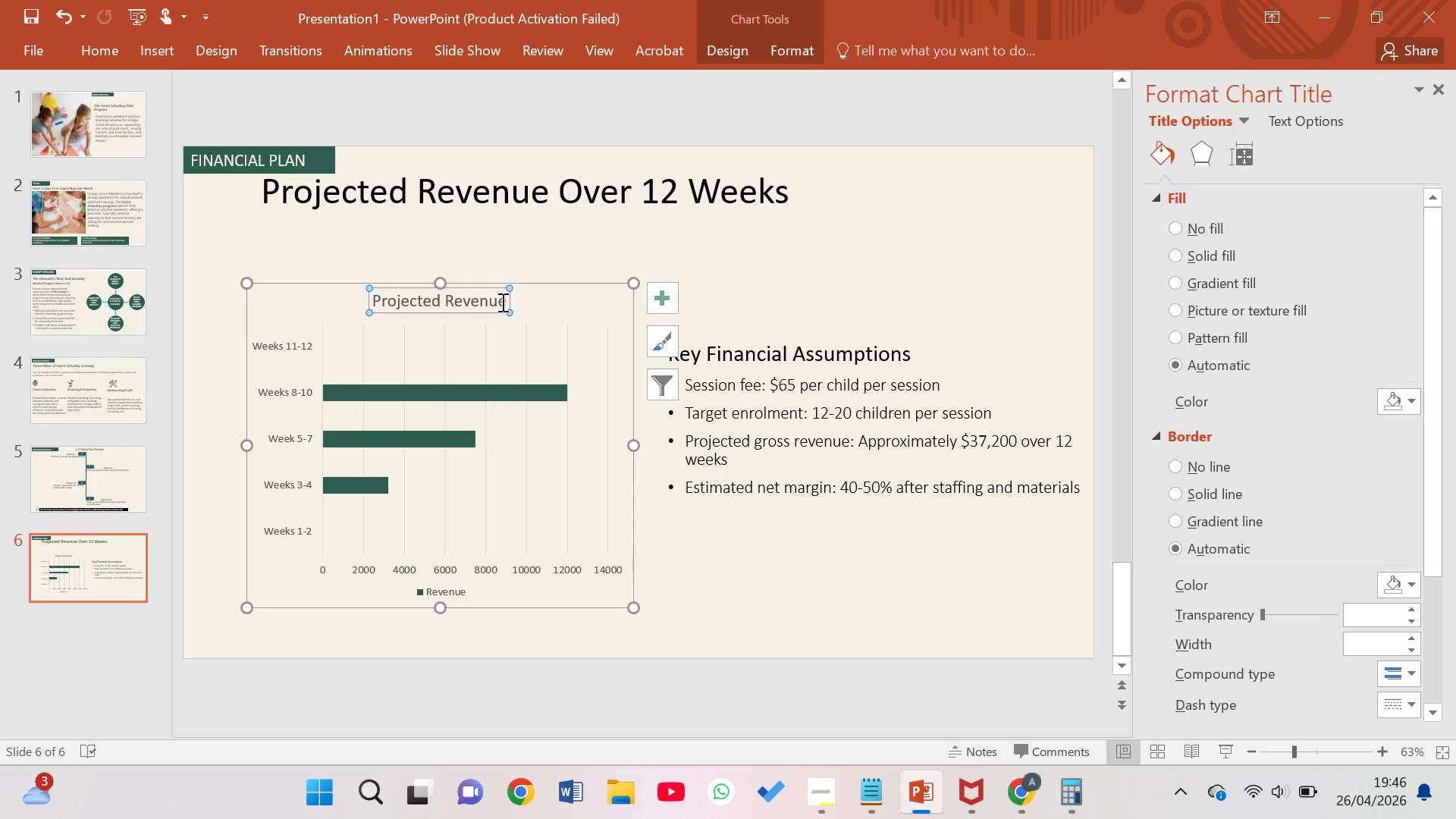 
double_click([501, 302])
 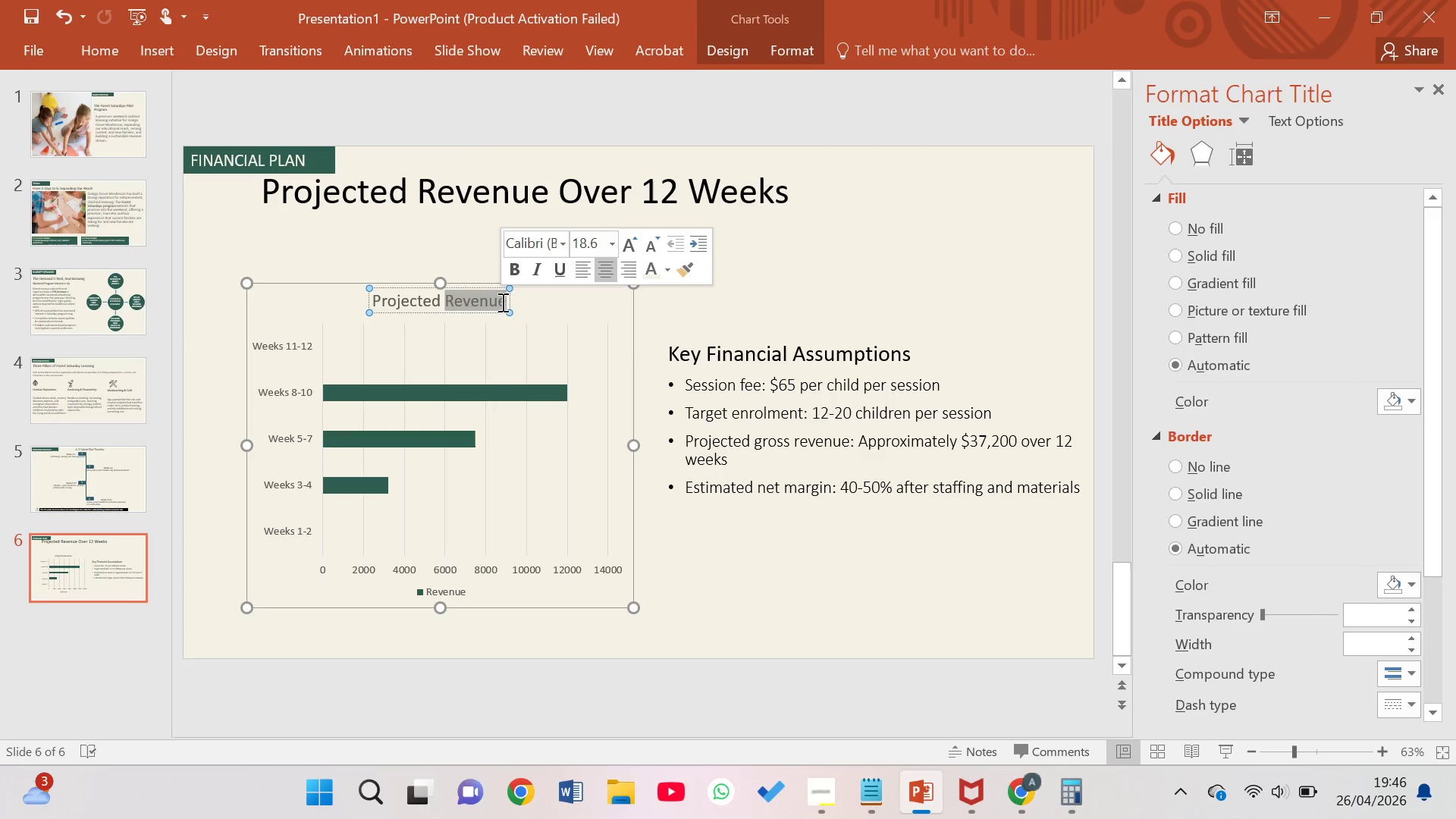 
key(ArrowRight)
 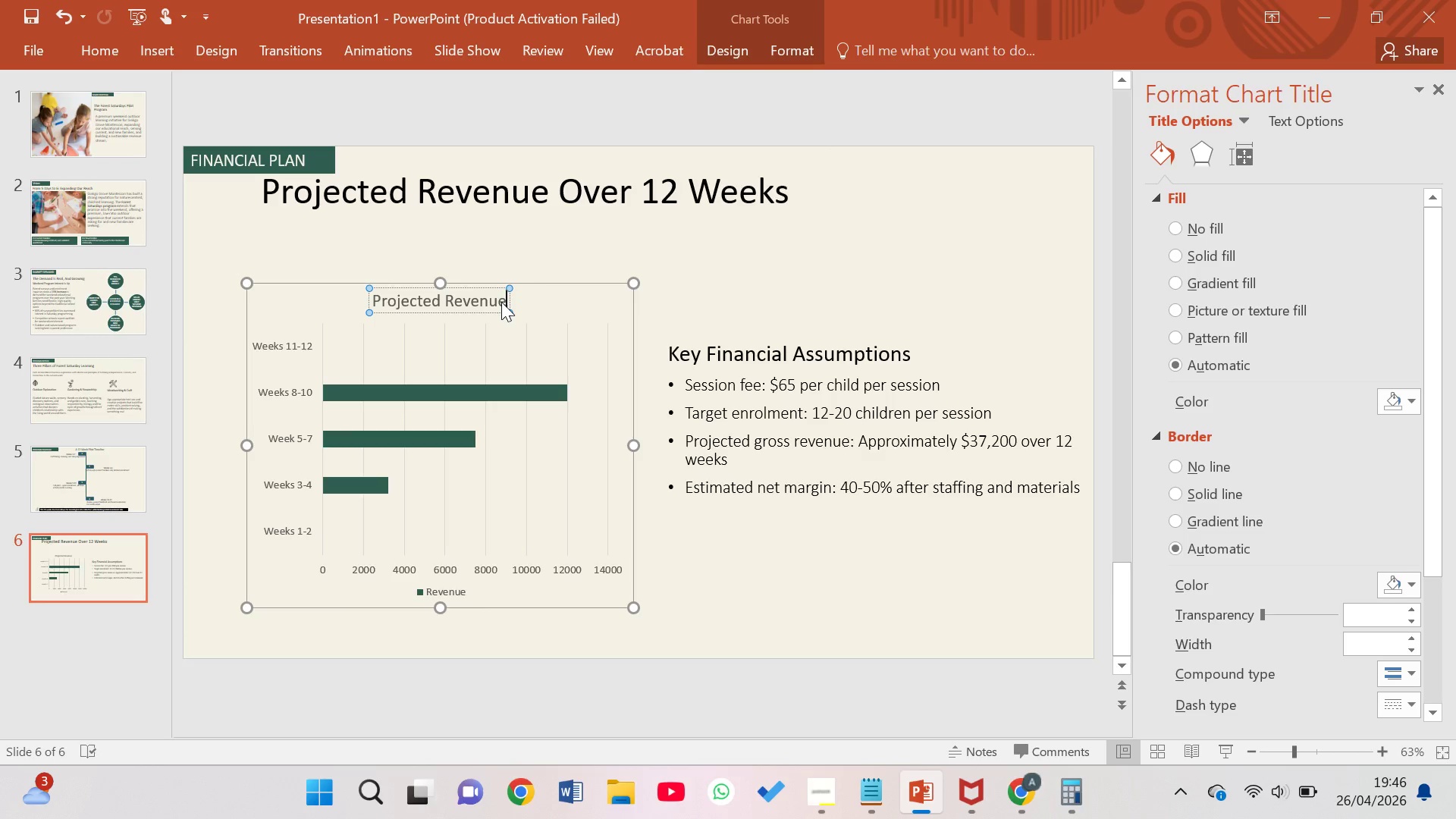 
type( ())
 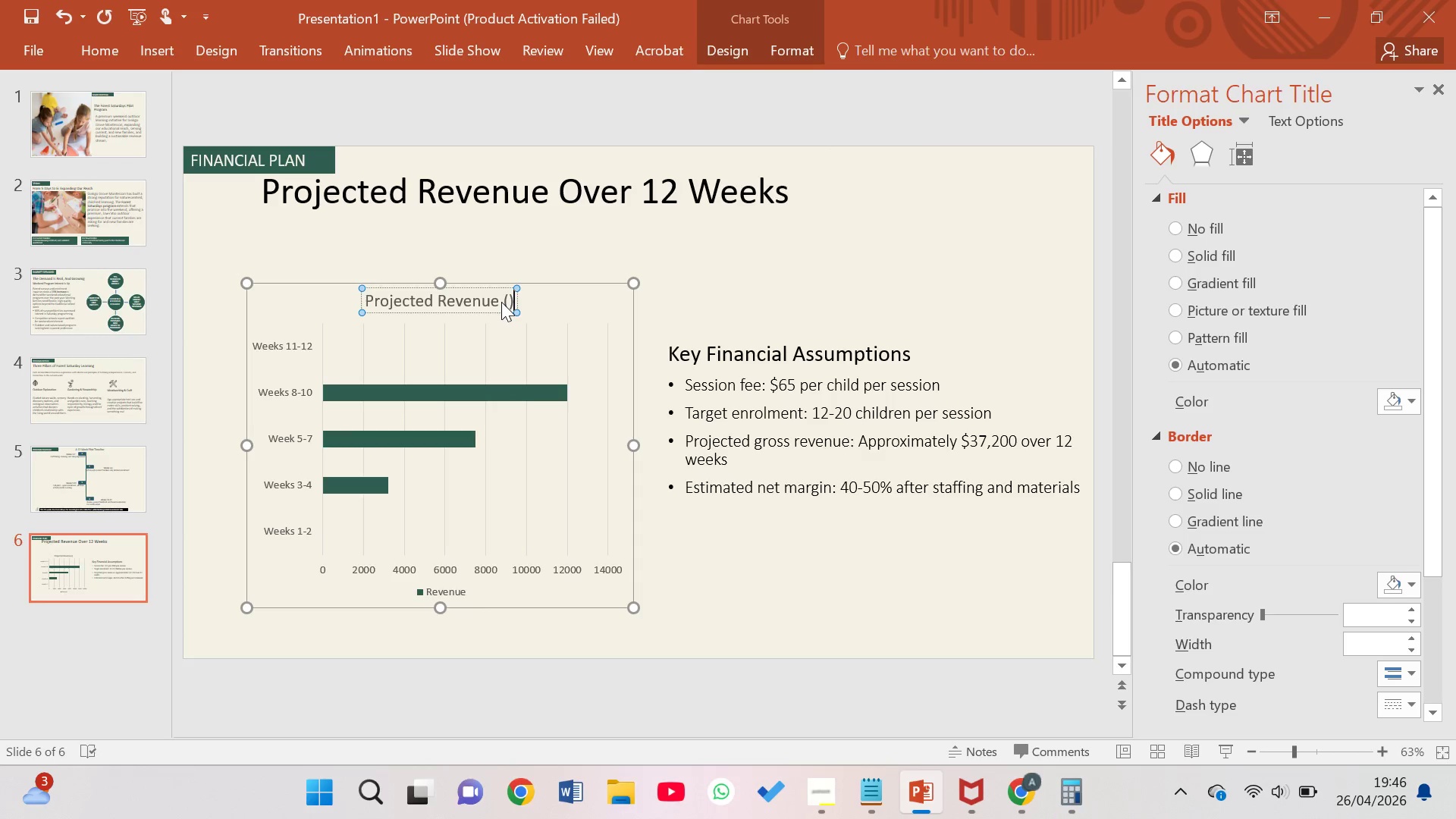 
key(ArrowLeft)
 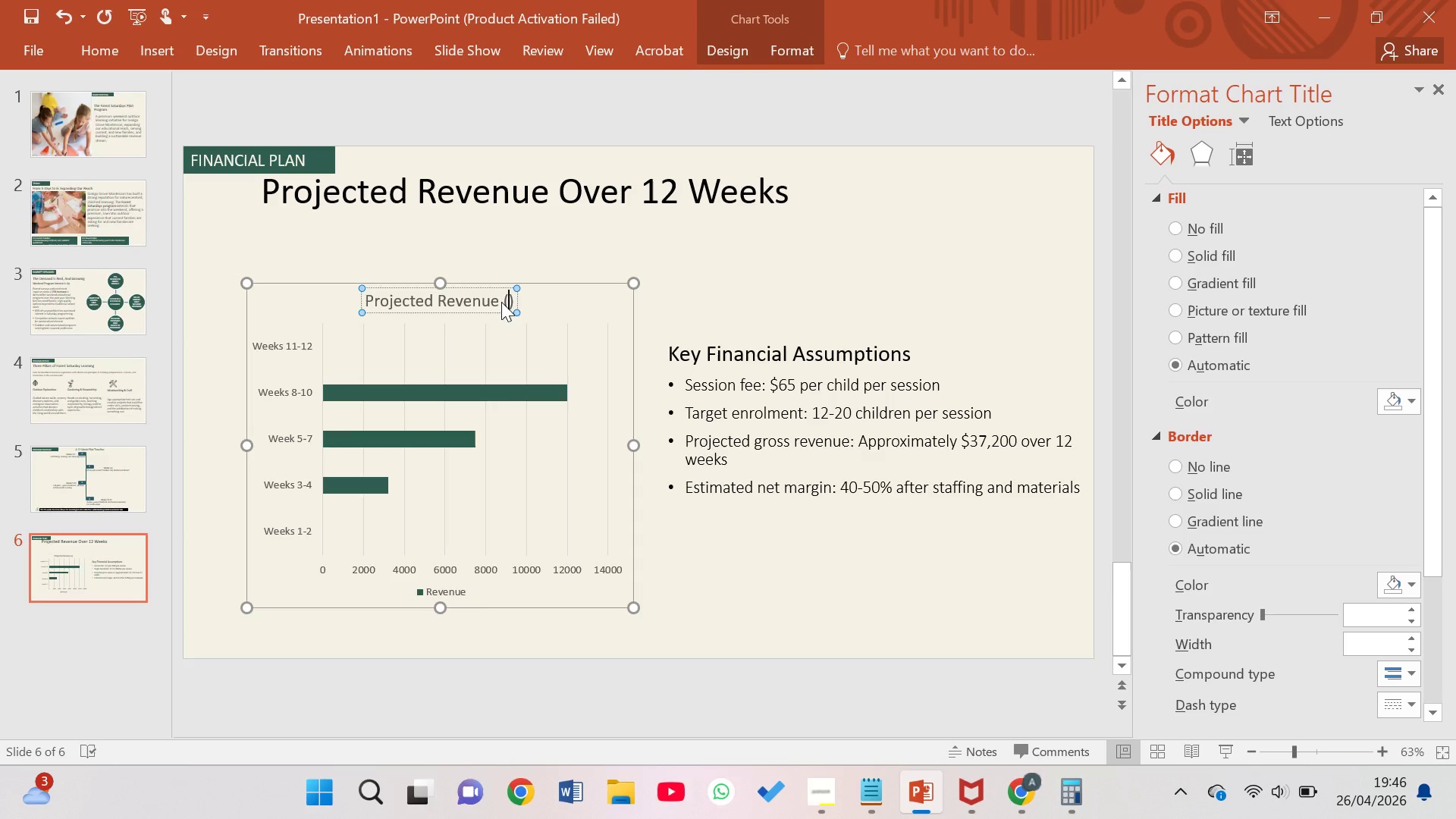 
key(Shift+4)
 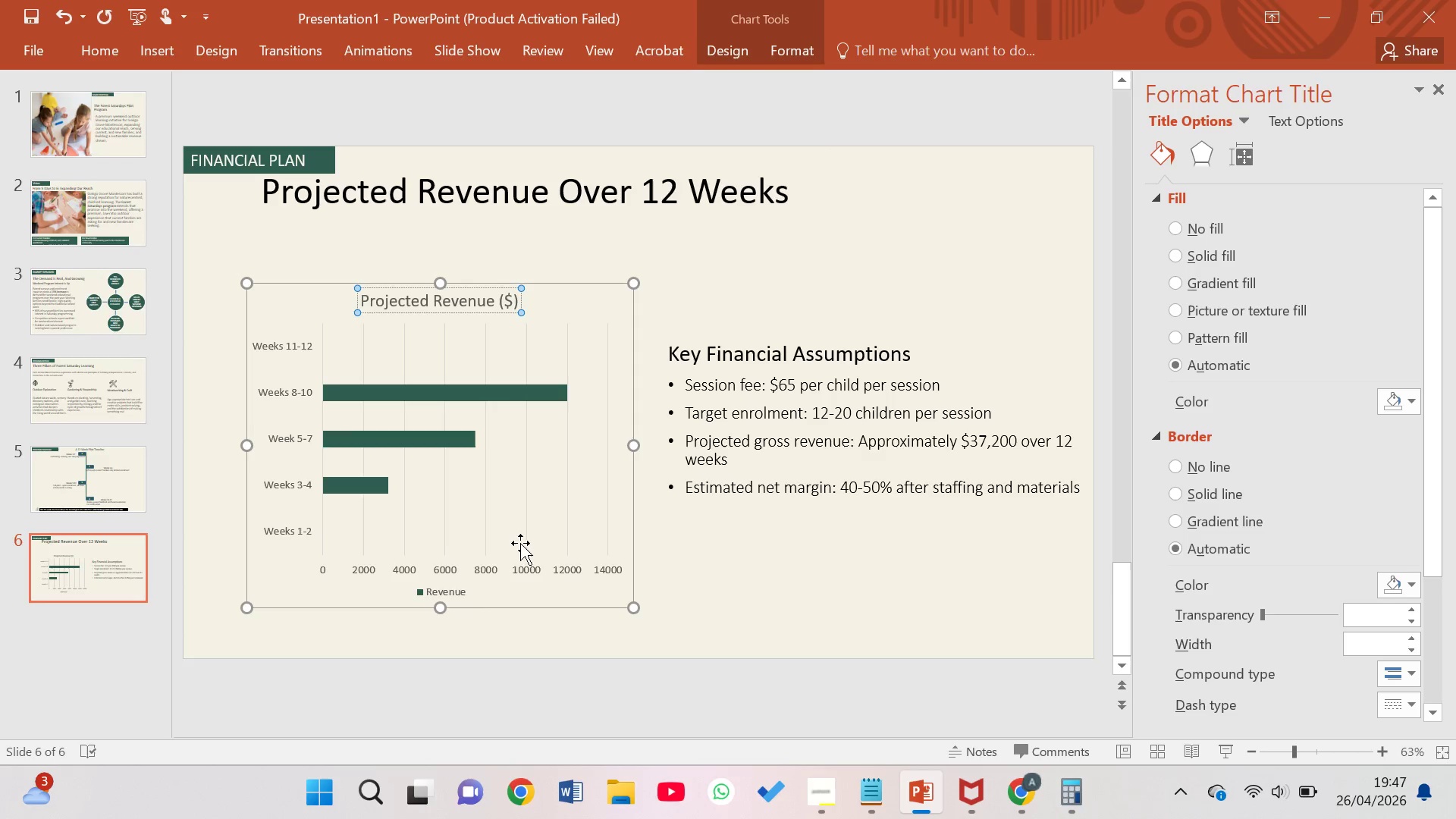 
left_click([741, 599])
 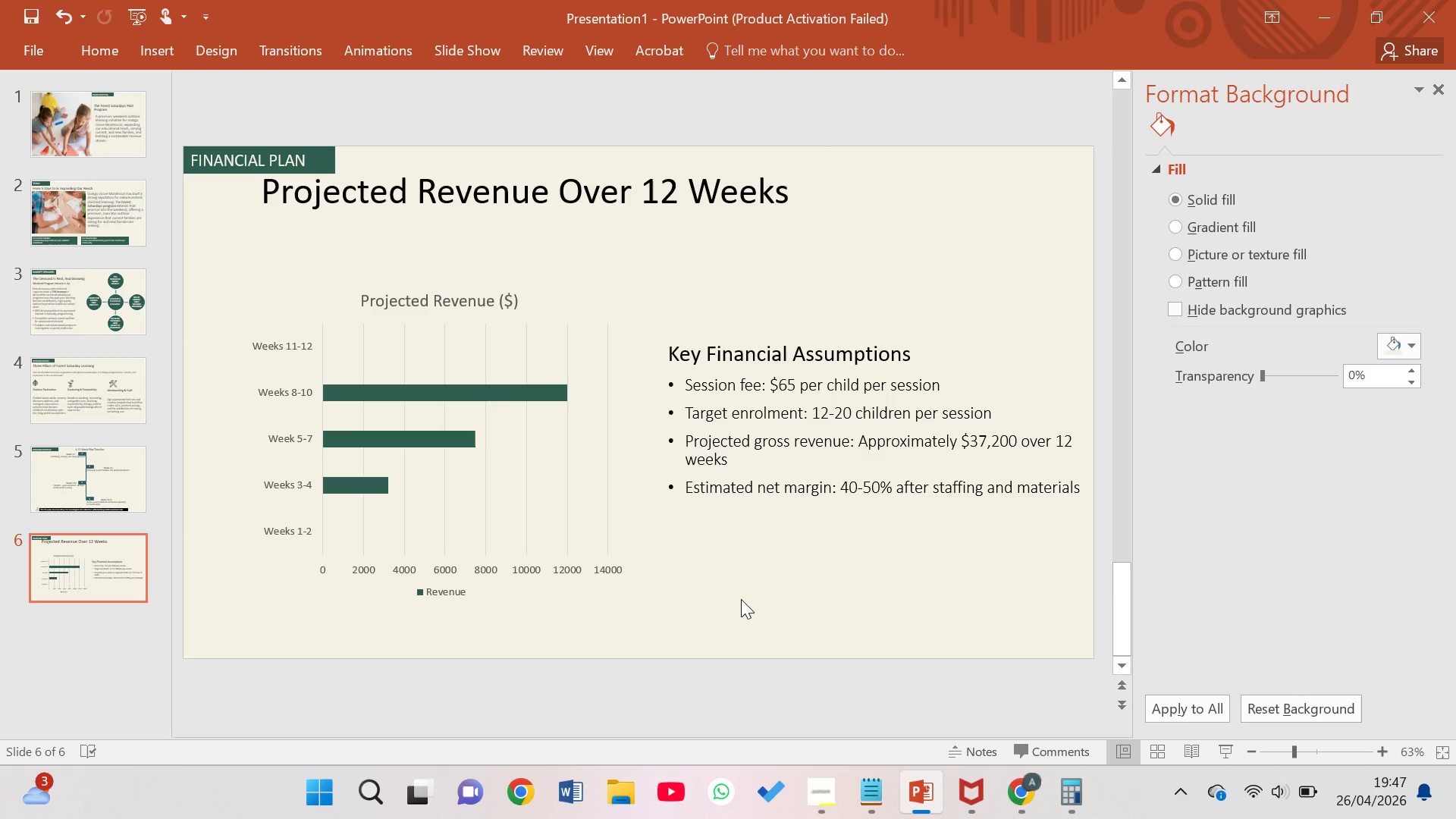 
left_click([741, 599])
 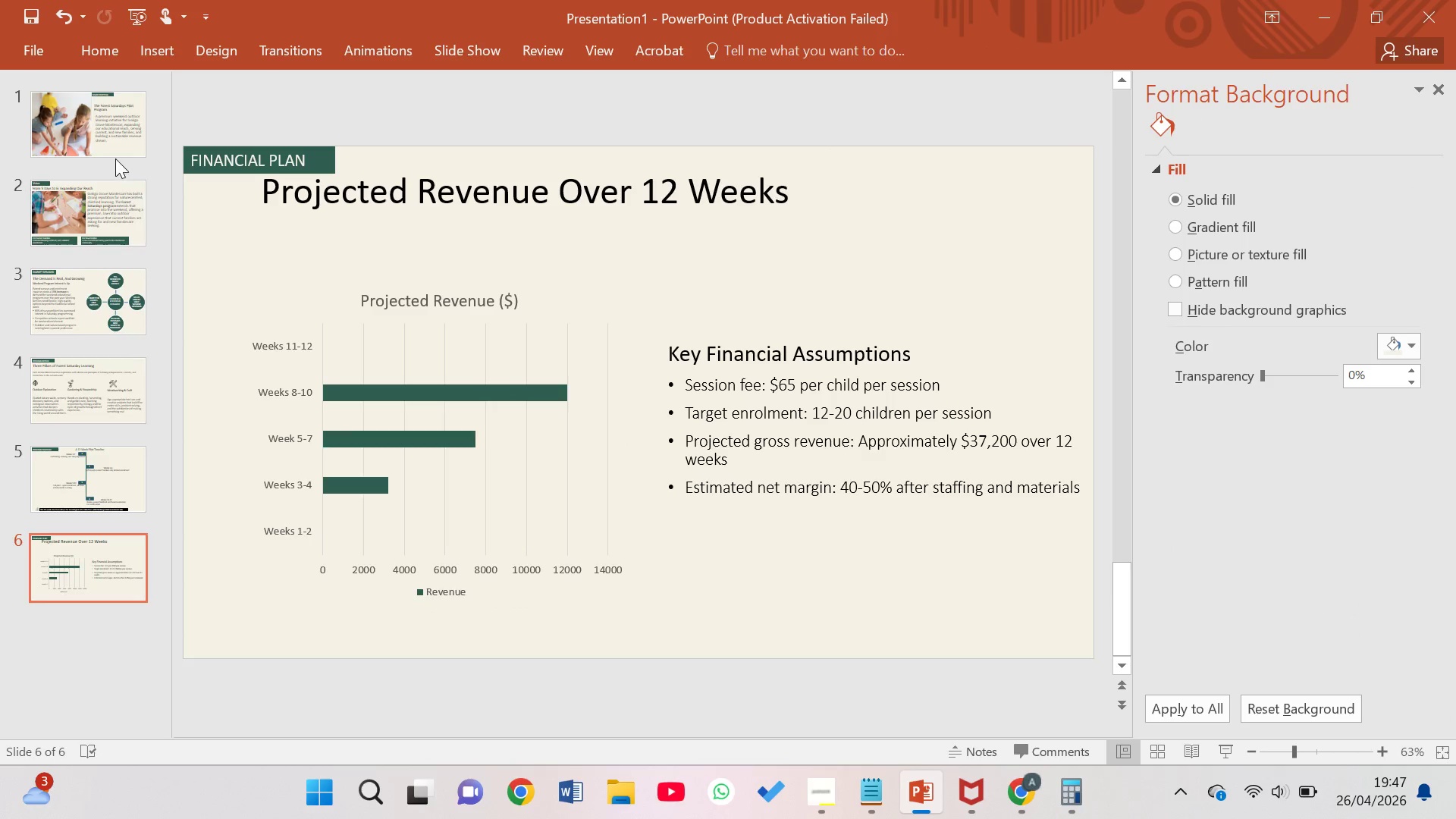 
left_click([100, 42])
 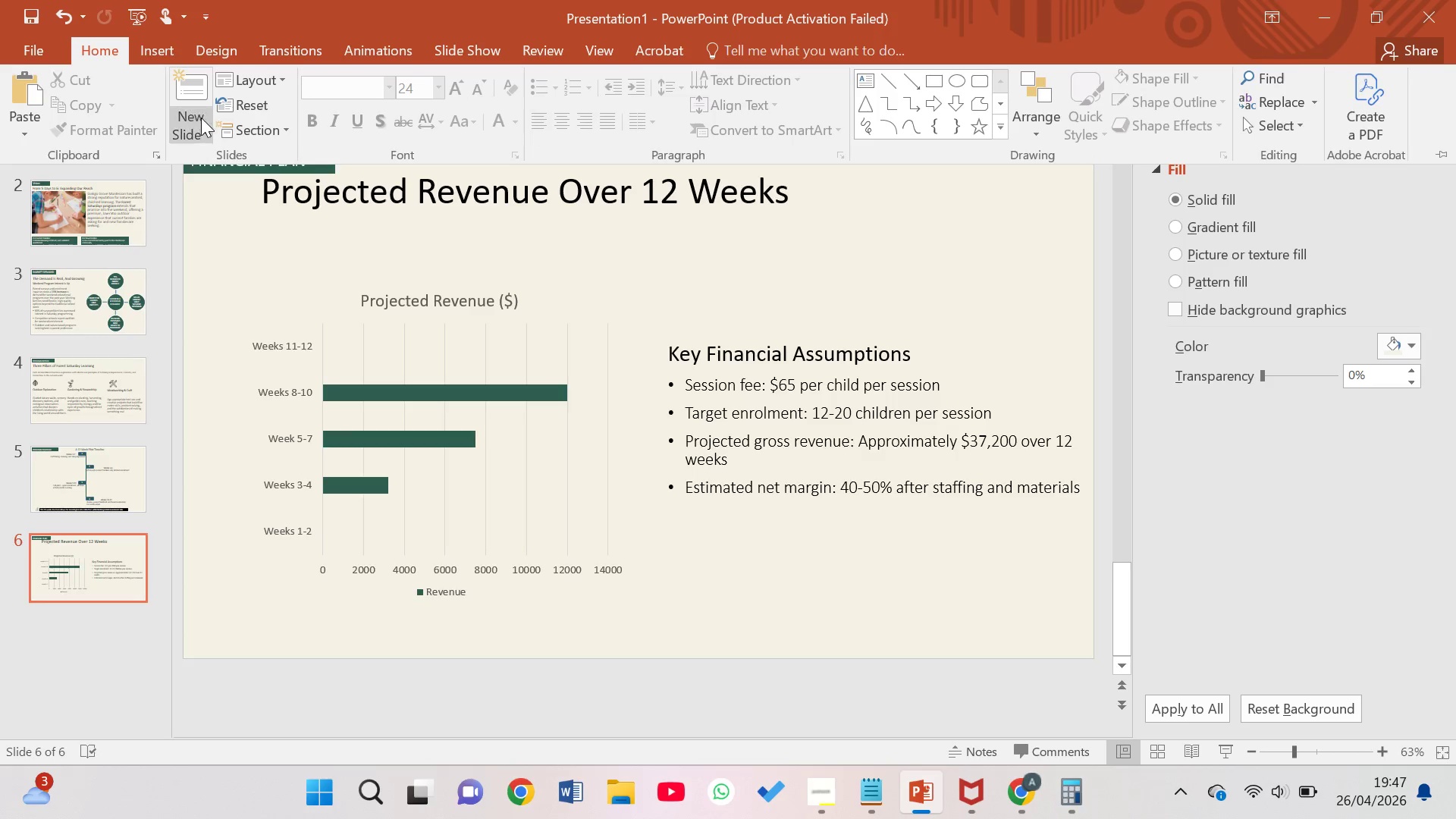 
left_click([200, 122])
 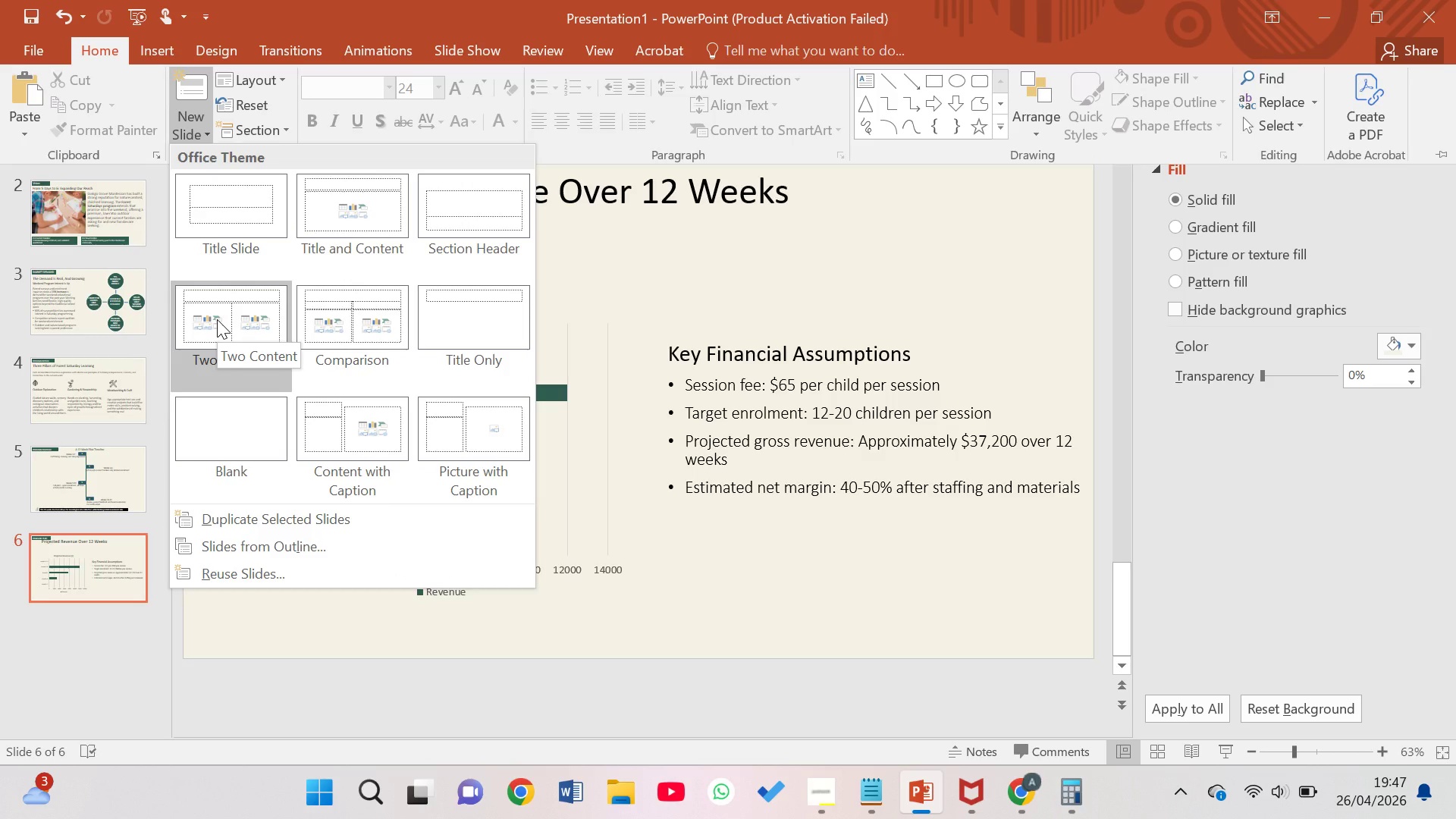 
wait(5.28)
 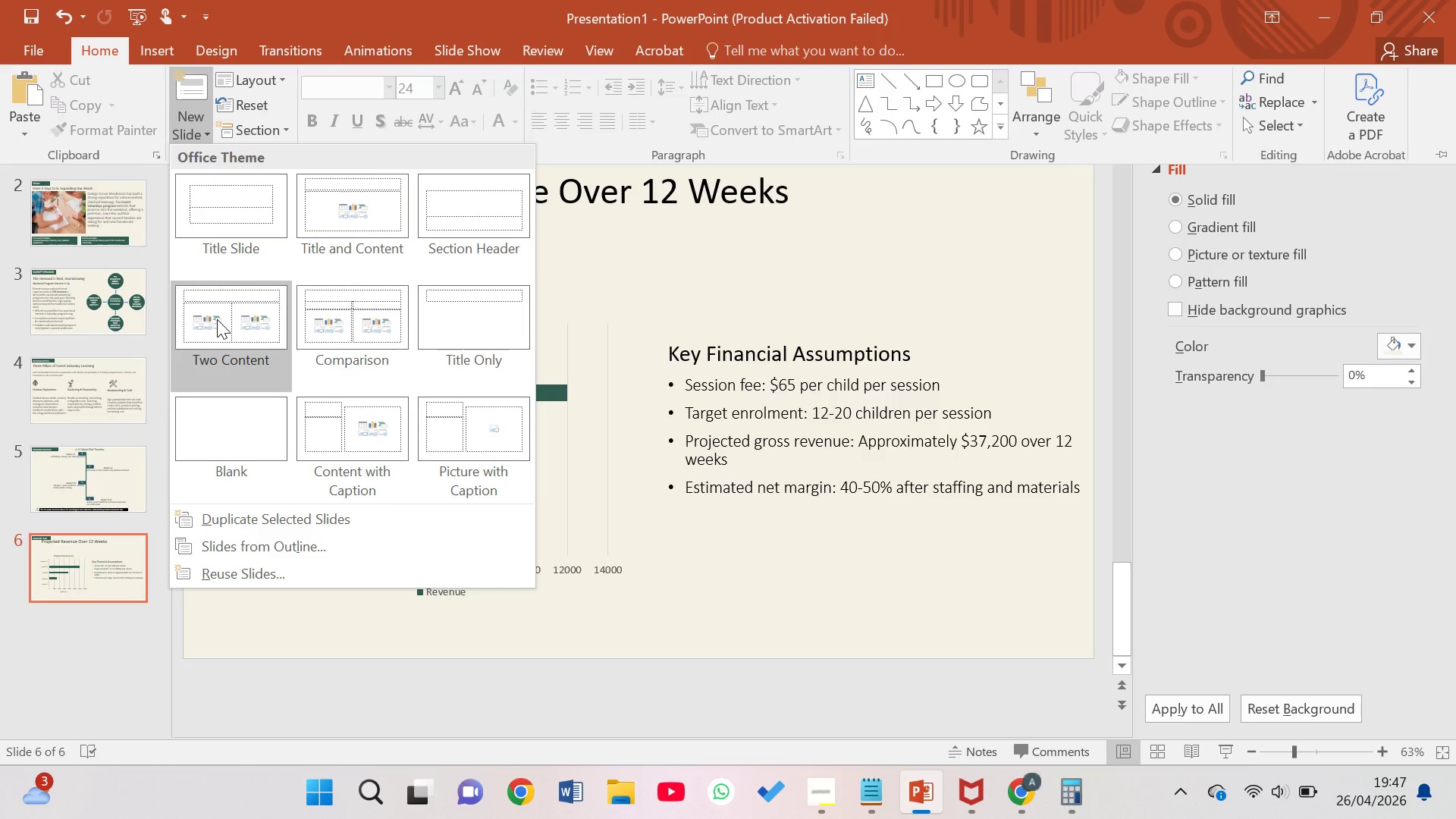 
left_click([217, 319])
 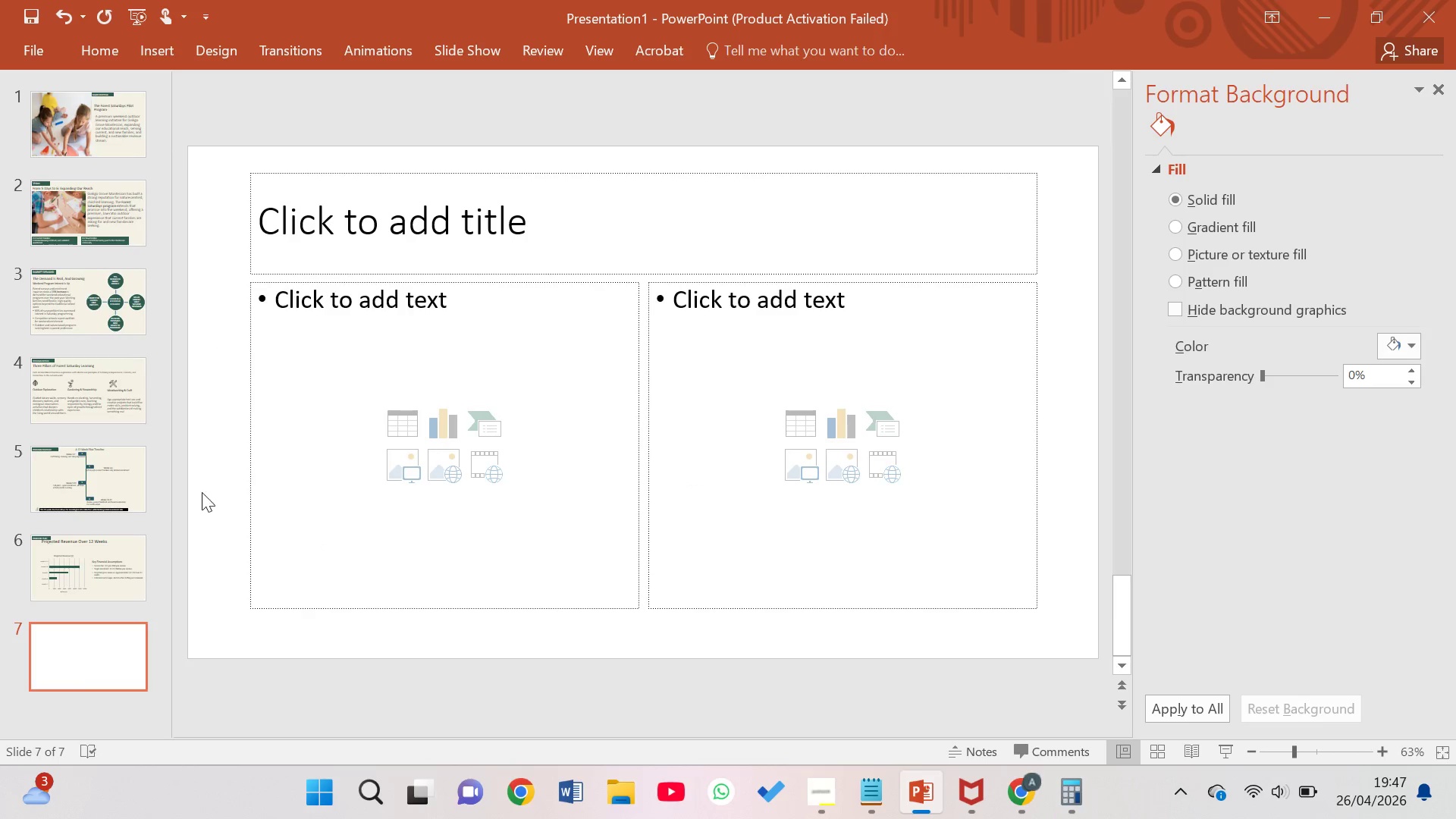 
left_click([96, 567])
 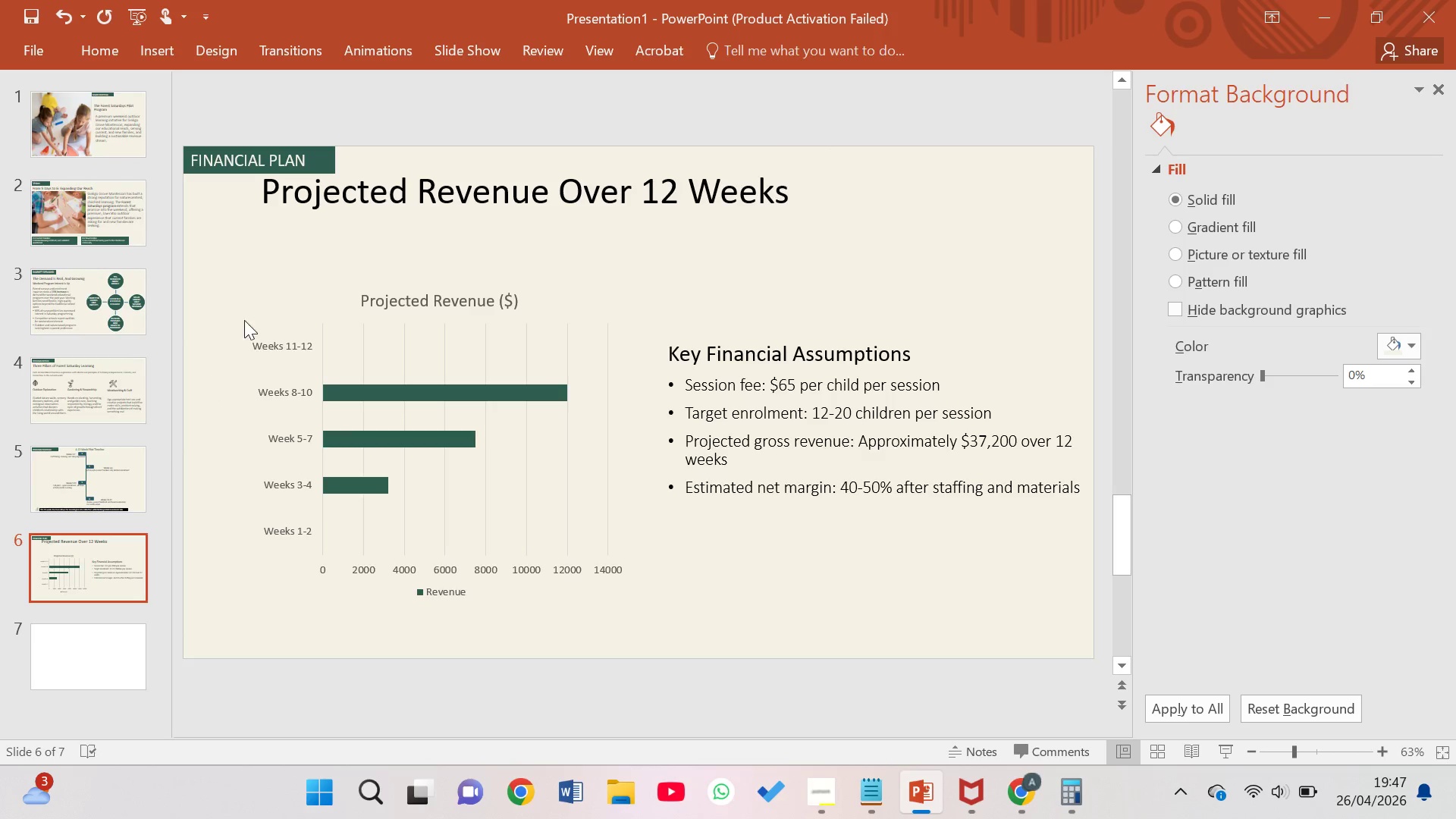 
left_click([268, 190])
 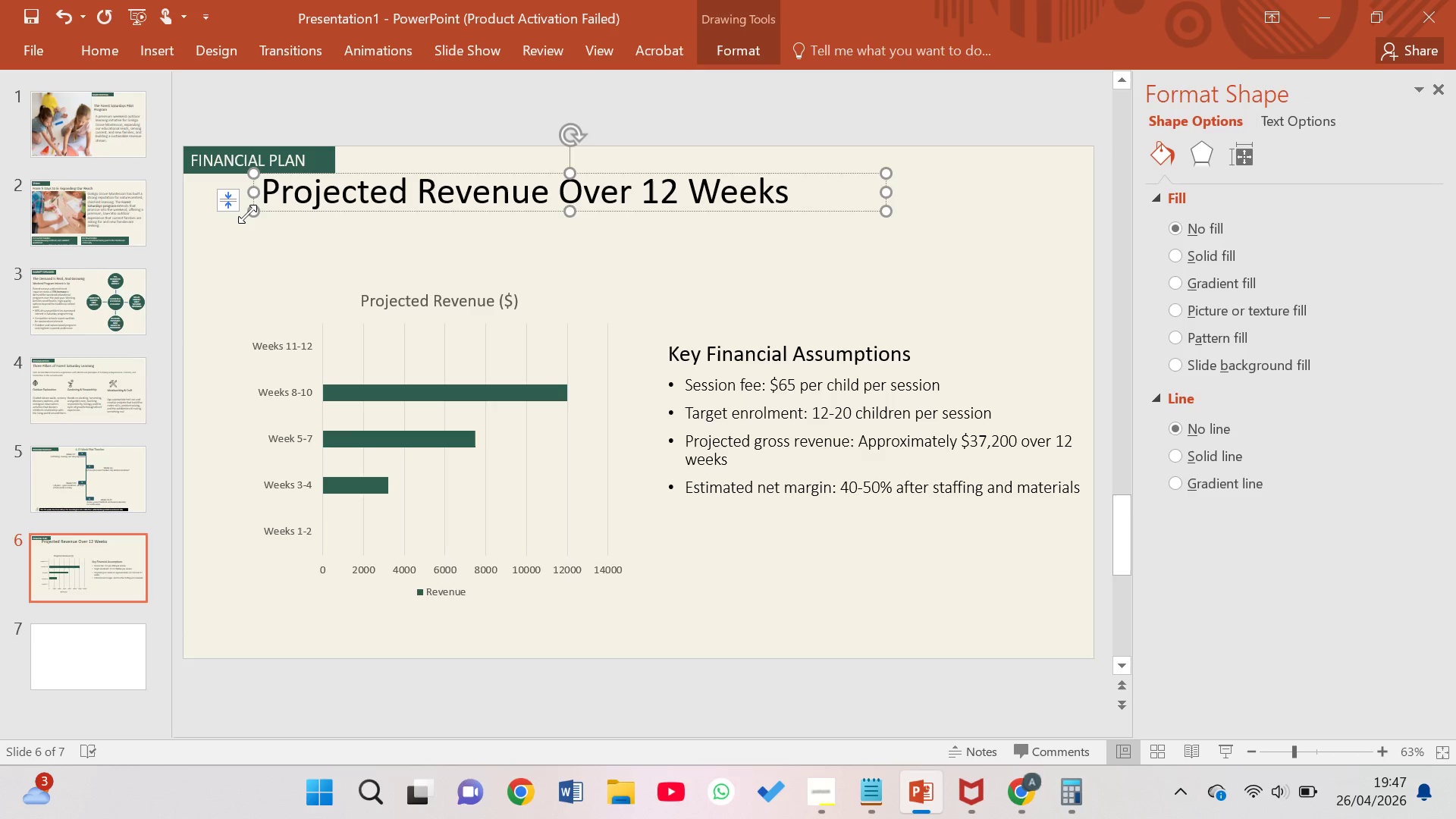 
left_click_drag(start_coordinate=[259, 221], to_coordinate=[287, 253])
 